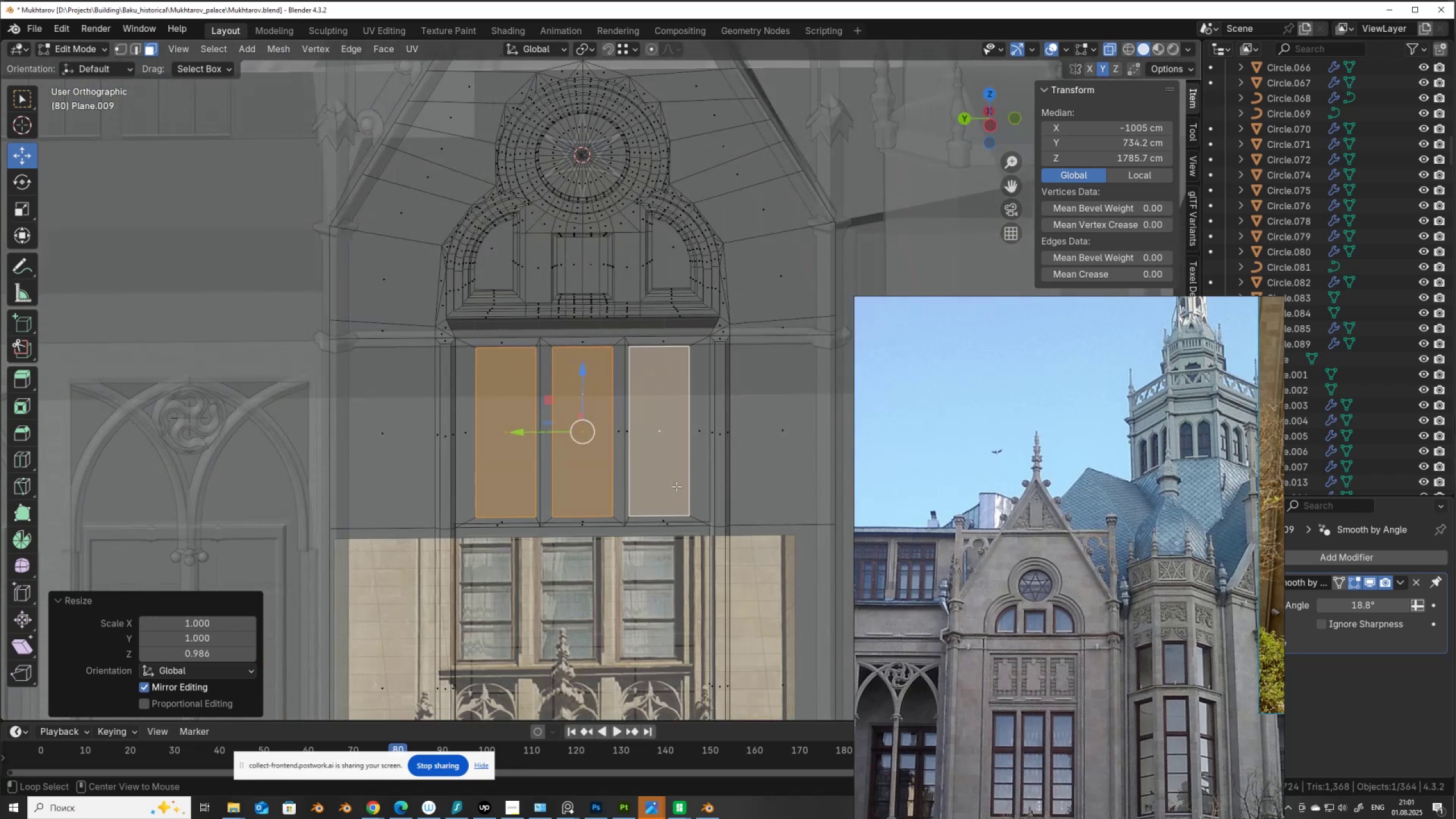 
key(Alt+Z)
 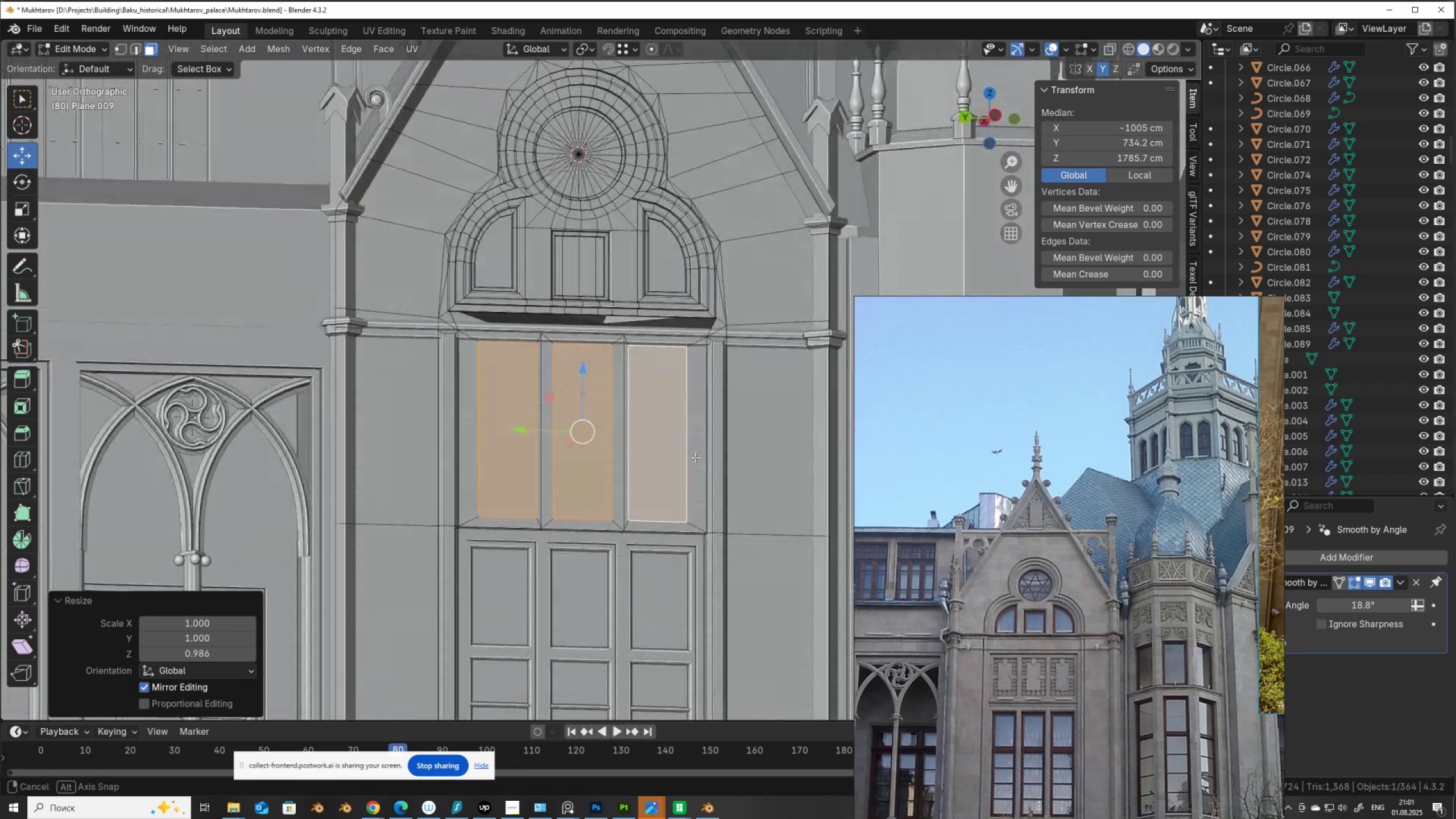 
hold_key(key=ControlLeft, duration=0.63)
 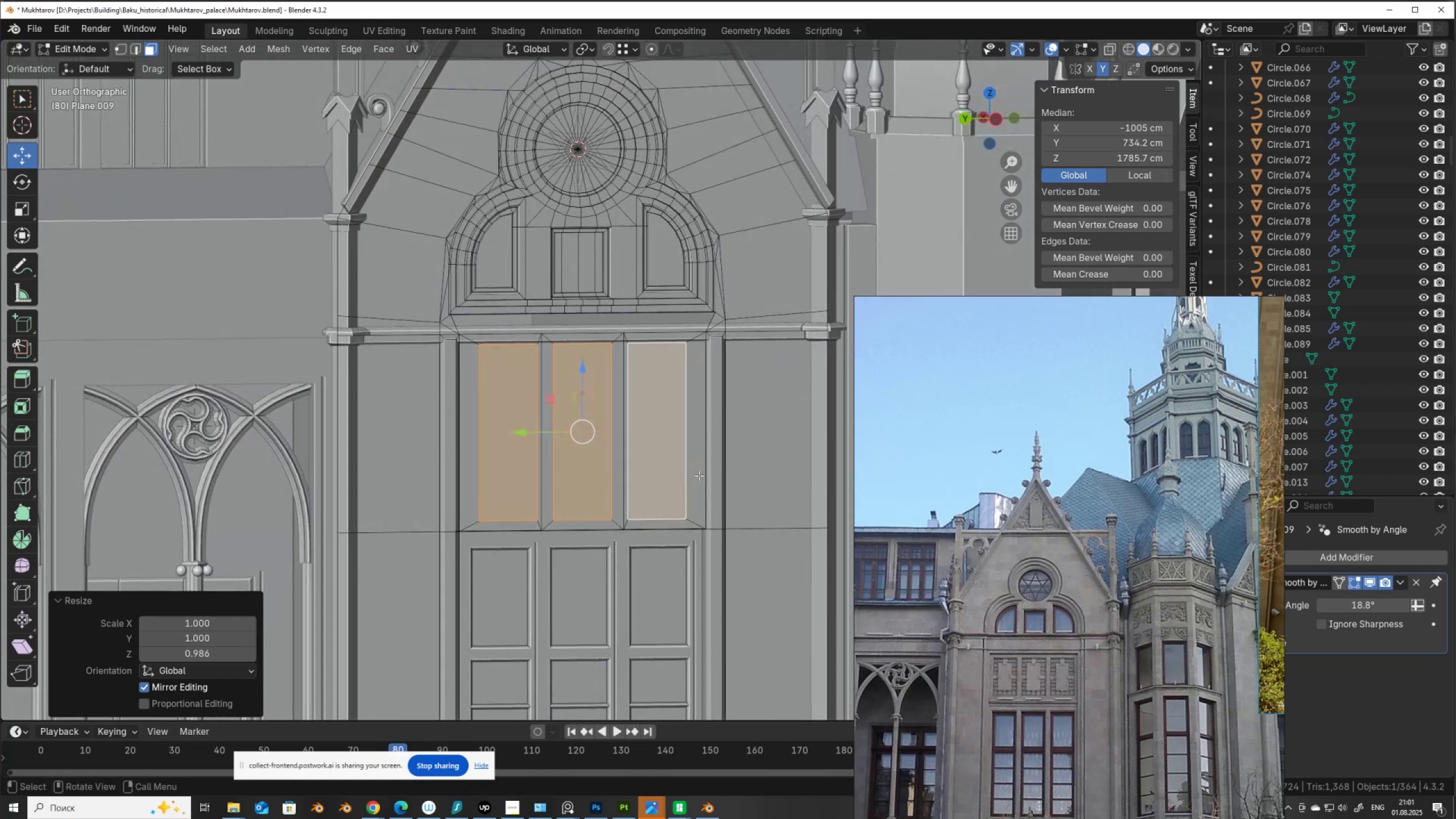 
hold_key(key=ControlLeft, duration=0.66)
 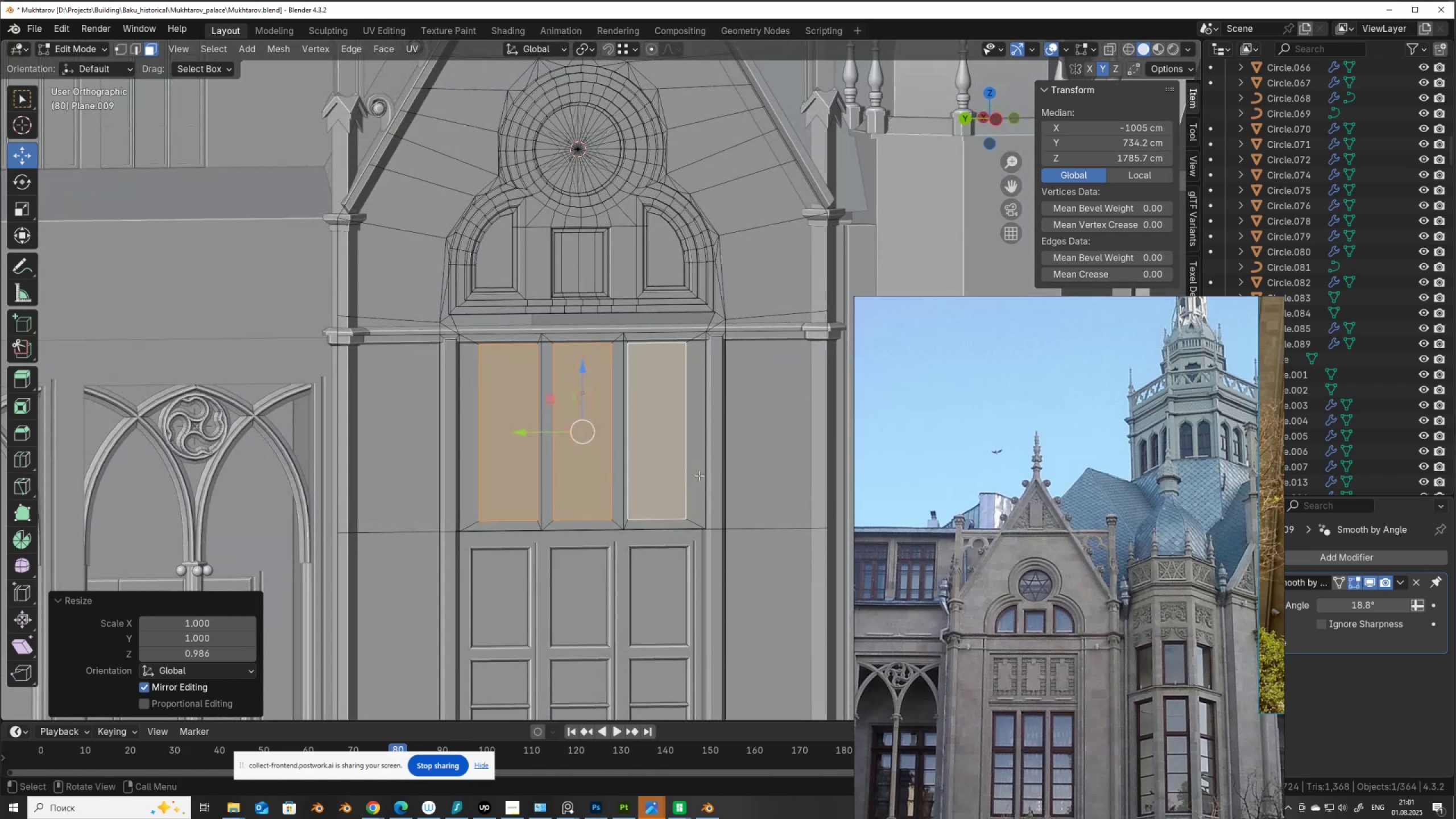 
hold_key(key=ControlLeft, duration=0.39)
 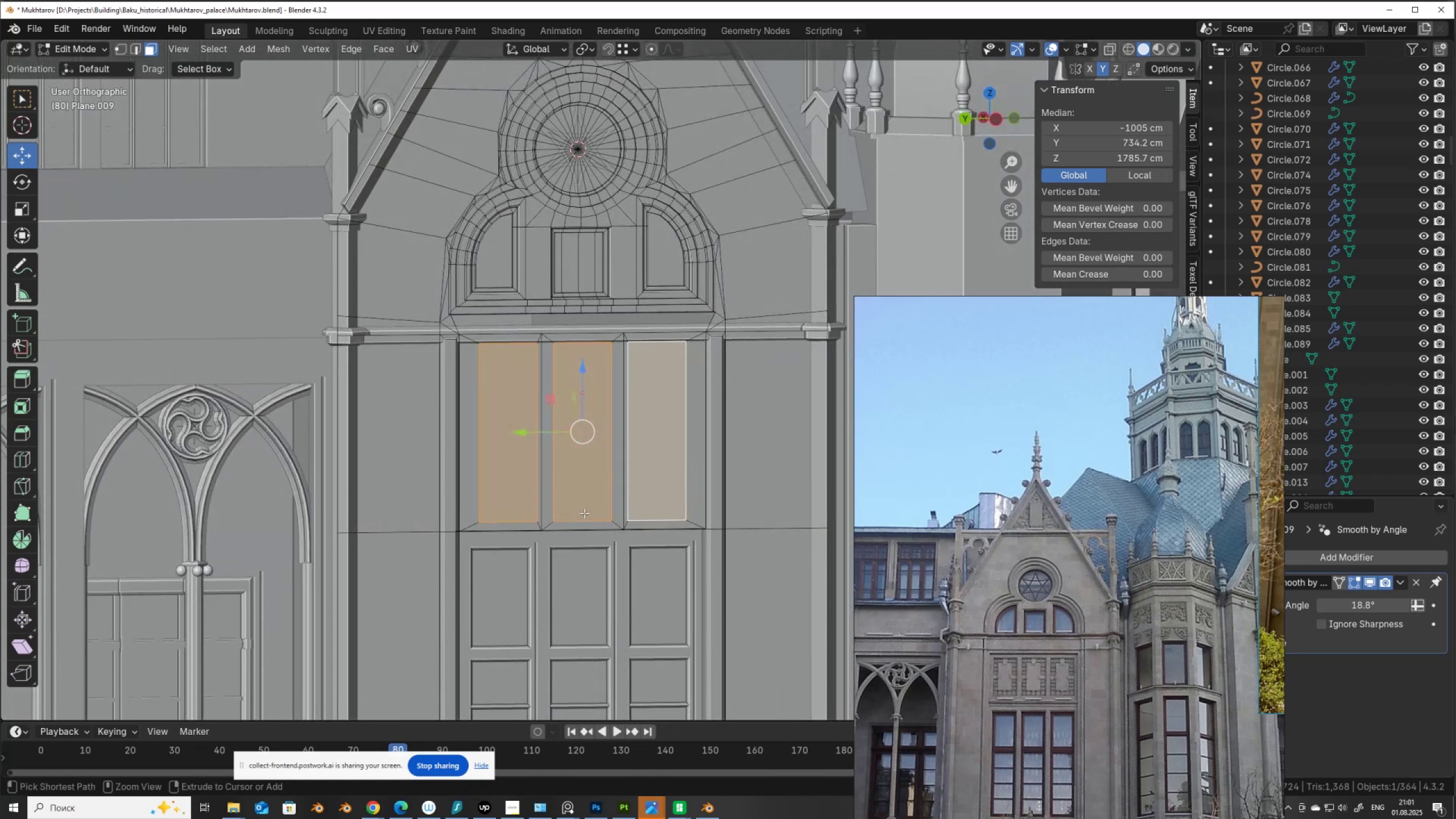 
key(Z)
 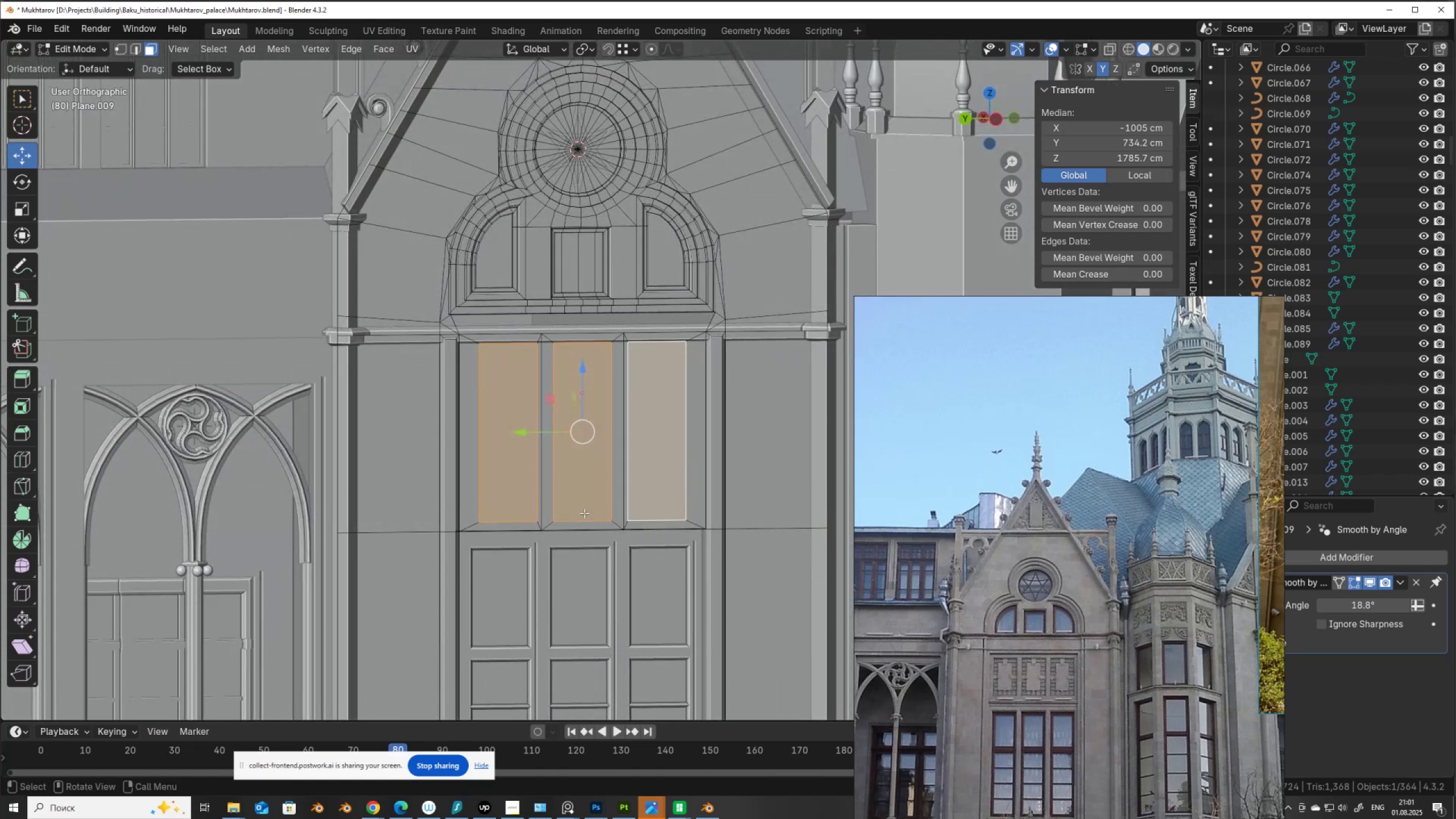 
key(Control+Z)
 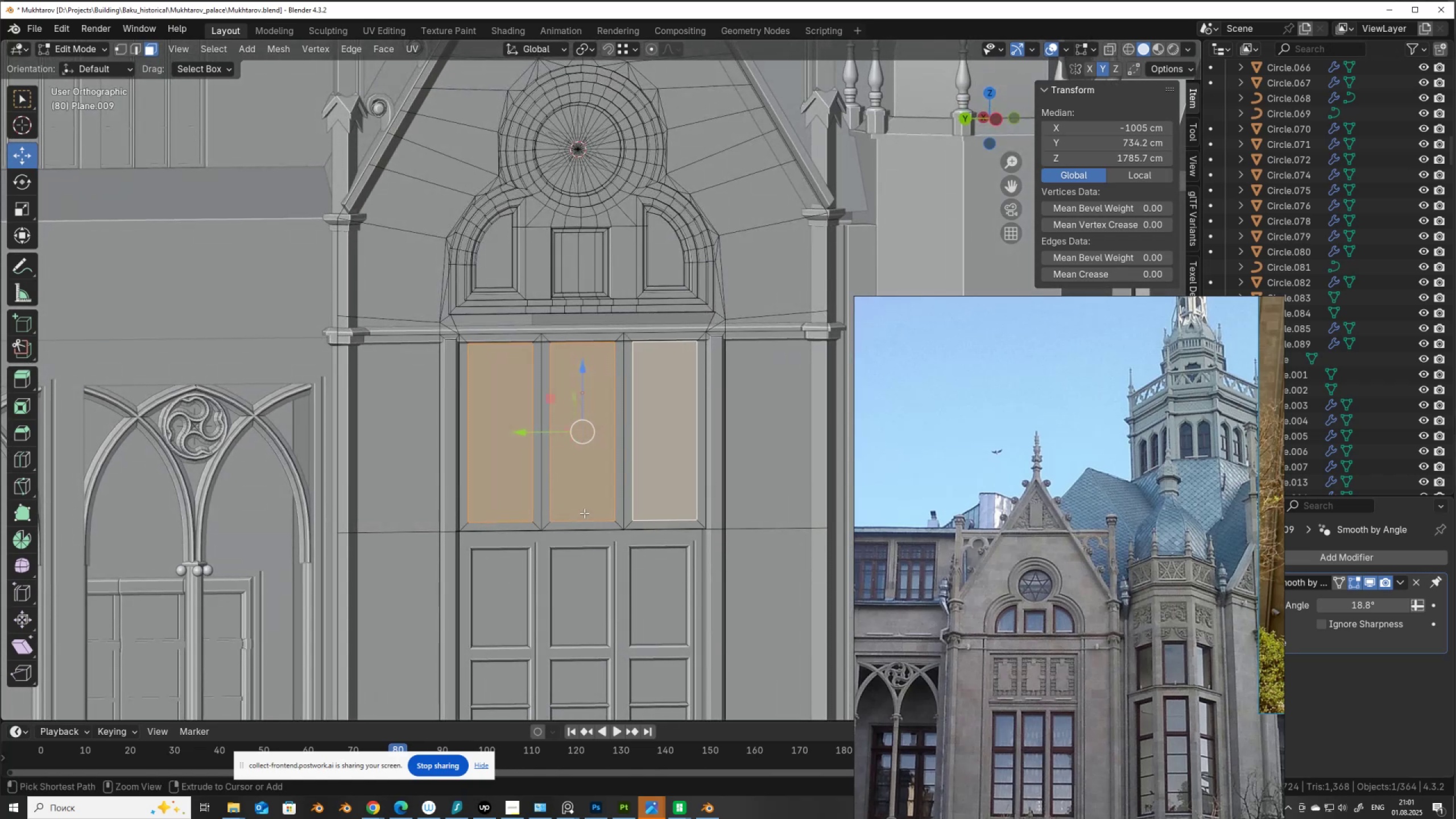 
key(Control+Z)
 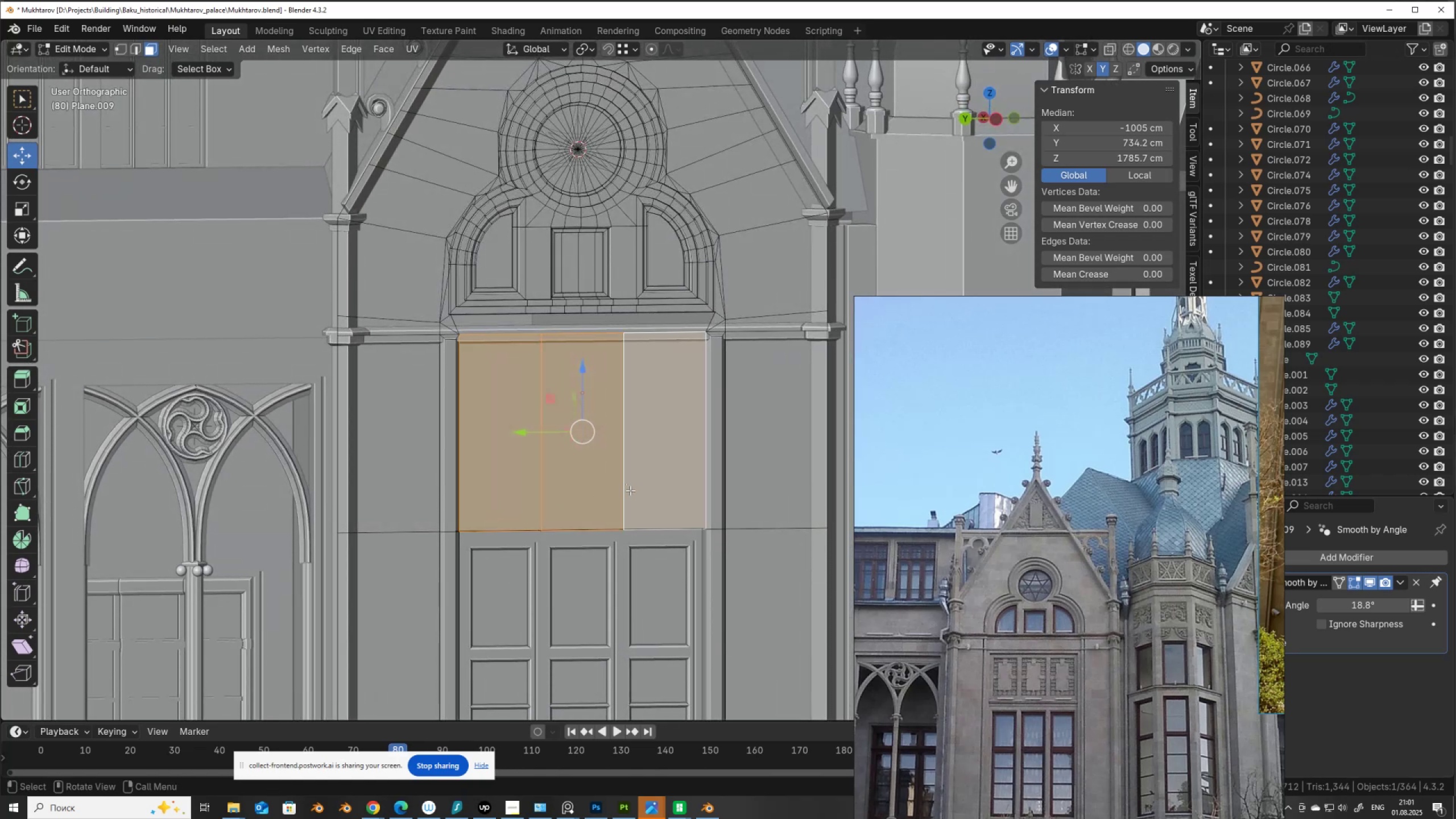 
key(Control+R)
 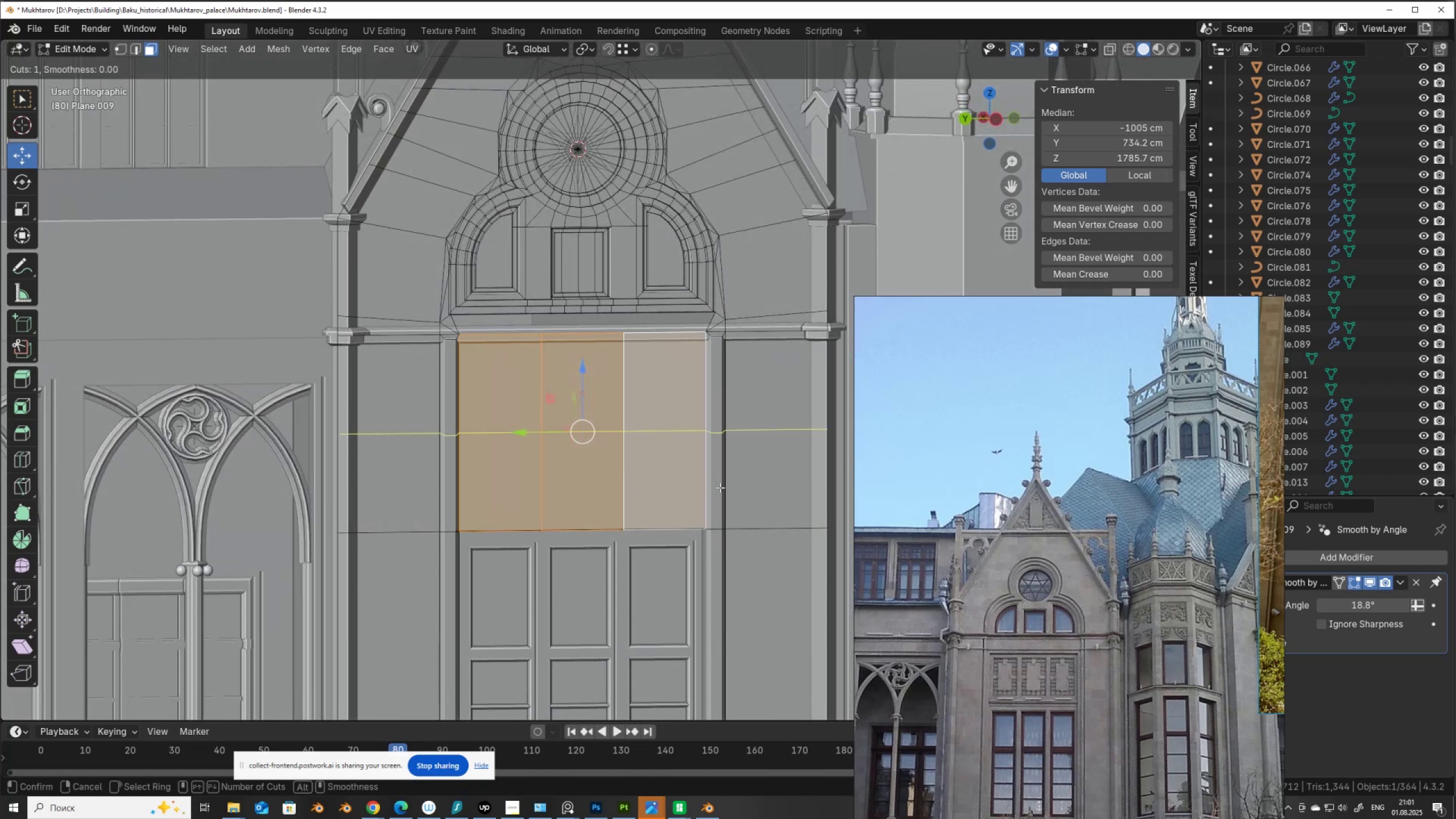 
left_click([720, 487])
 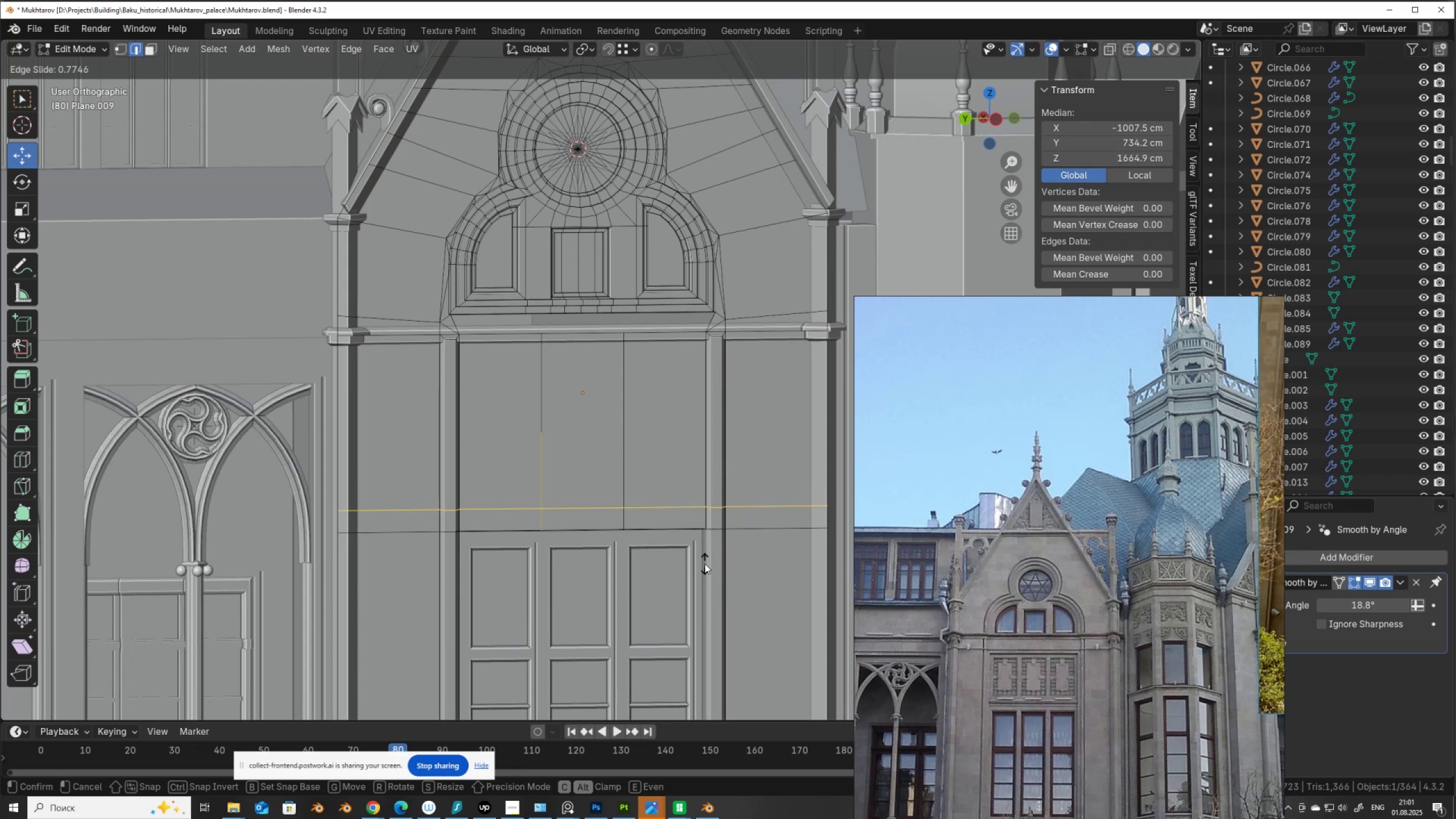 
type(efe)
 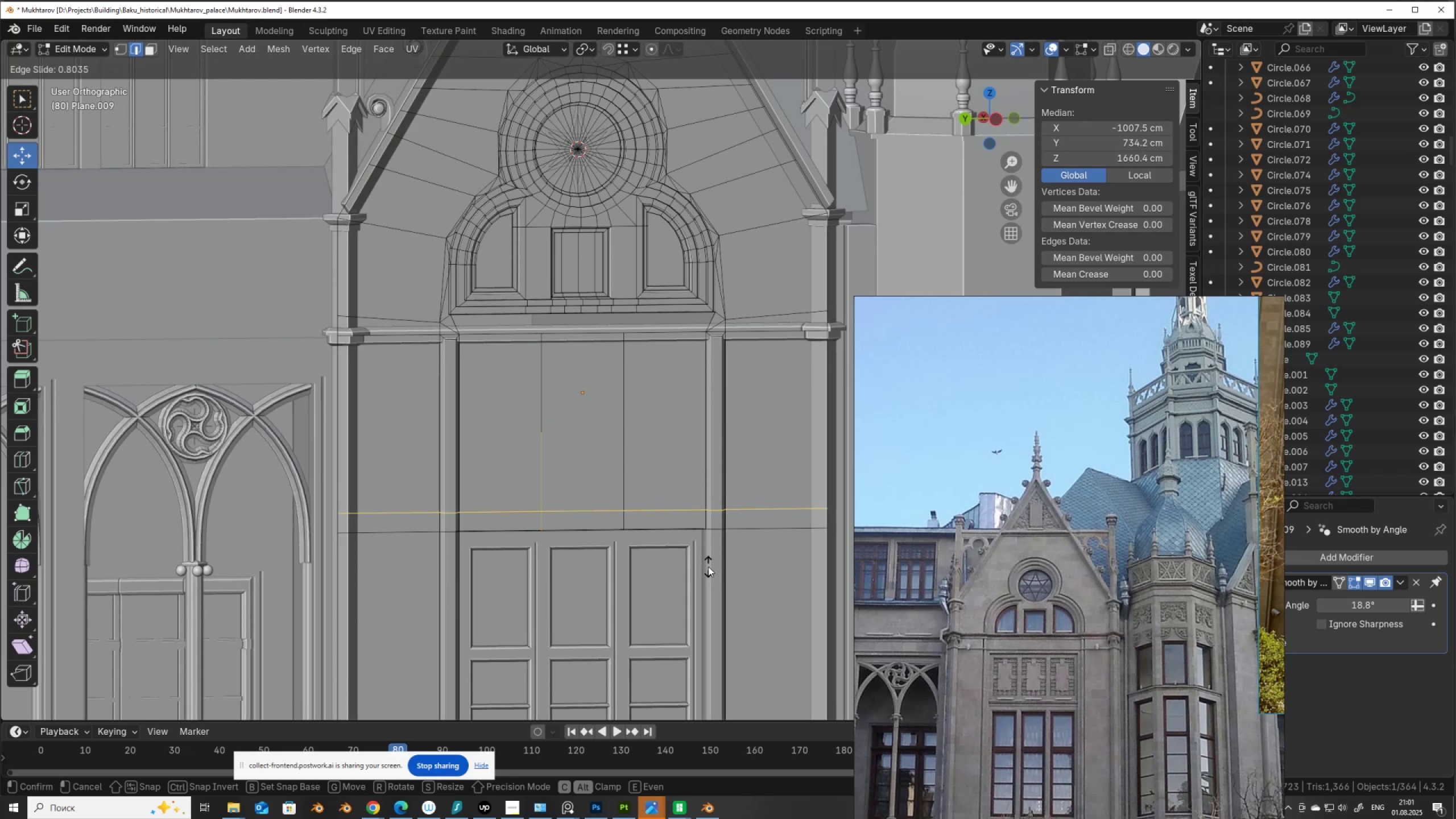 
left_click([708, 566])
 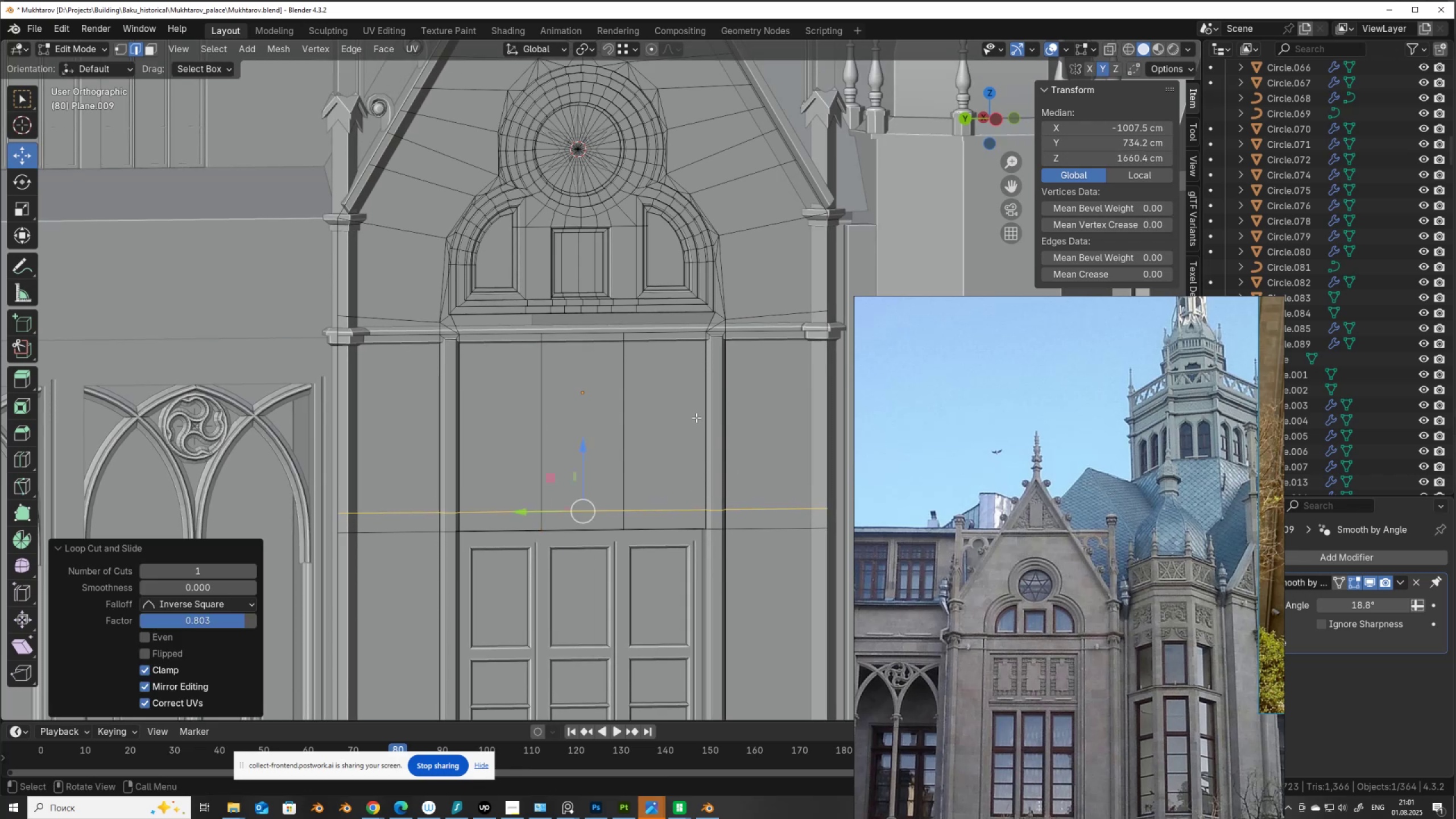 
key(Control+R)
 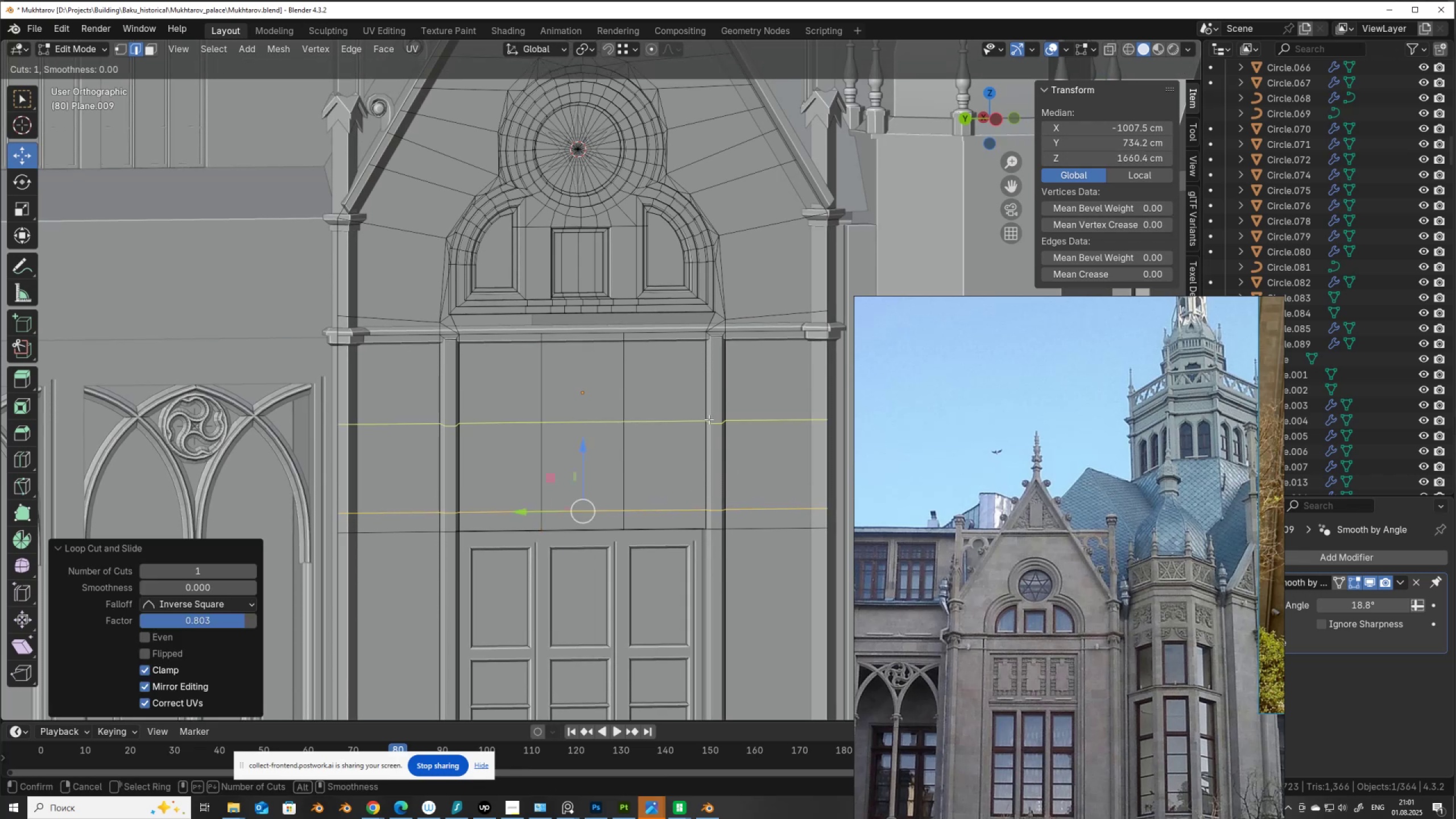 
left_click([709, 419])
 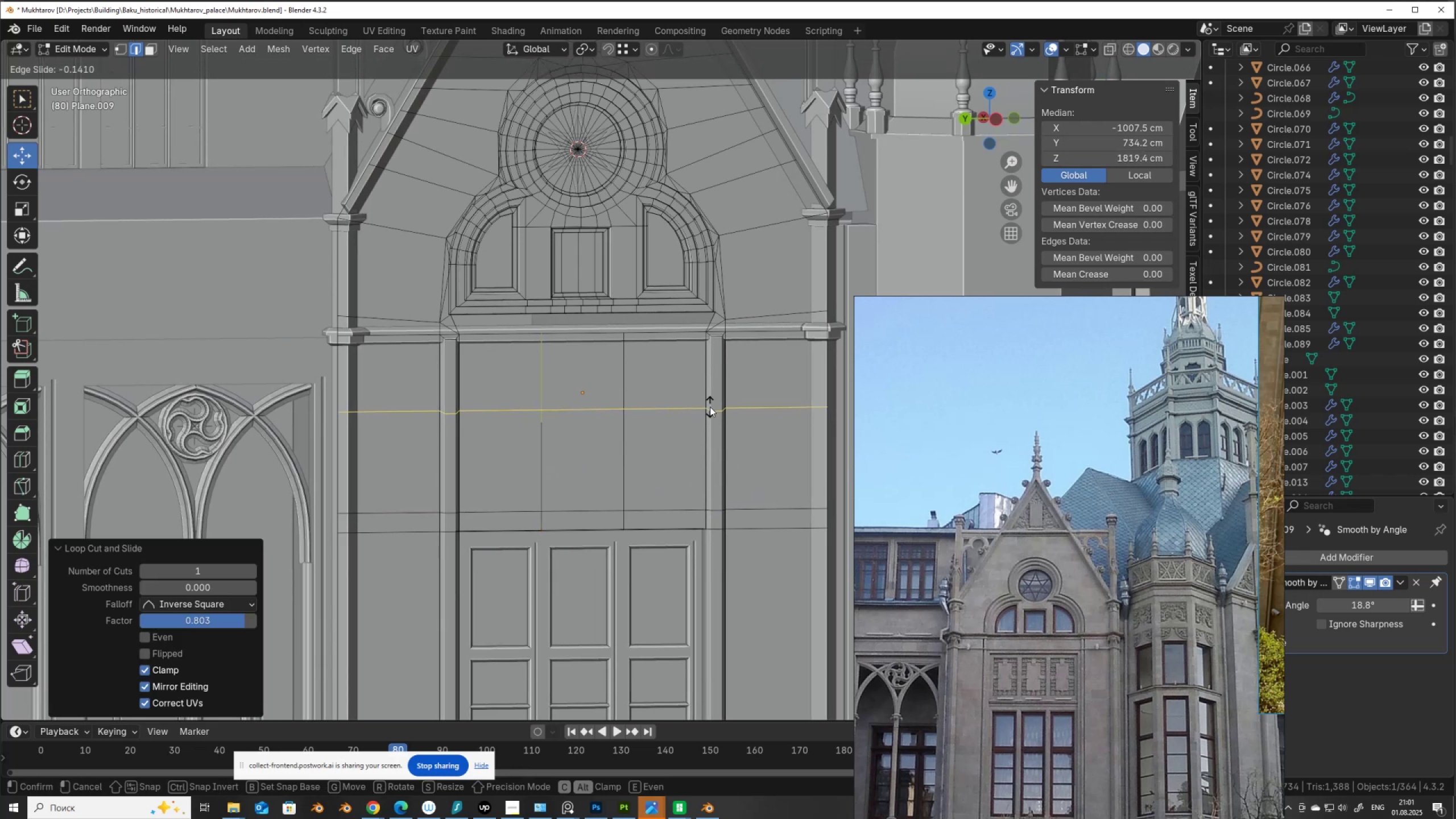 
key(E)
 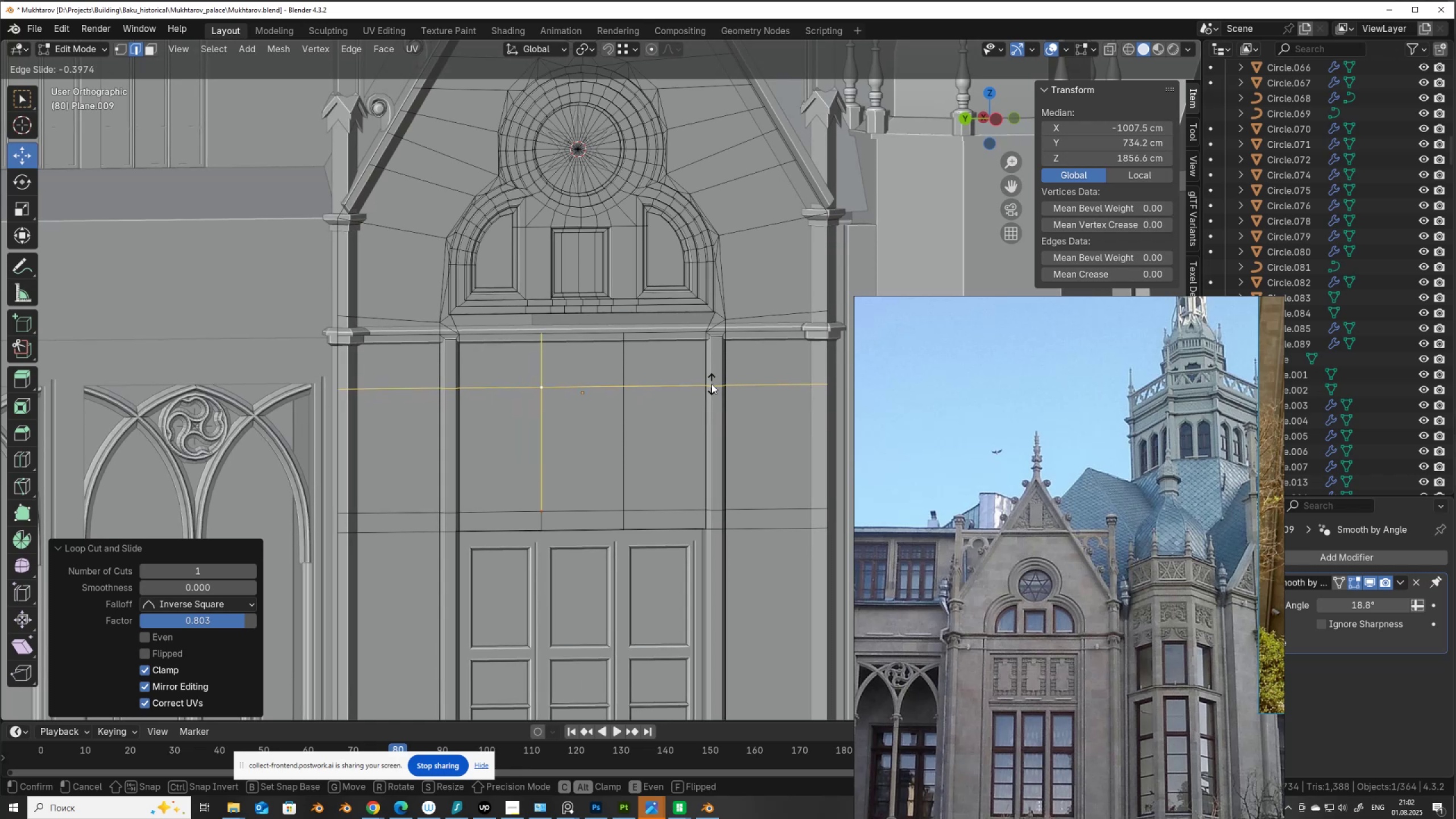 
left_click([712, 384])
 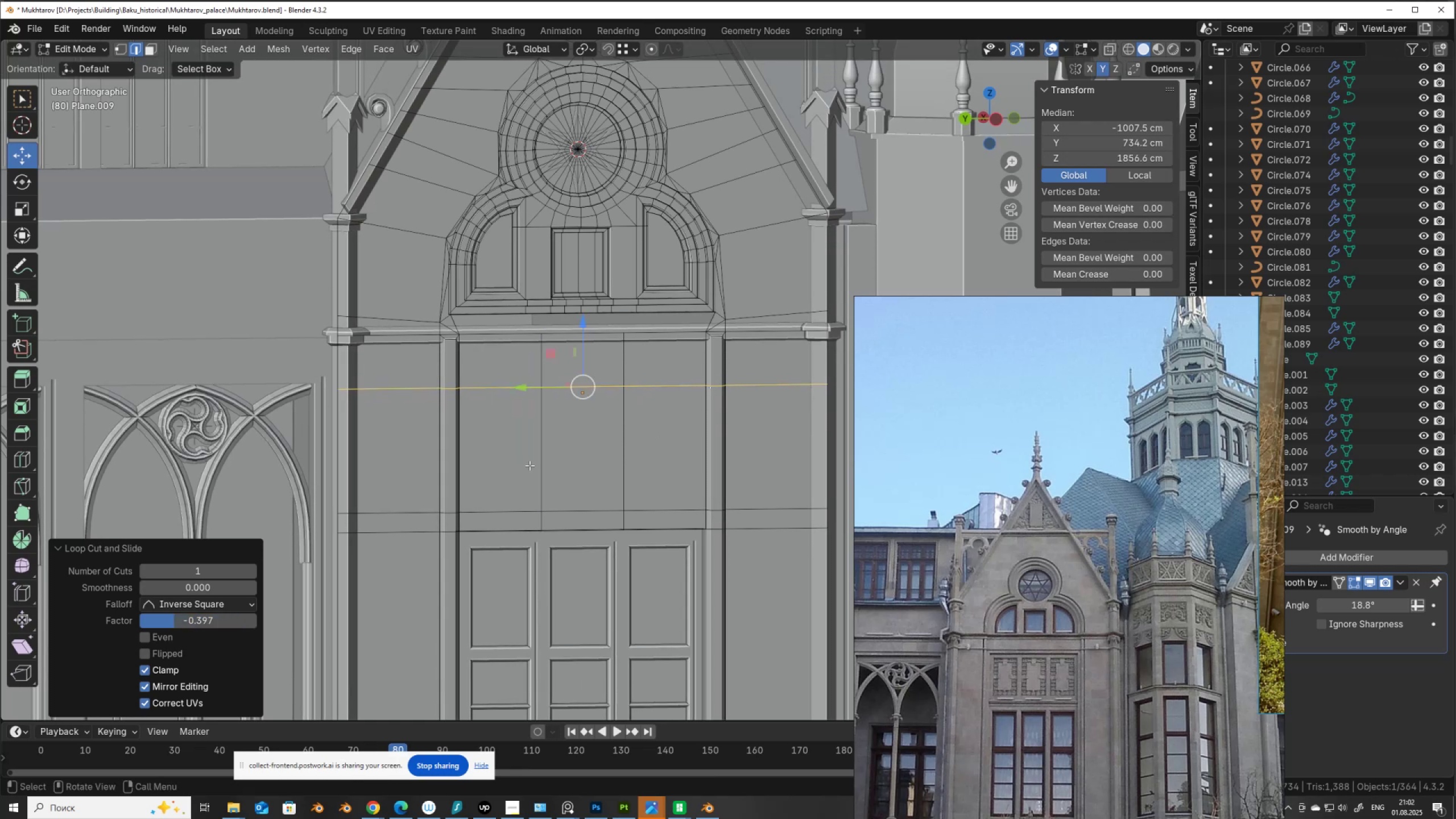 
key(3)
 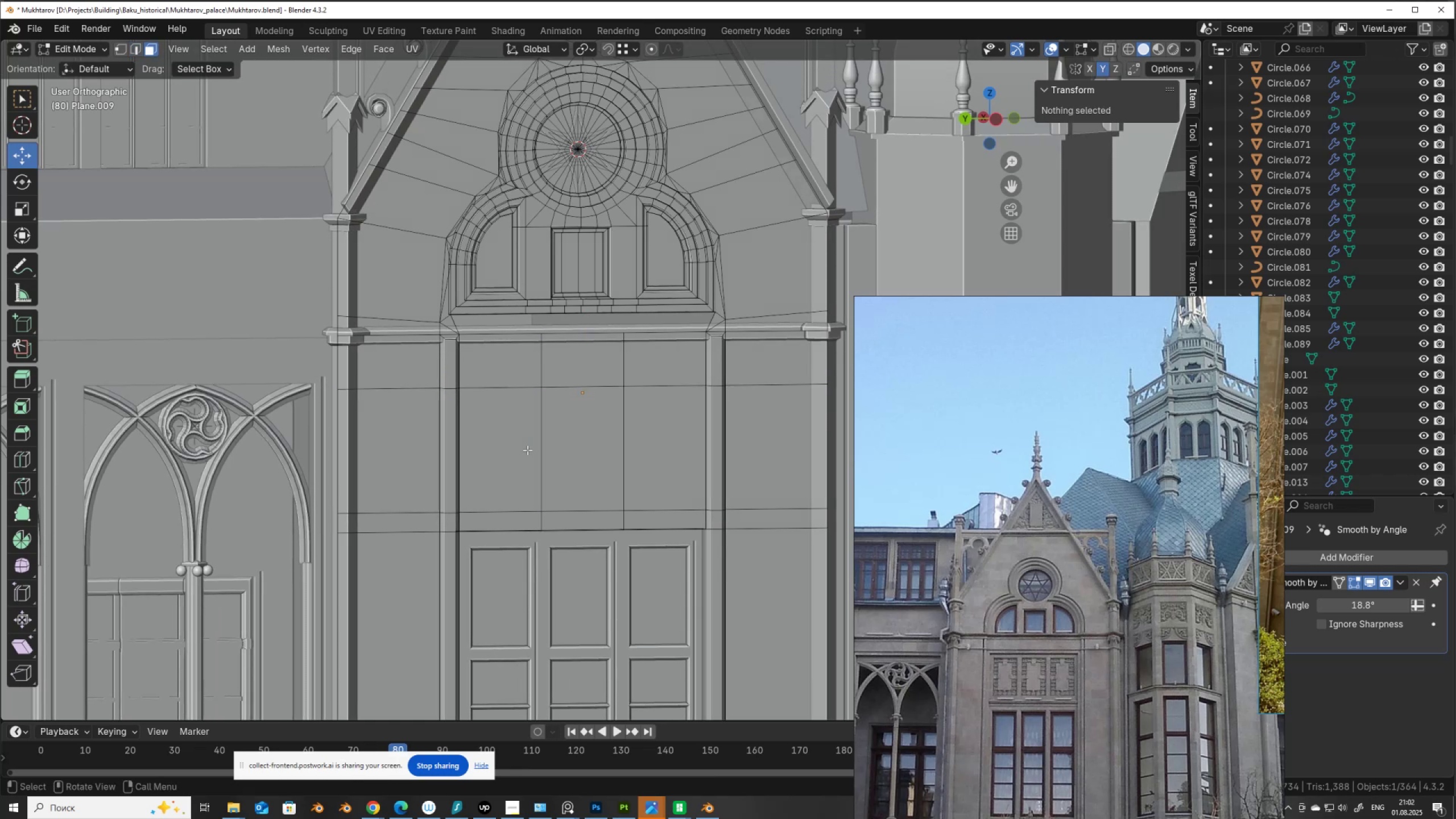 
left_click([527, 450])
 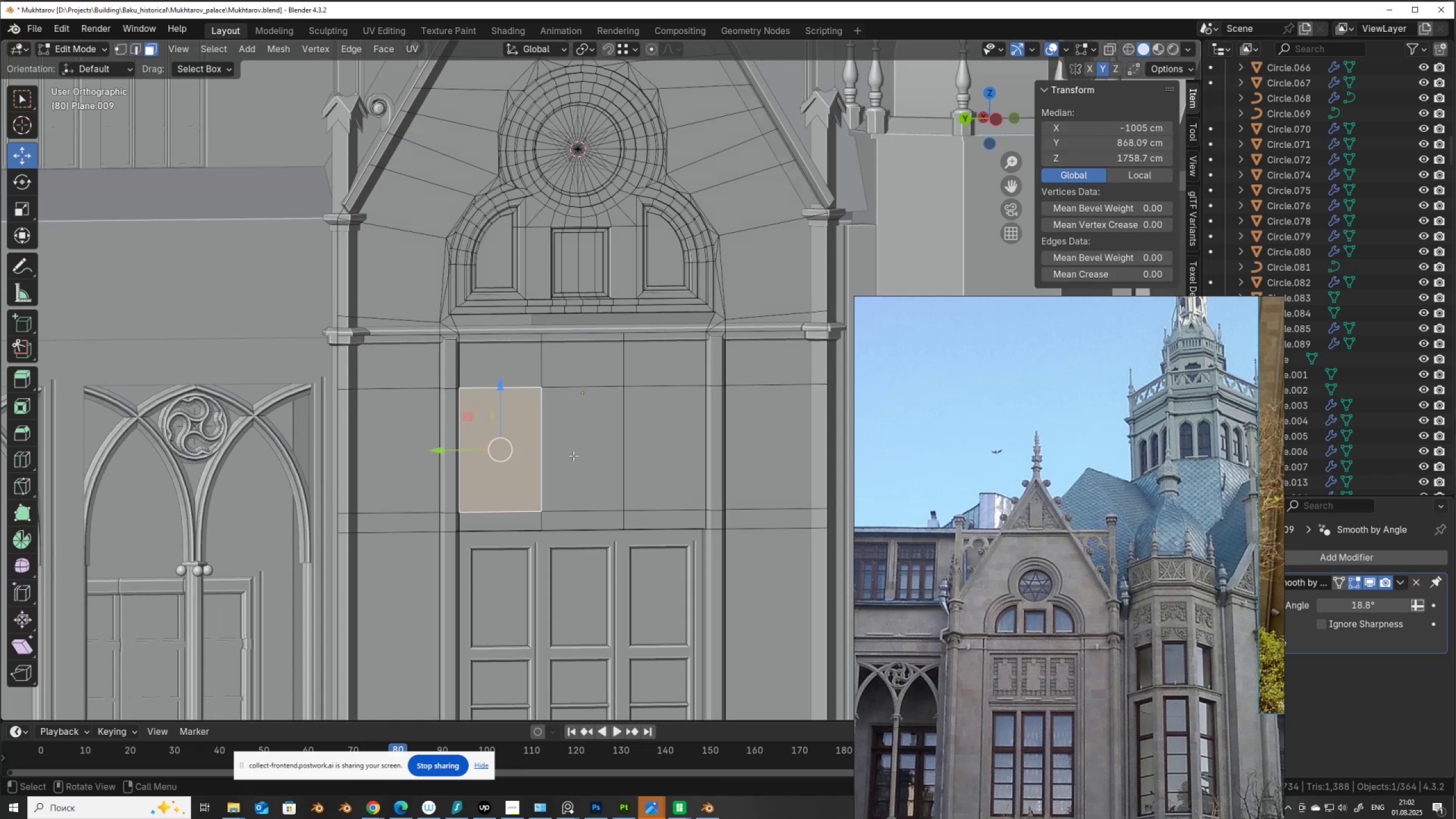 
hold_key(key=ShiftLeft, duration=1.34)
left_click([574, 453])
 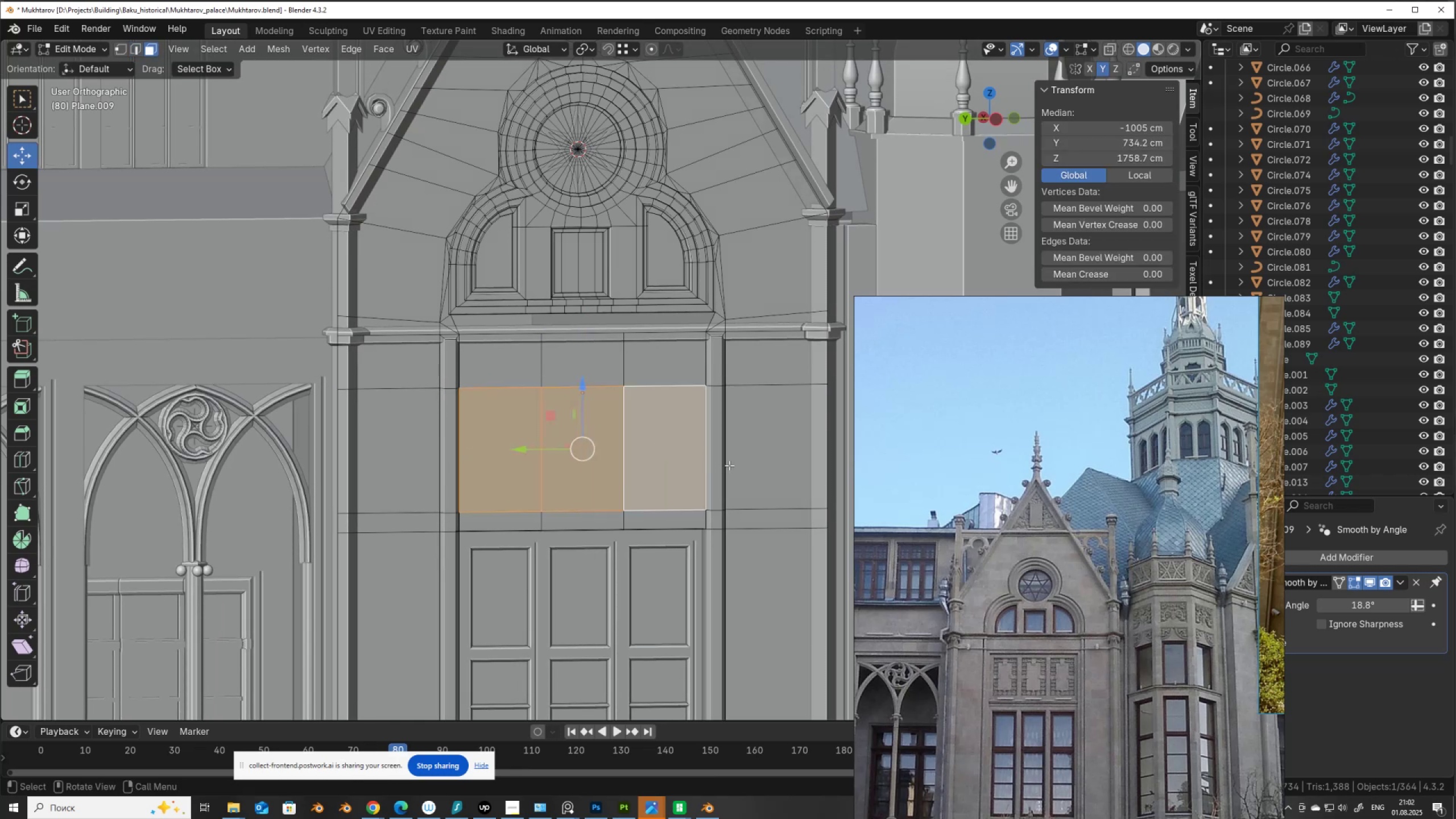 
key(I)
 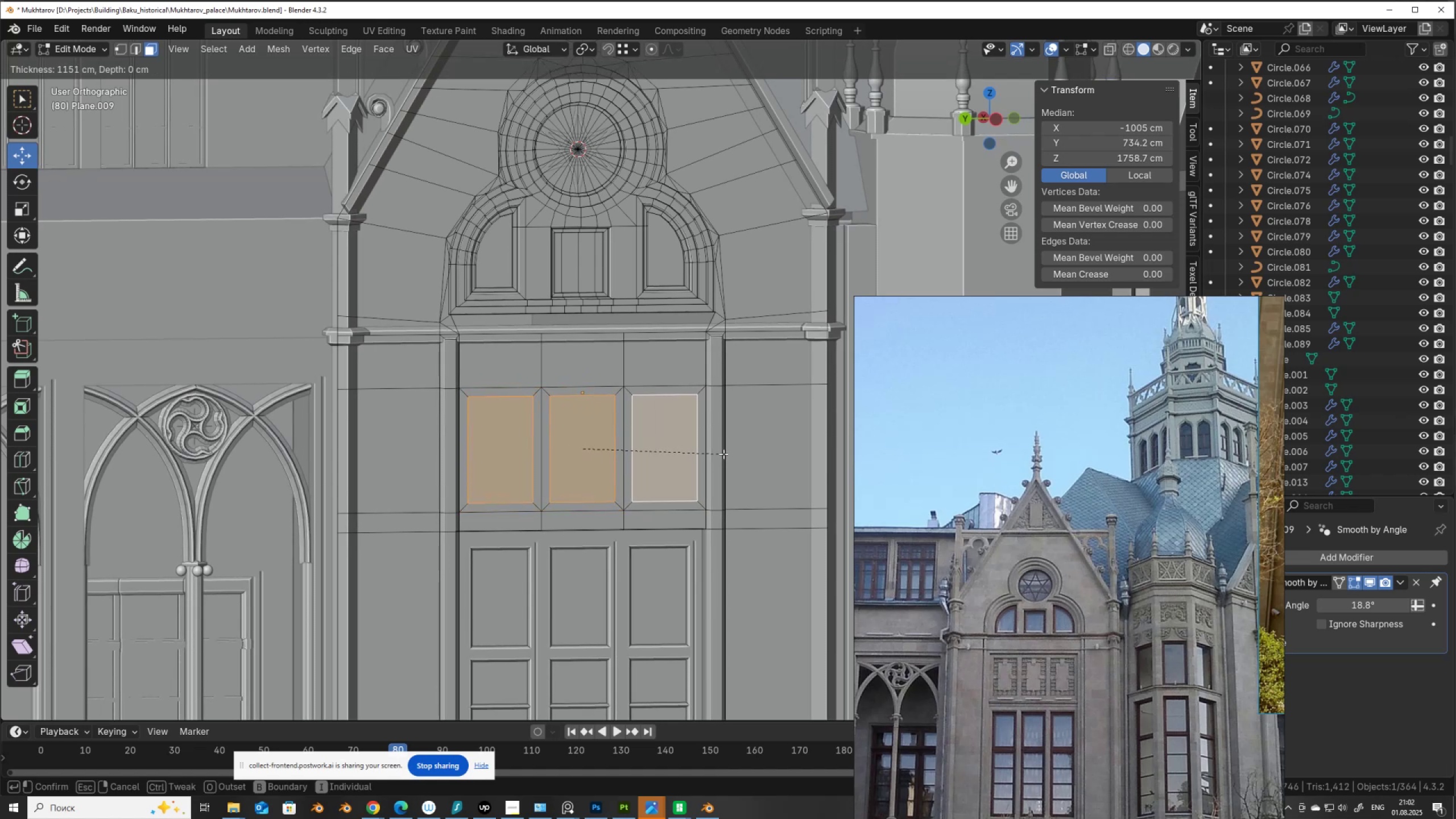 
wait(5.37)
 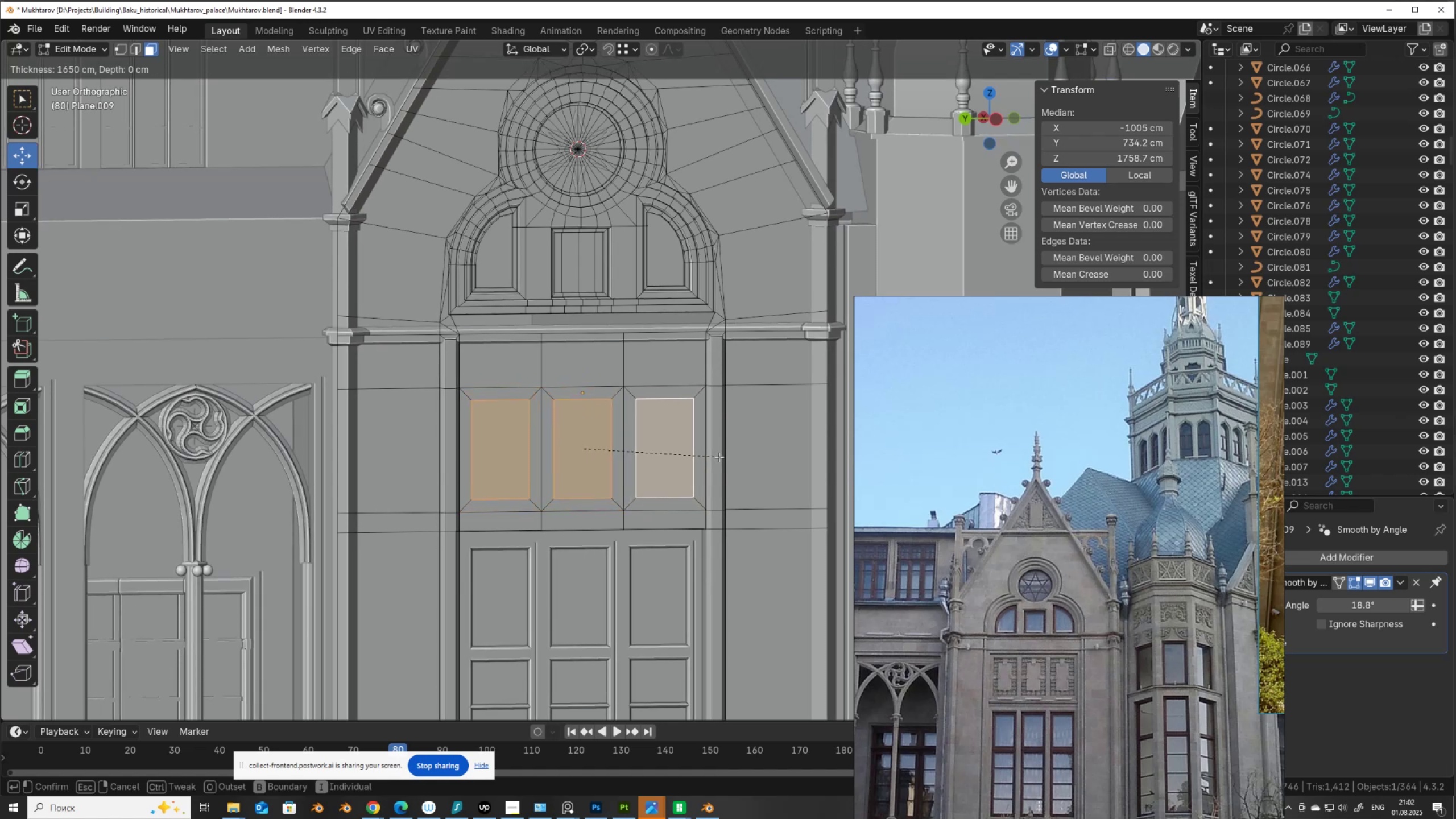 
left_click([725, 453])
 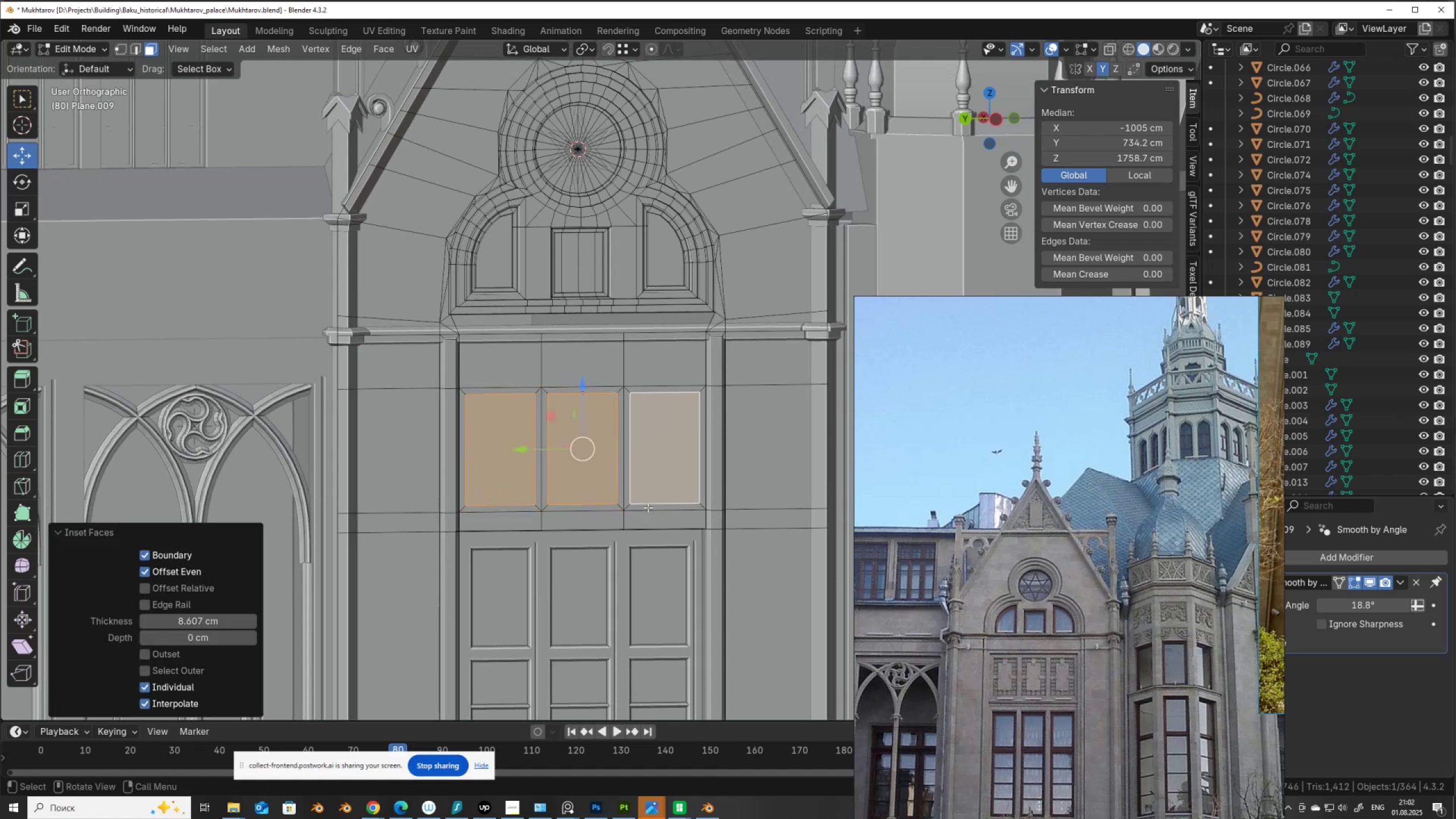 
type(sy)
 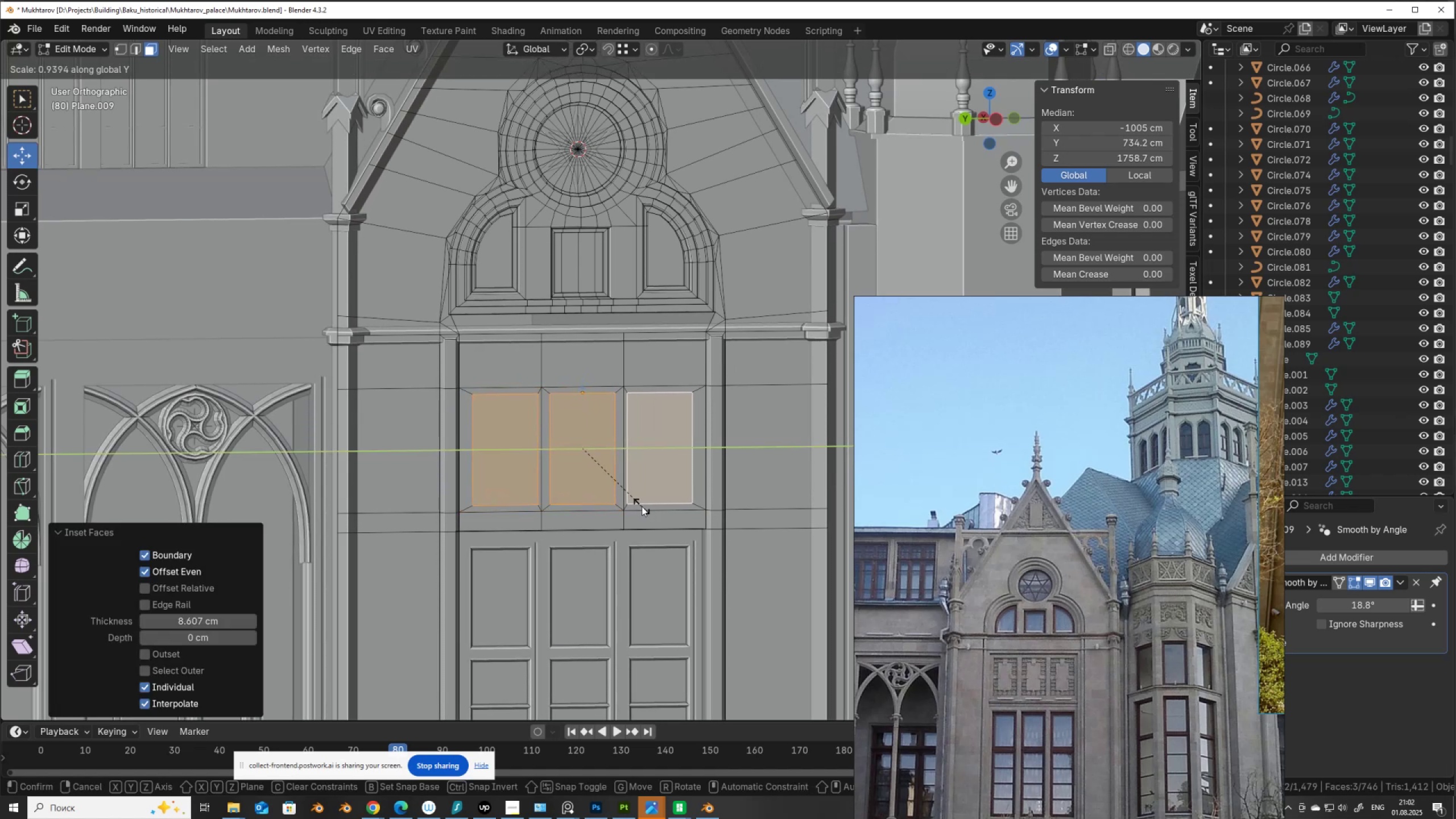 
left_click([642, 506])
 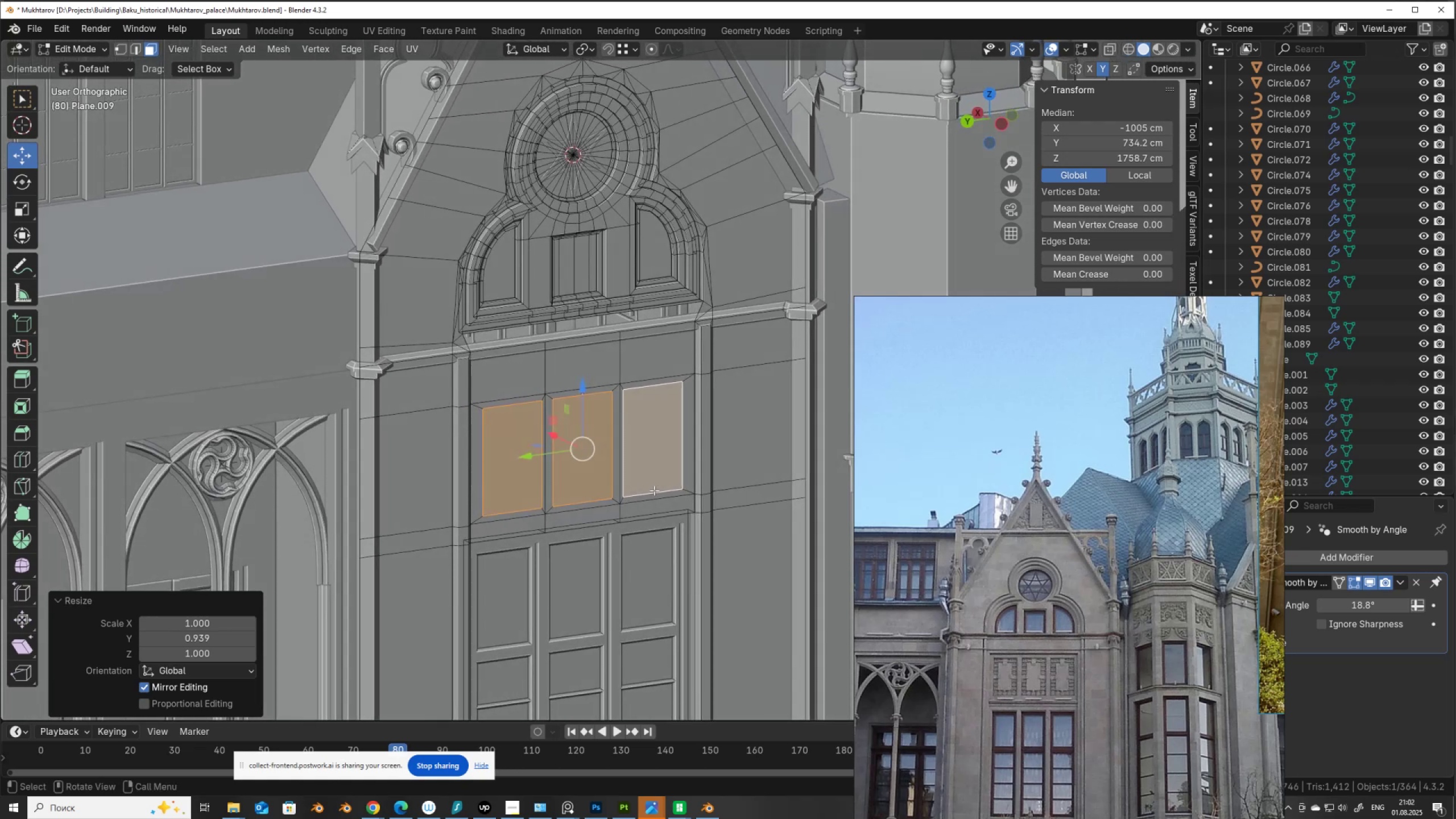 
wait(5.34)
 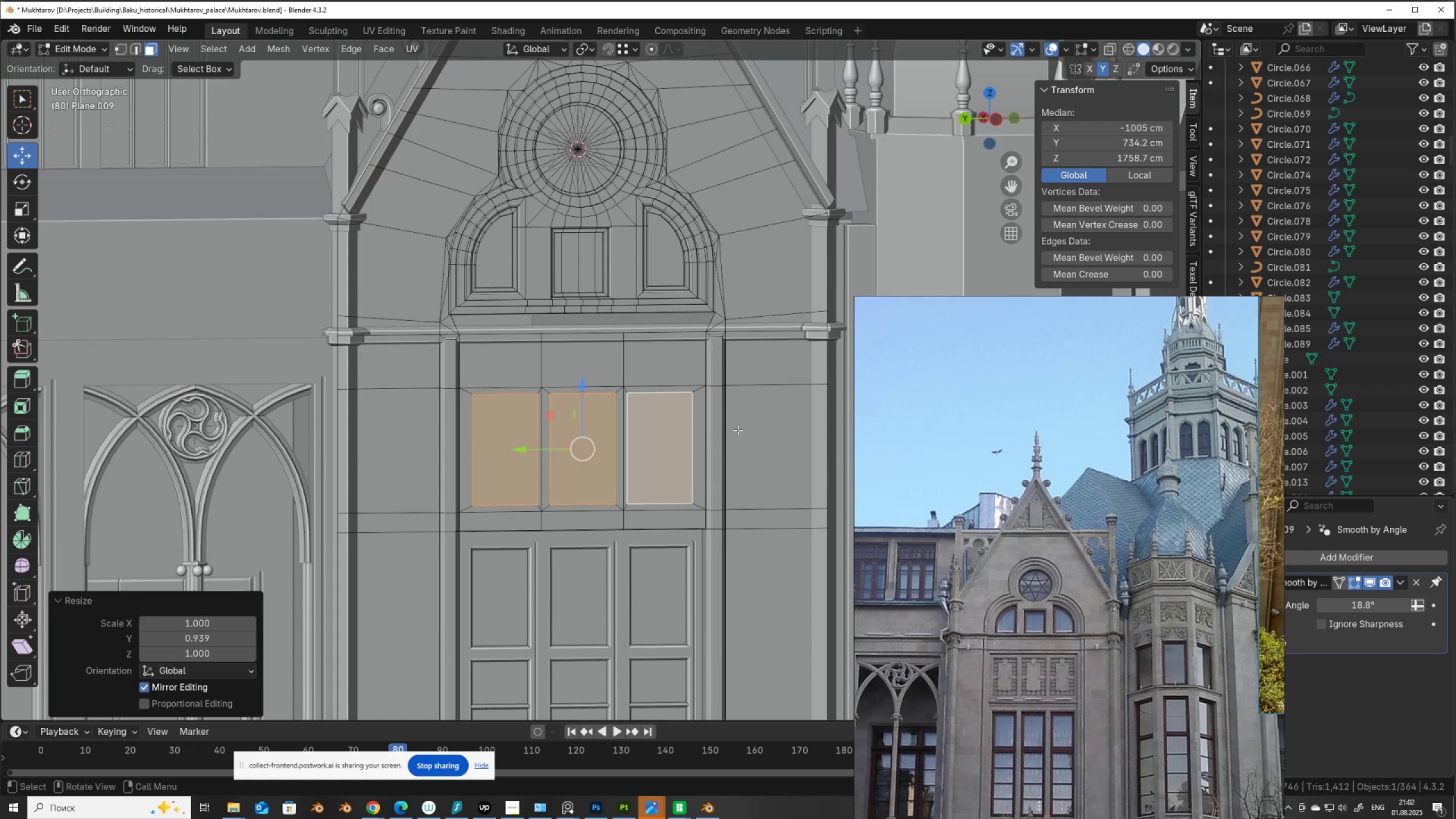 
key(I)
 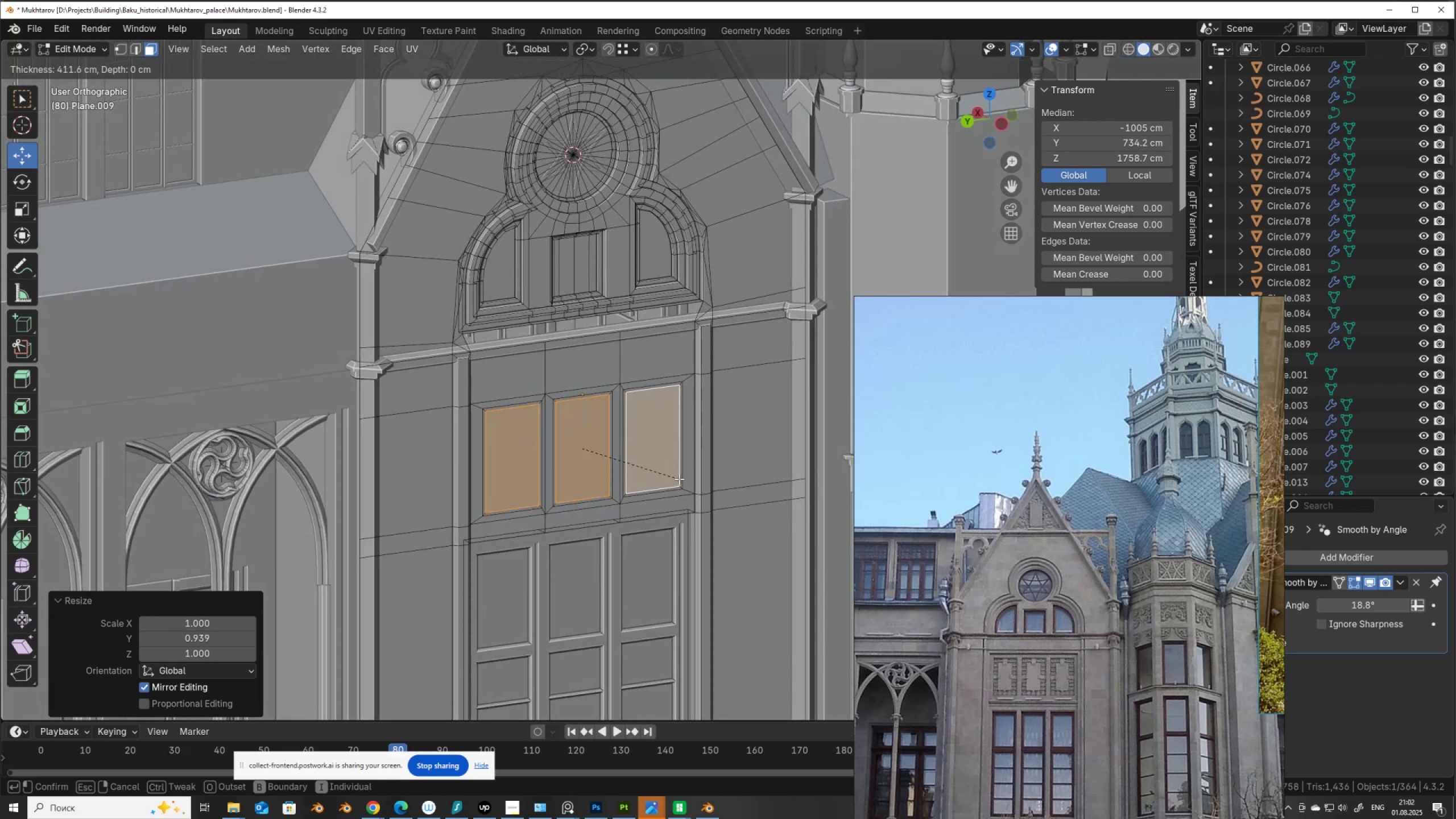 
left_click([679, 479])
 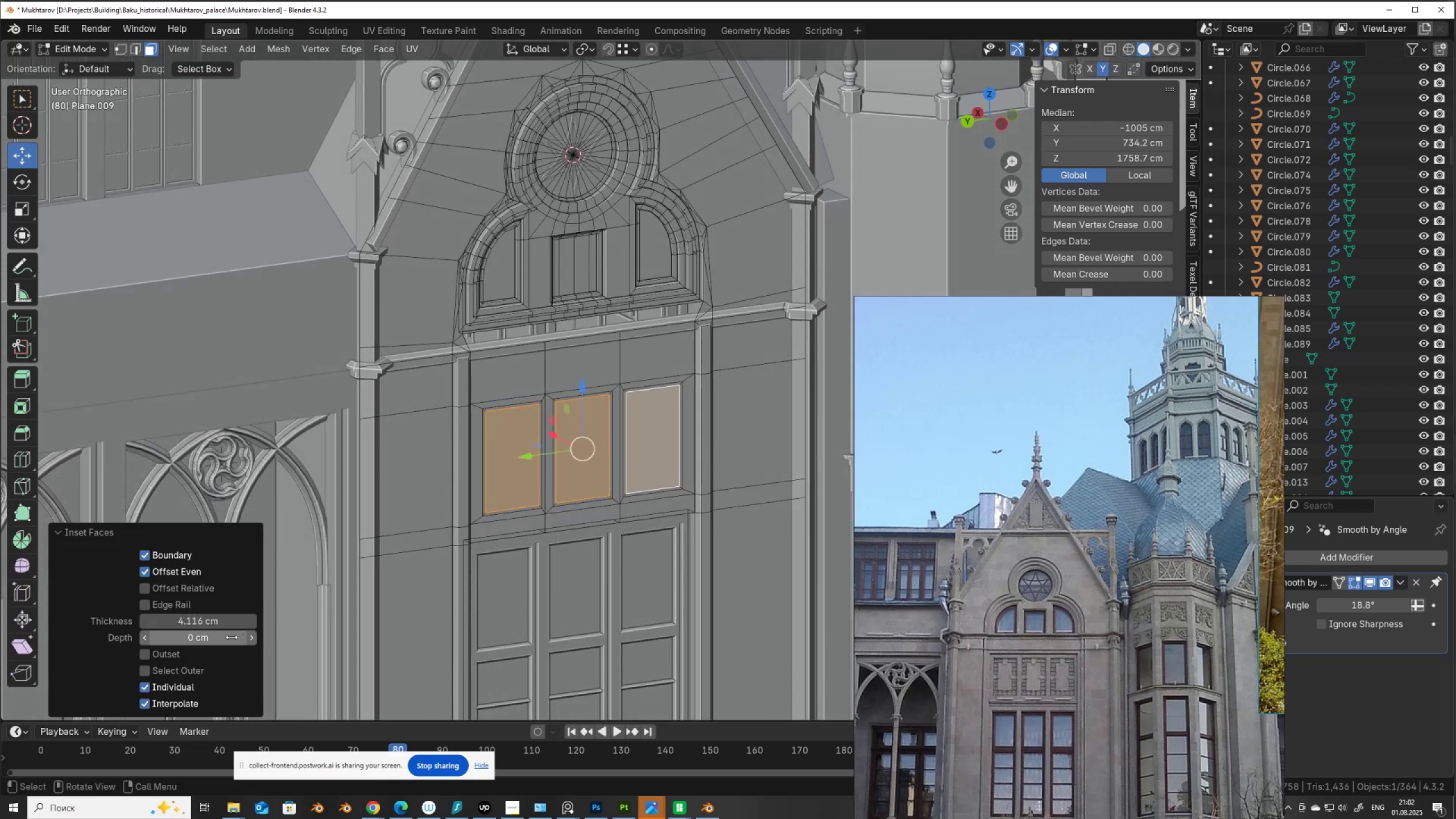 
left_click_drag(start_coordinate=[228, 639], to_coordinate=[346, 337])
 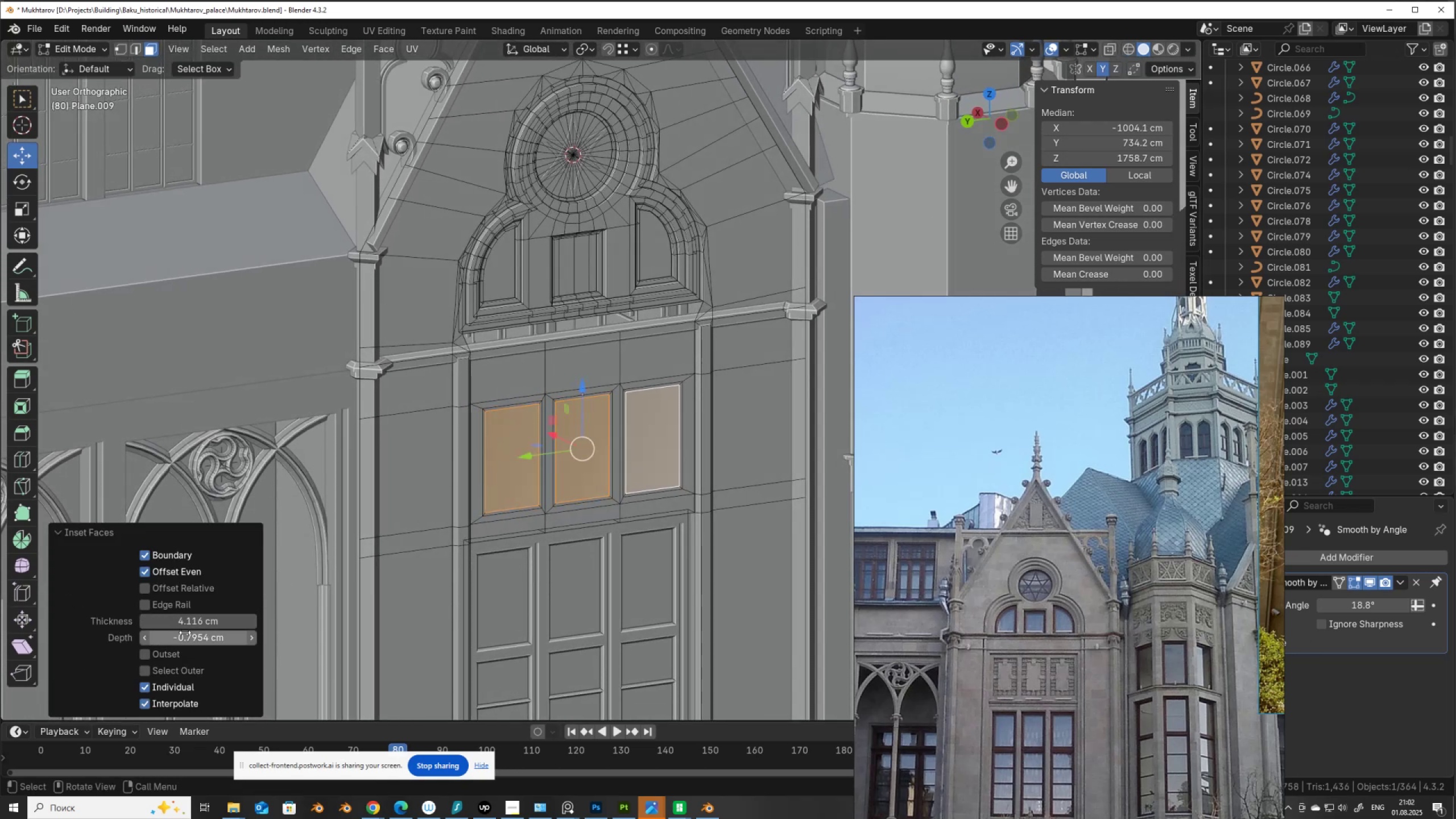 
left_click([189, 635])
 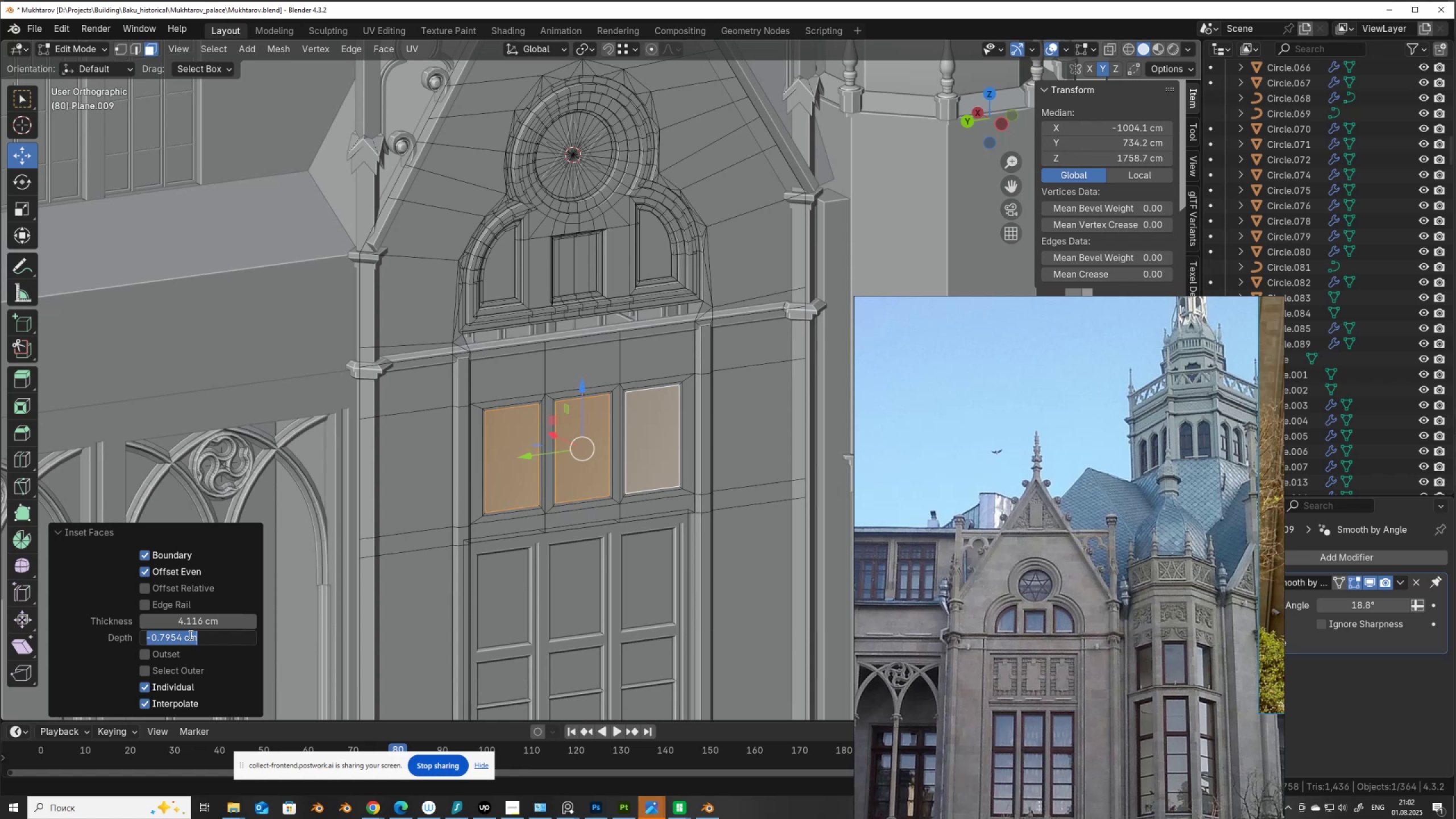 
key(NumpadSubtract)
 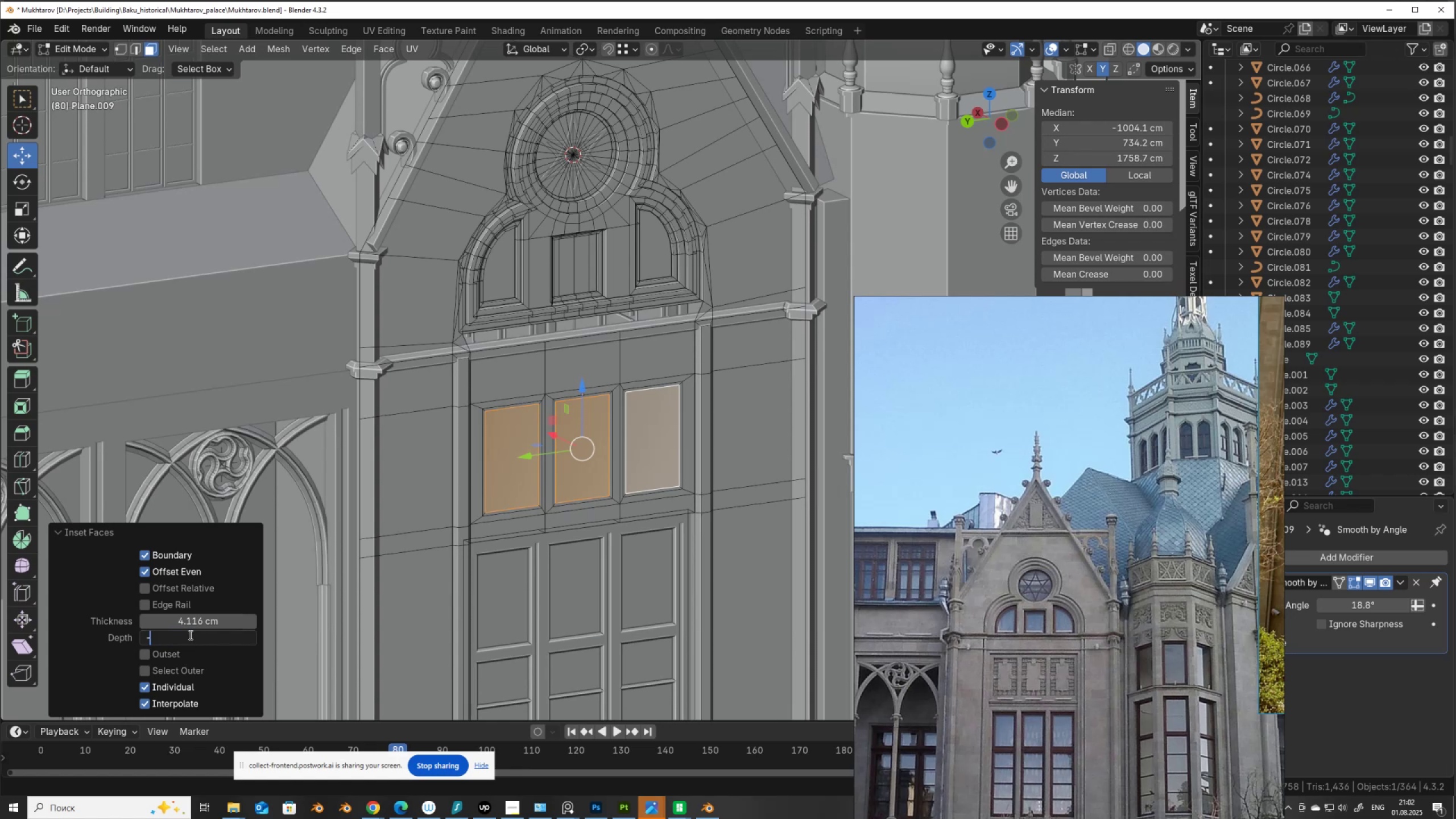 
key(Numpad5)
 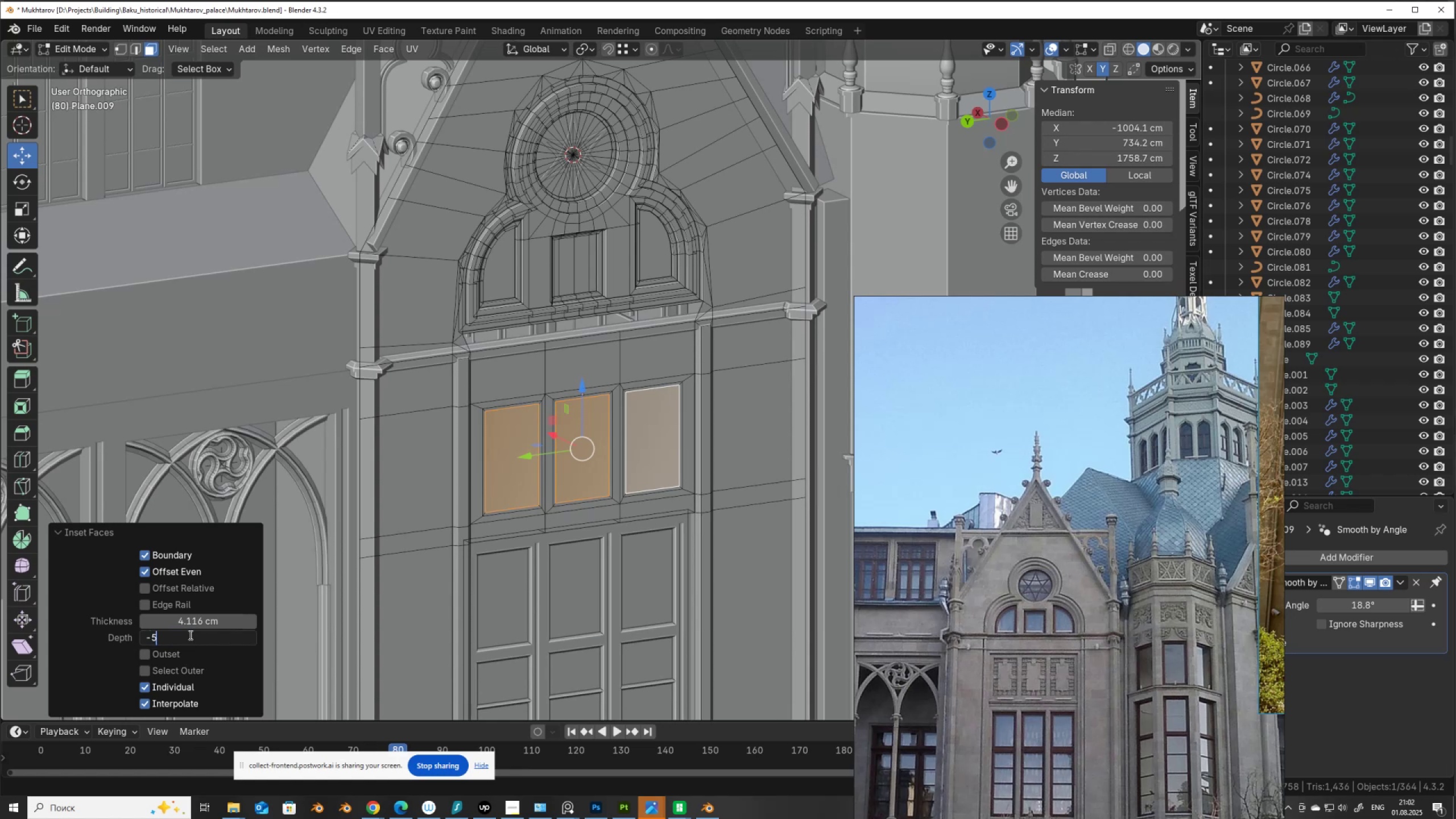 
key(NumpadEnter)
 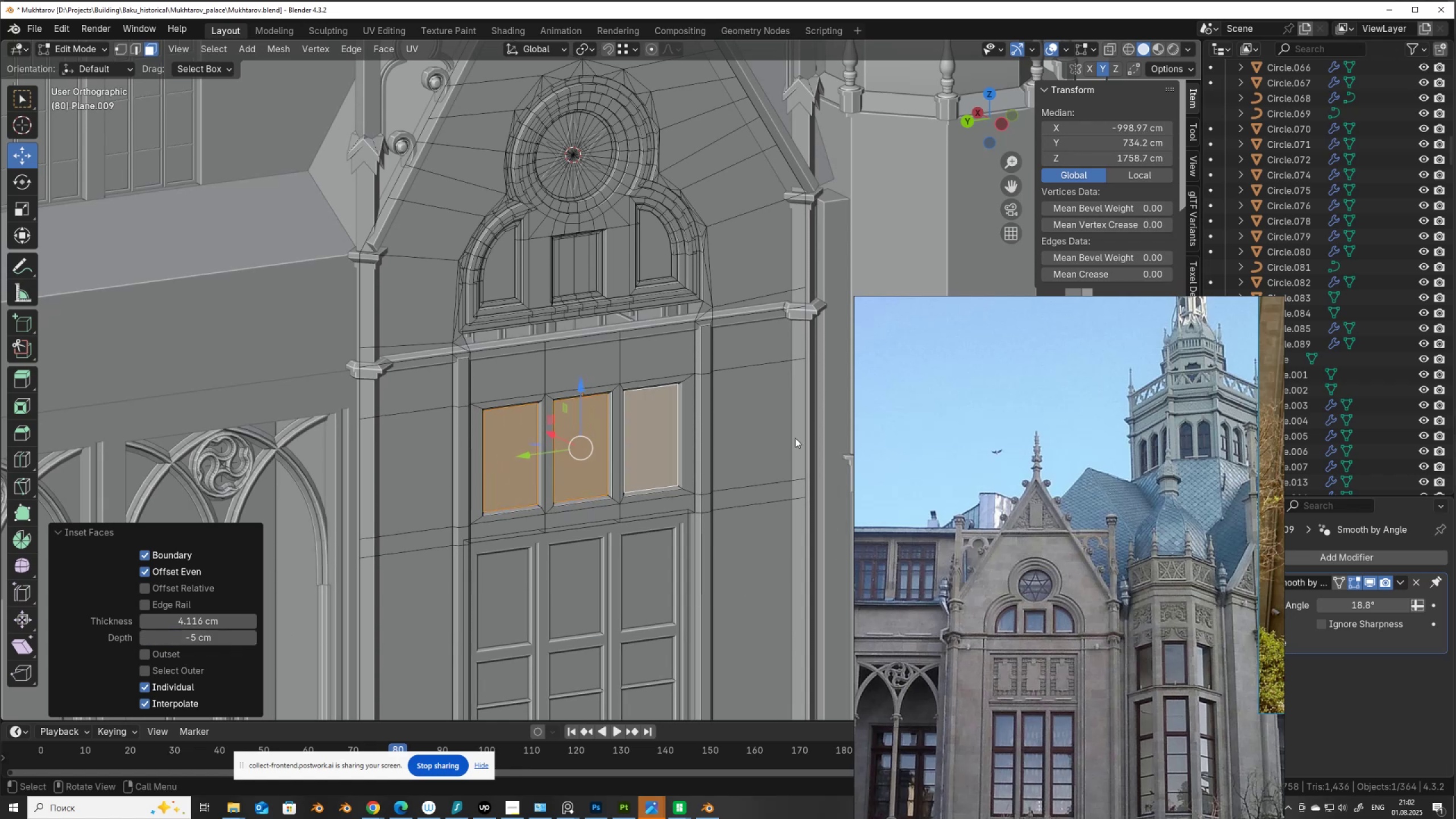 
key(I)
 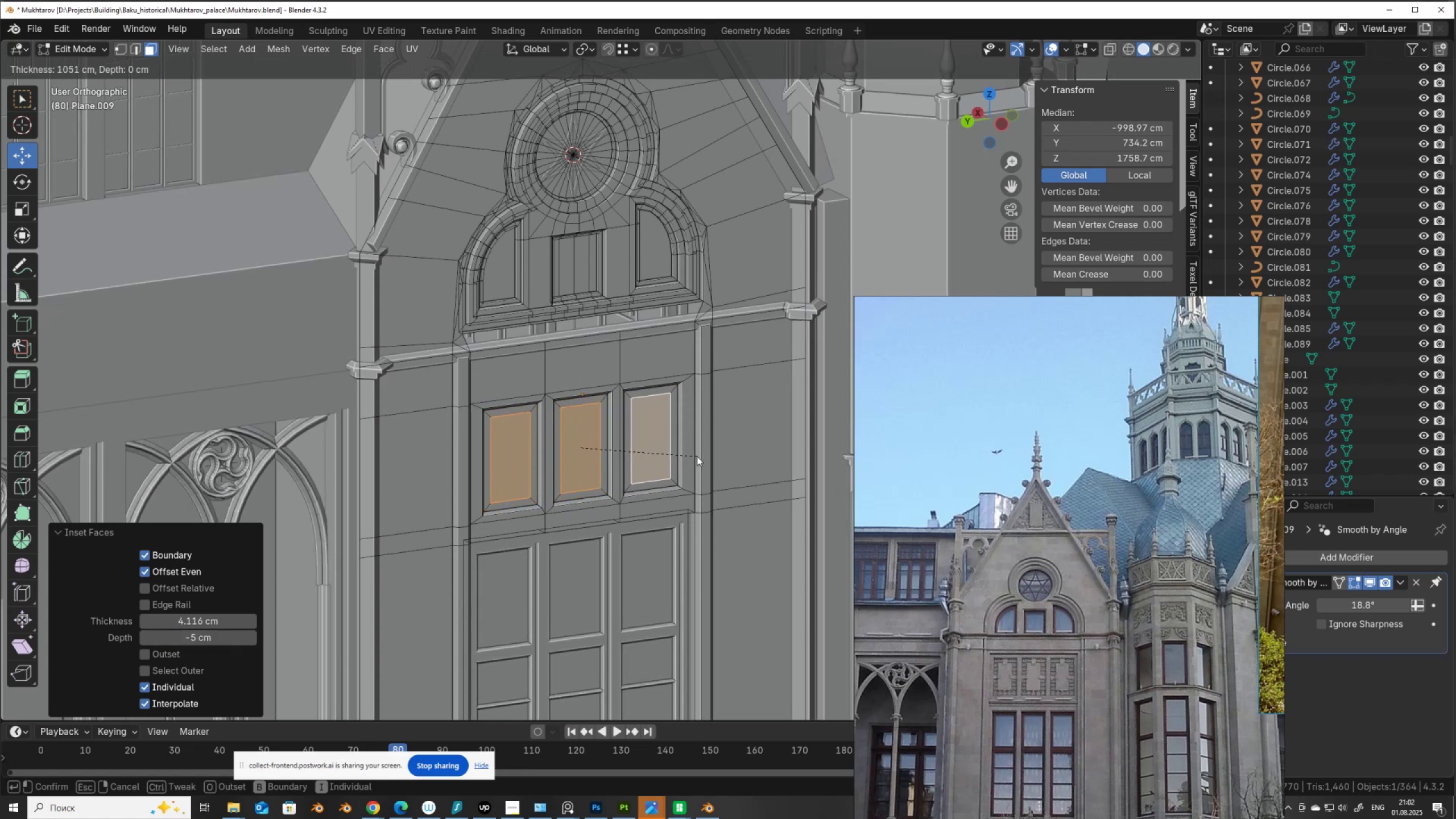 
left_click([694, 457])
 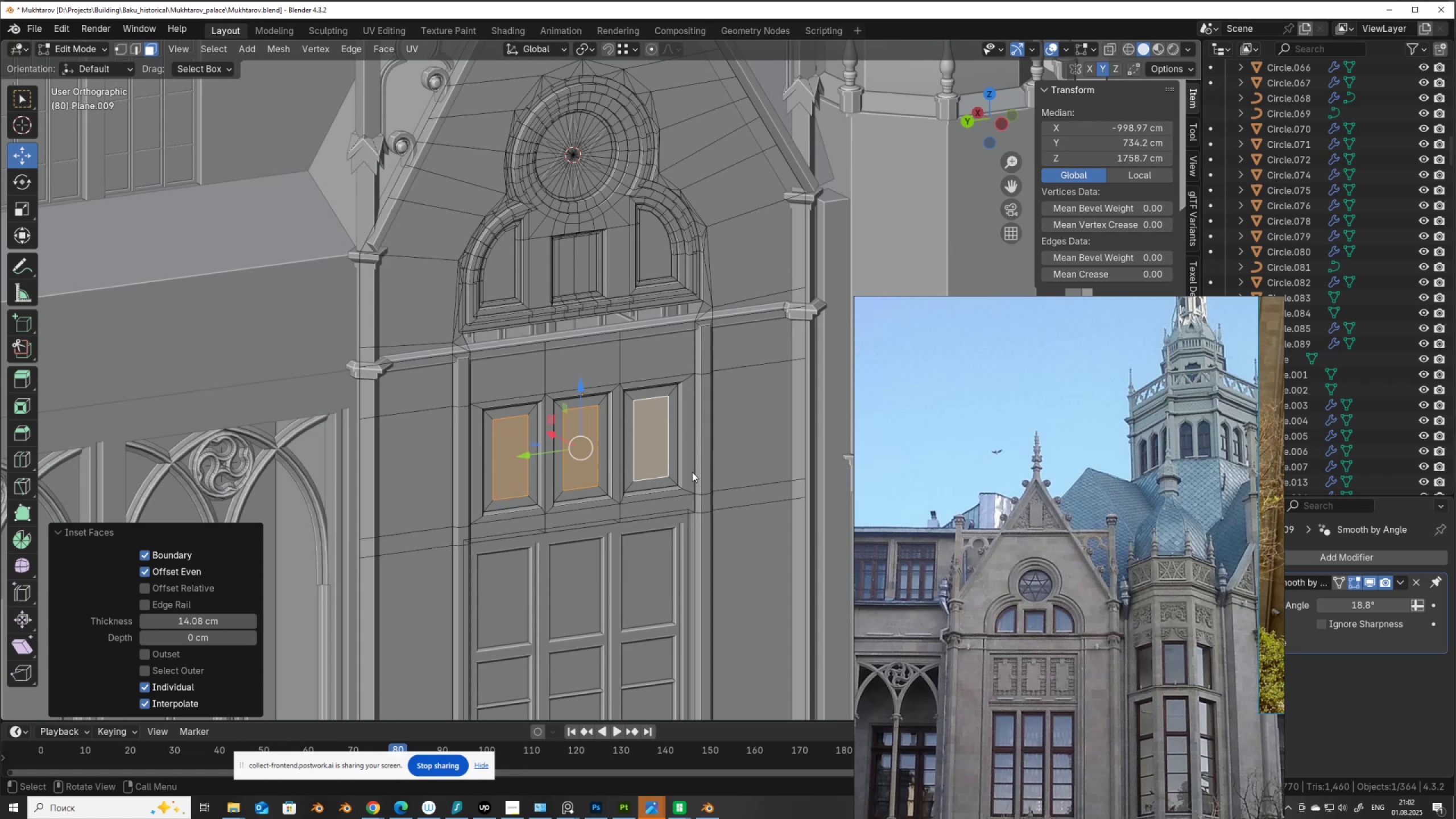 
key(E)
 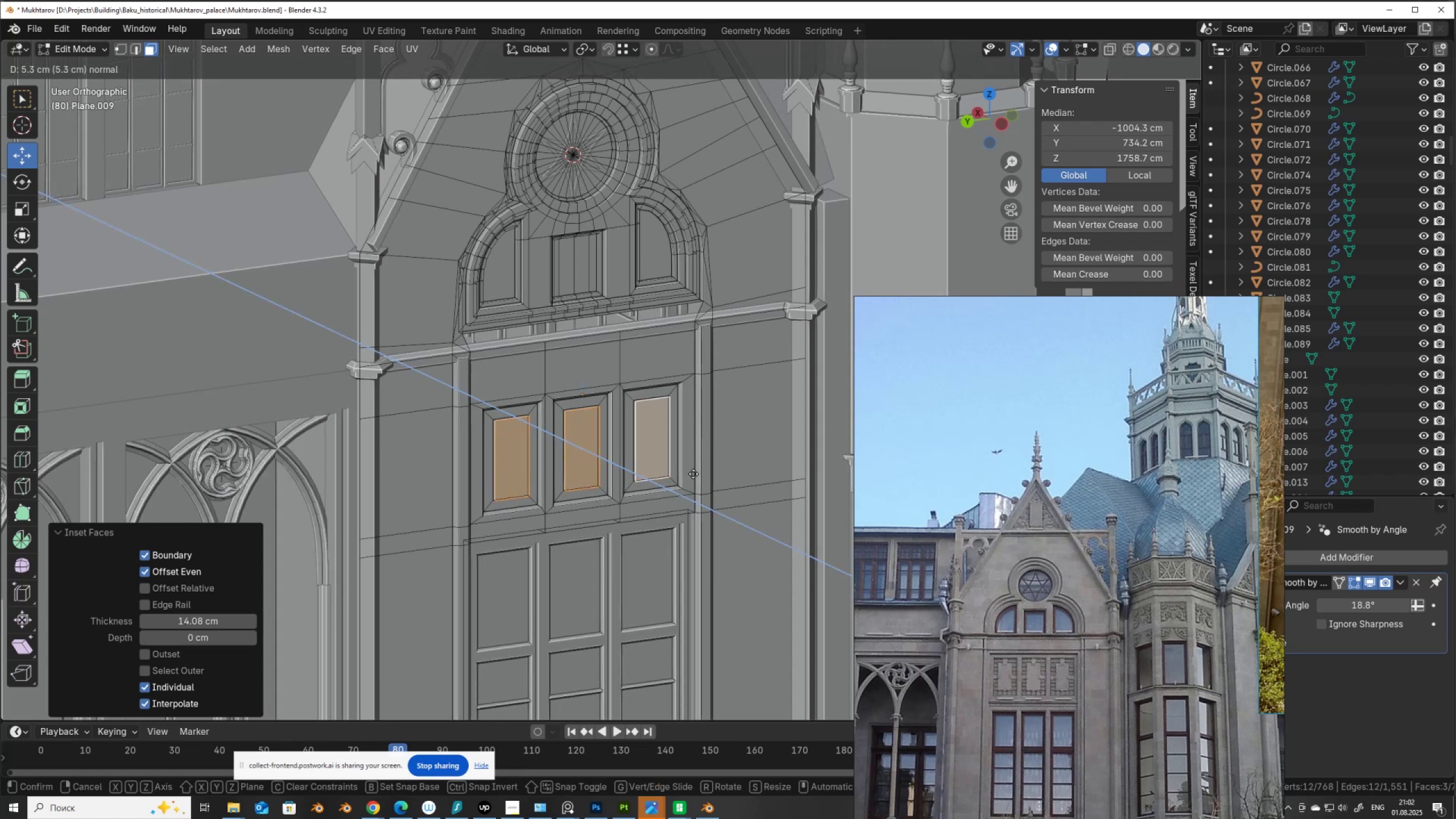 
left_click([693, 474])
 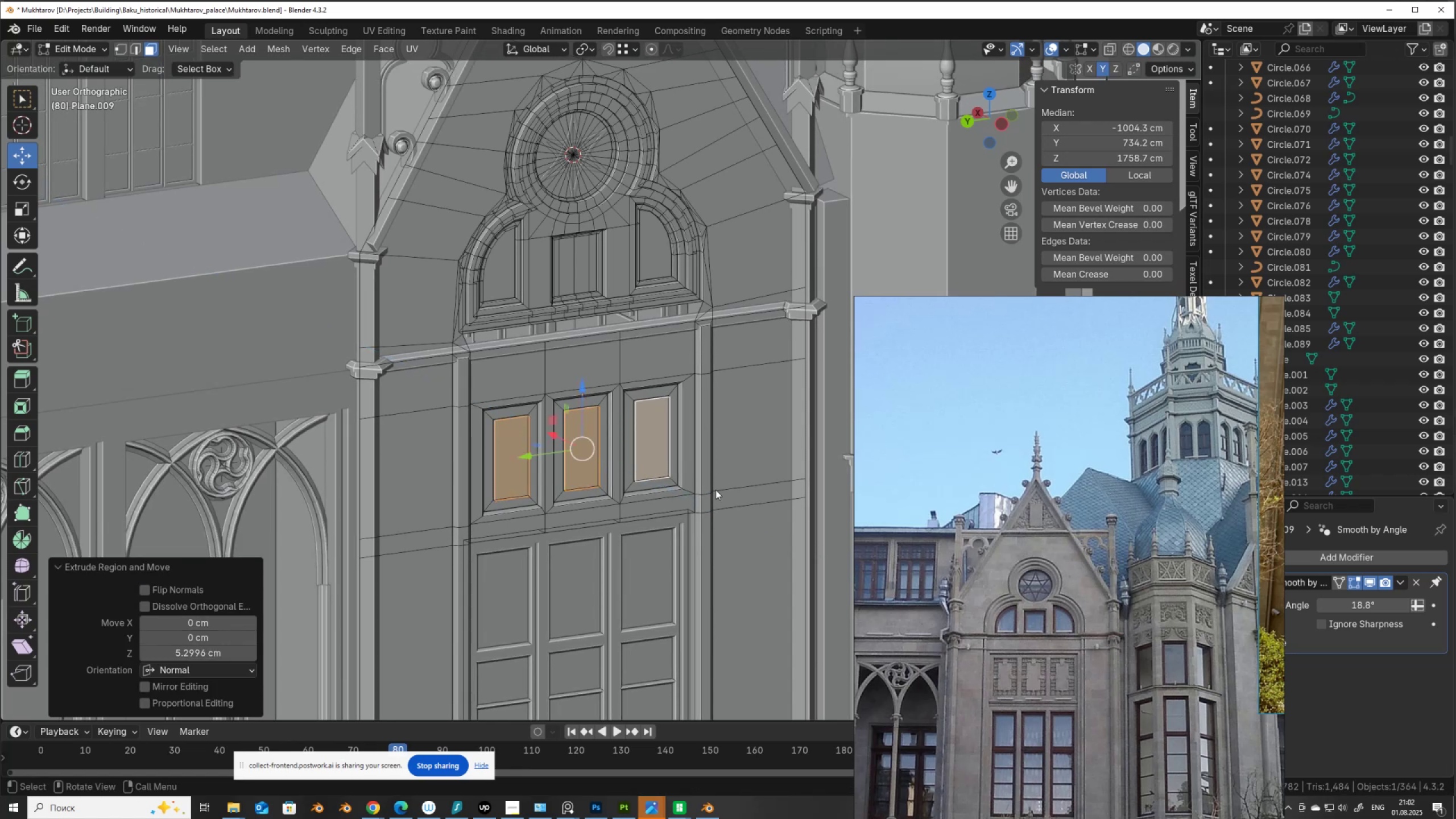 
key(Tab)
 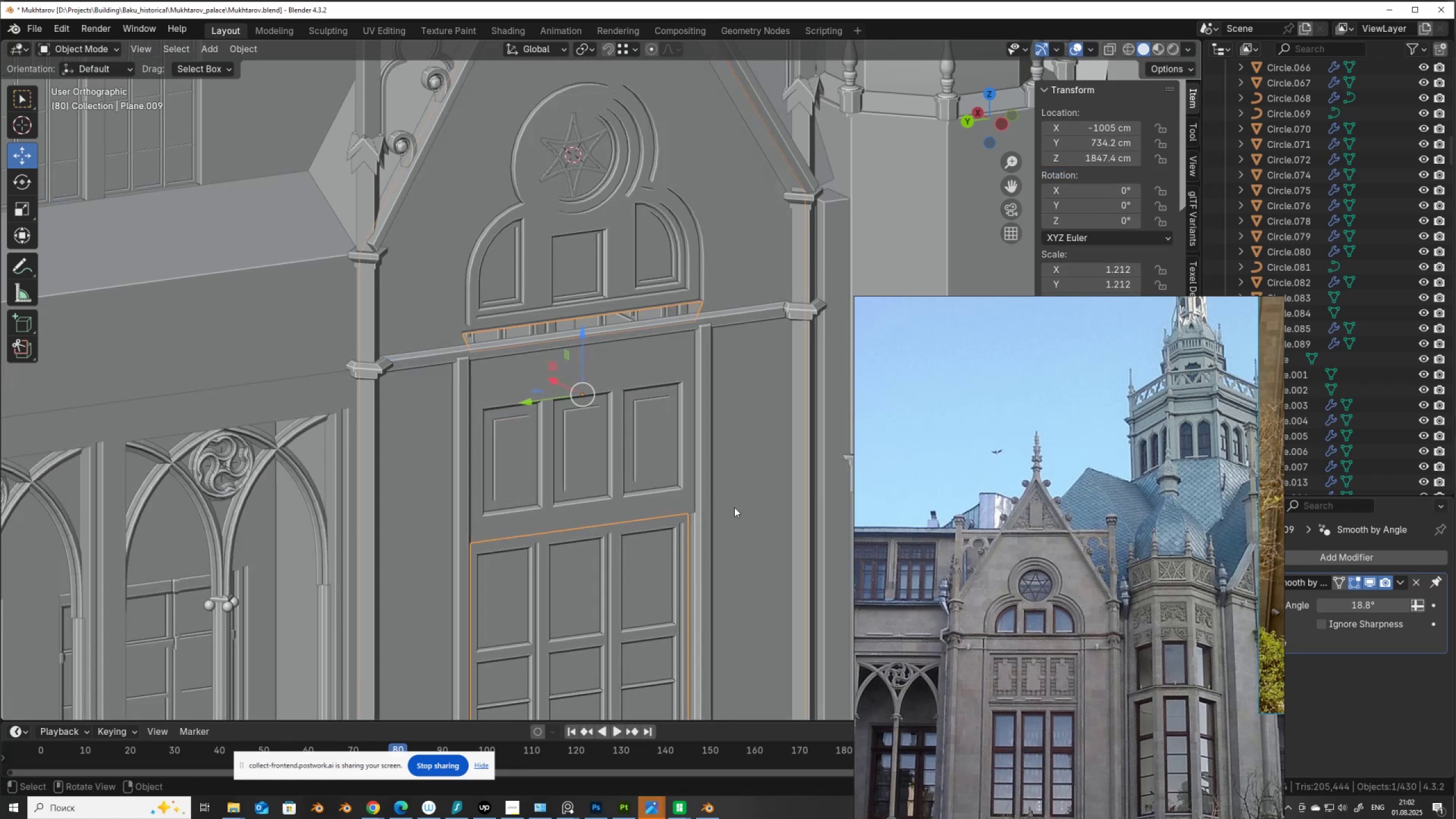 
scroll: coordinate [617, 442], scroll_direction: down, amount: 7.0
 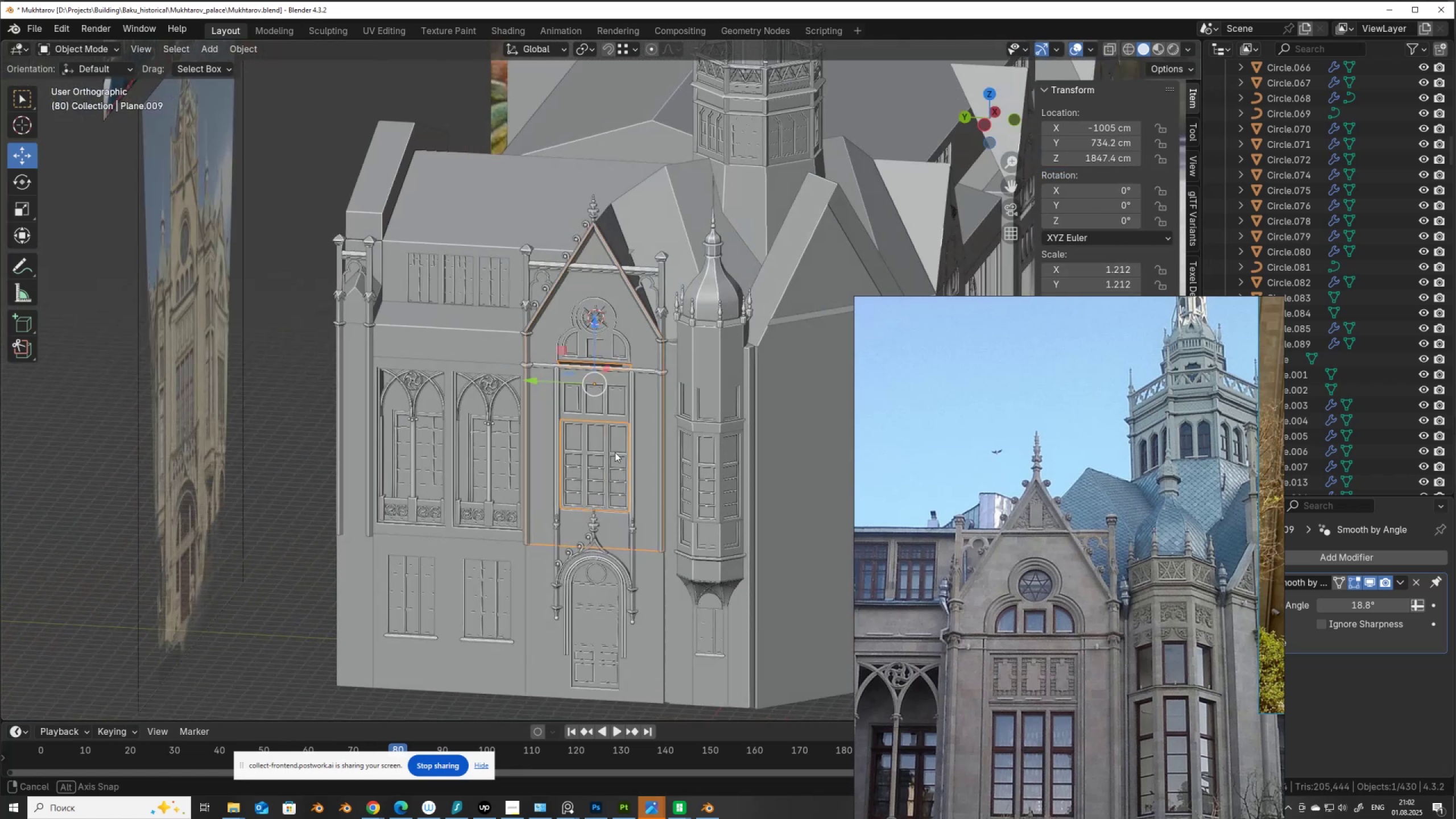 
hold_key(key=ShiftLeft, duration=0.49)
 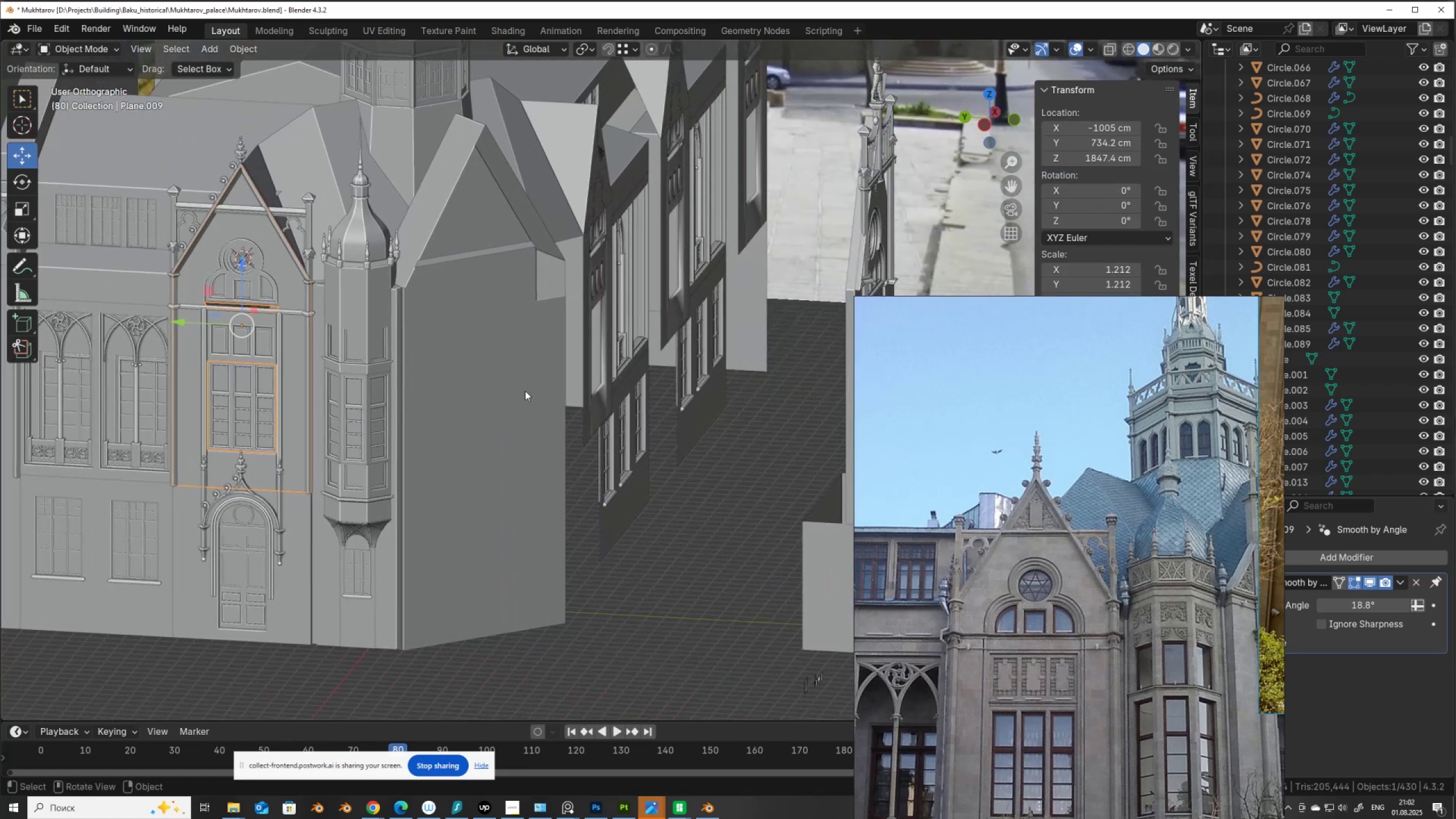 
scroll: coordinate [525, 391], scroll_direction: down, amount: 3.0
 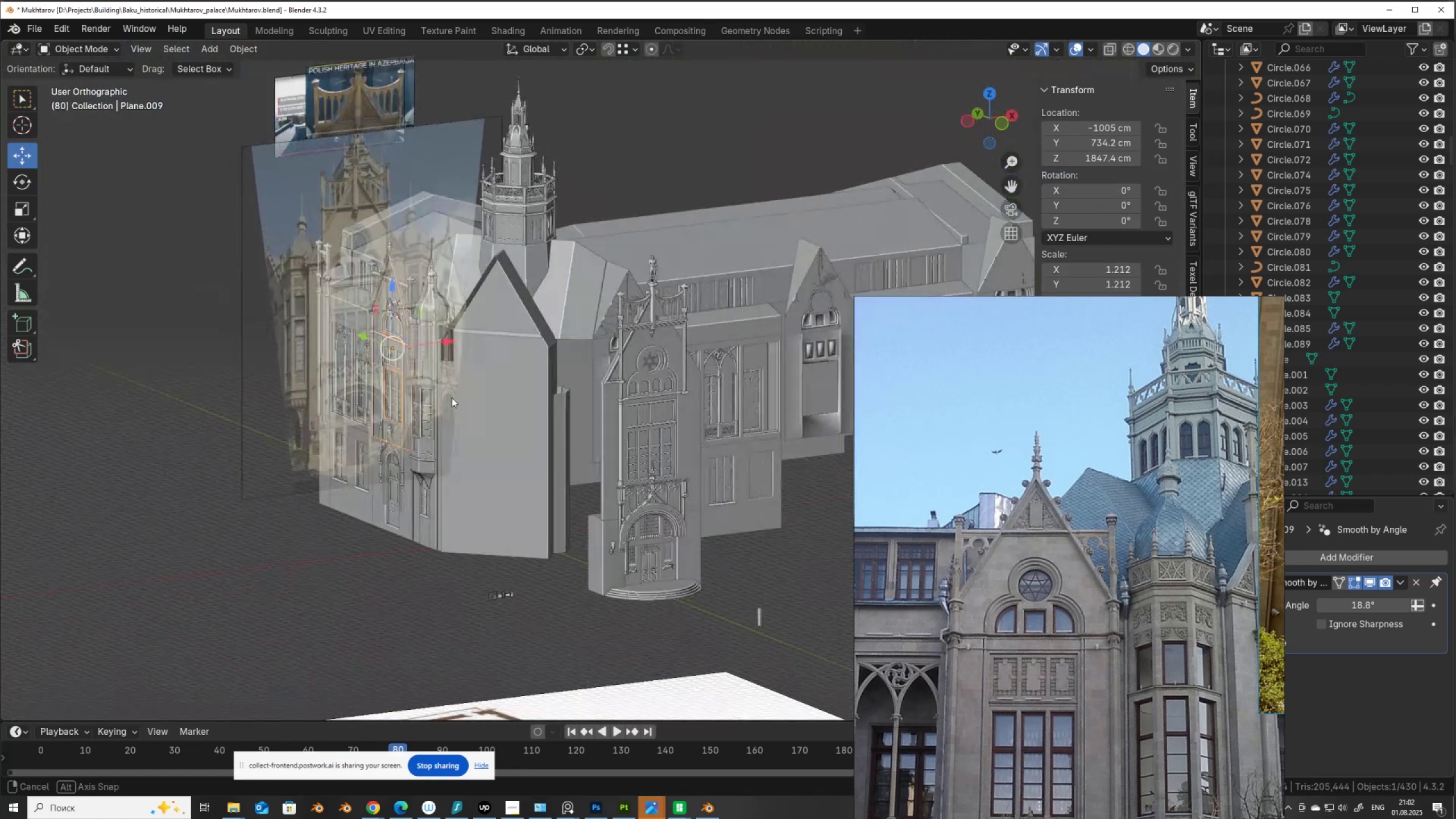 
scroll: coordinate [564, 454], scroll_direction: up, amount: 10.0
 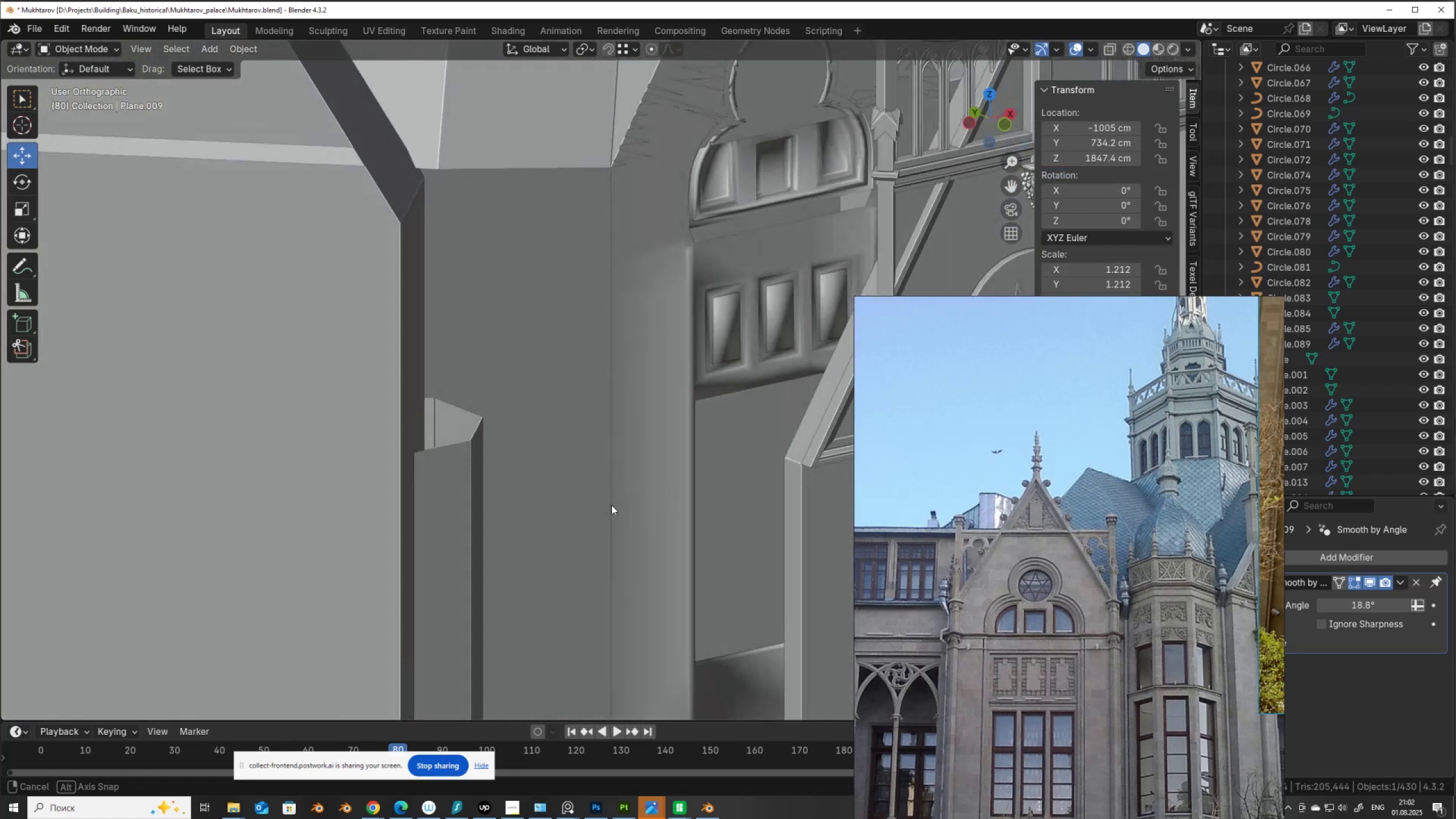 
hold_key(key=ShiftLeft, duration=0.66)
 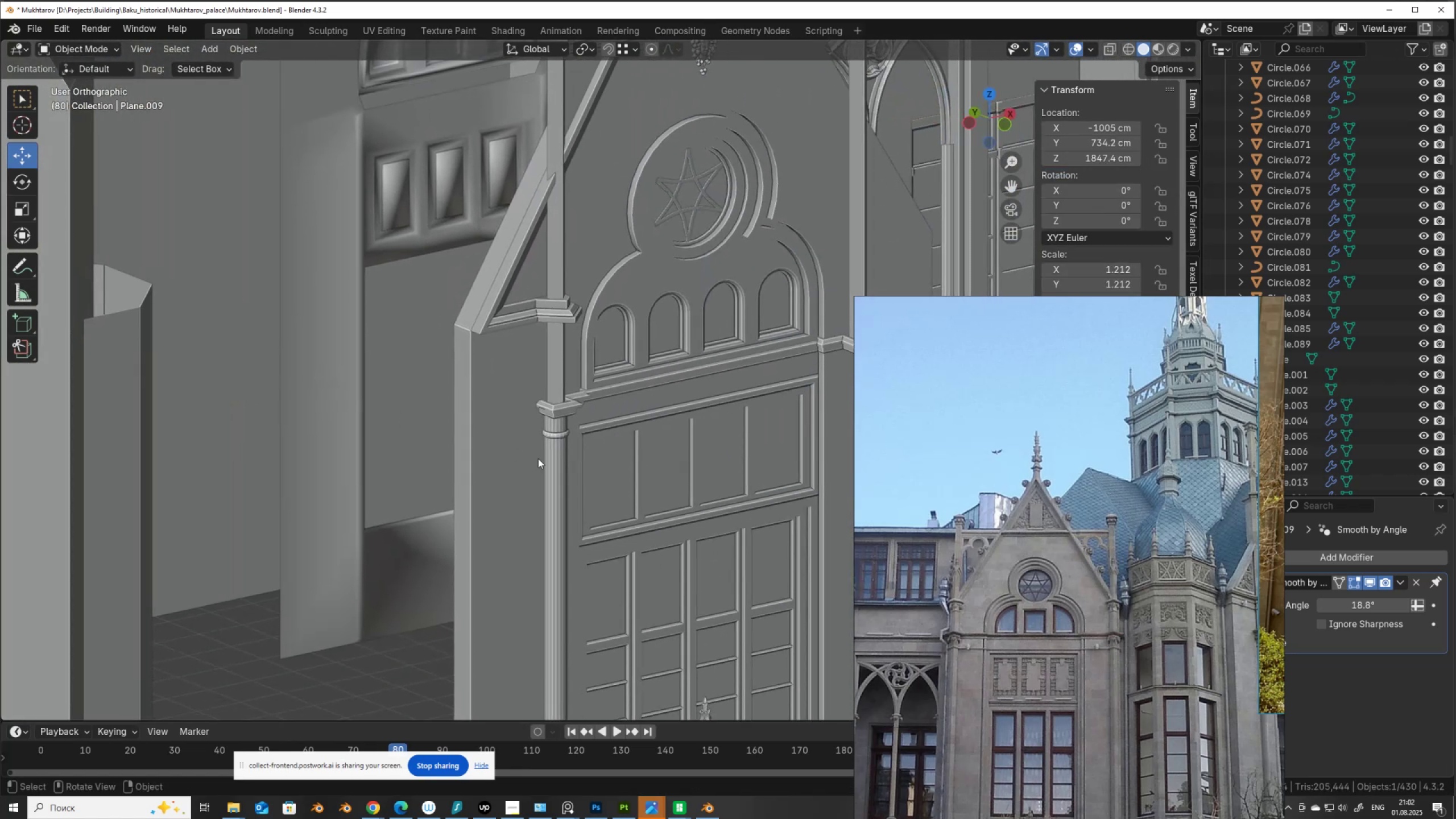 
scroll: coordinate [615, 458], scroll_direction: down, amount: 8.0
 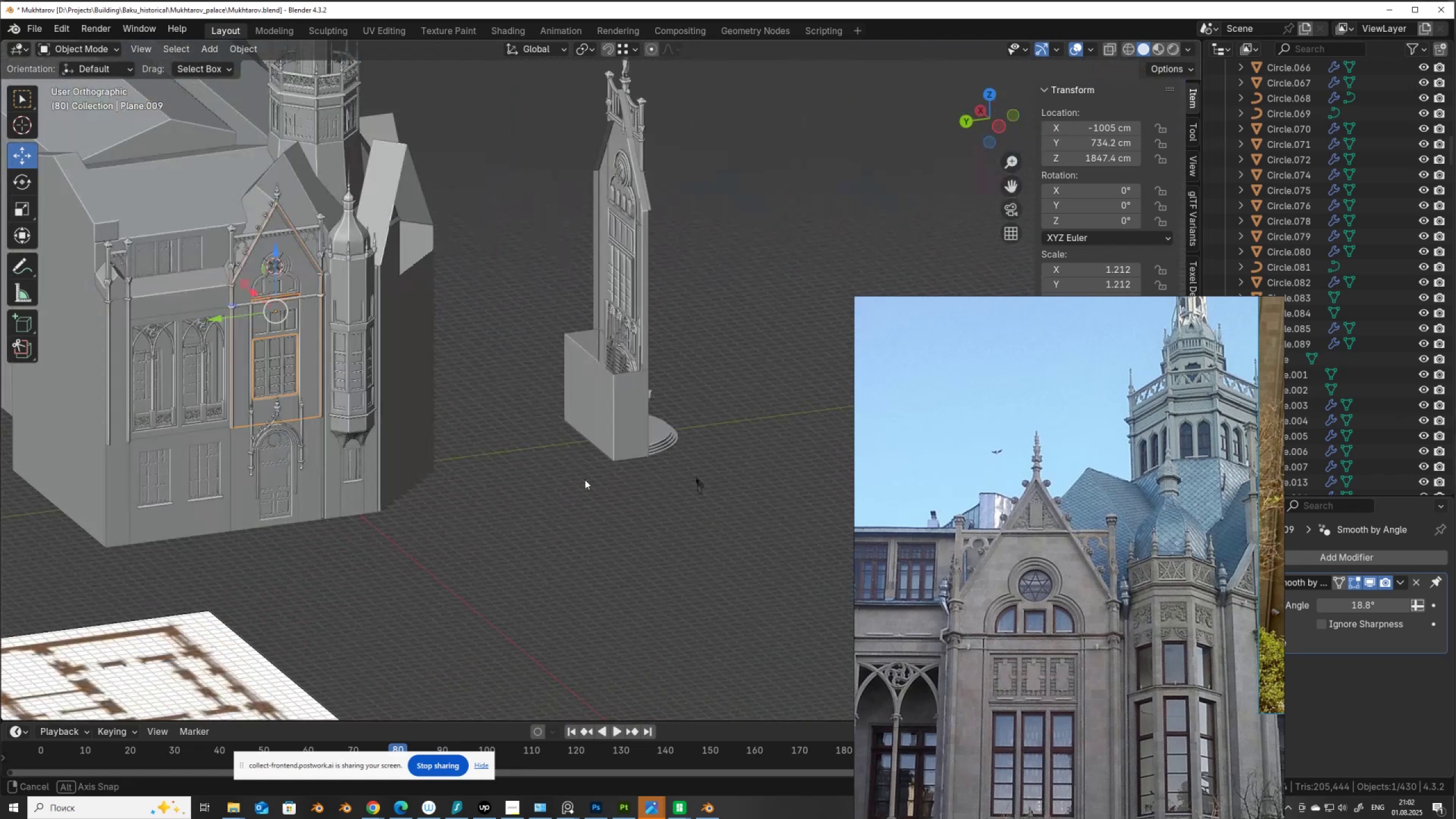 
hold_key(key=ShiftLeft, duration=0.4)
 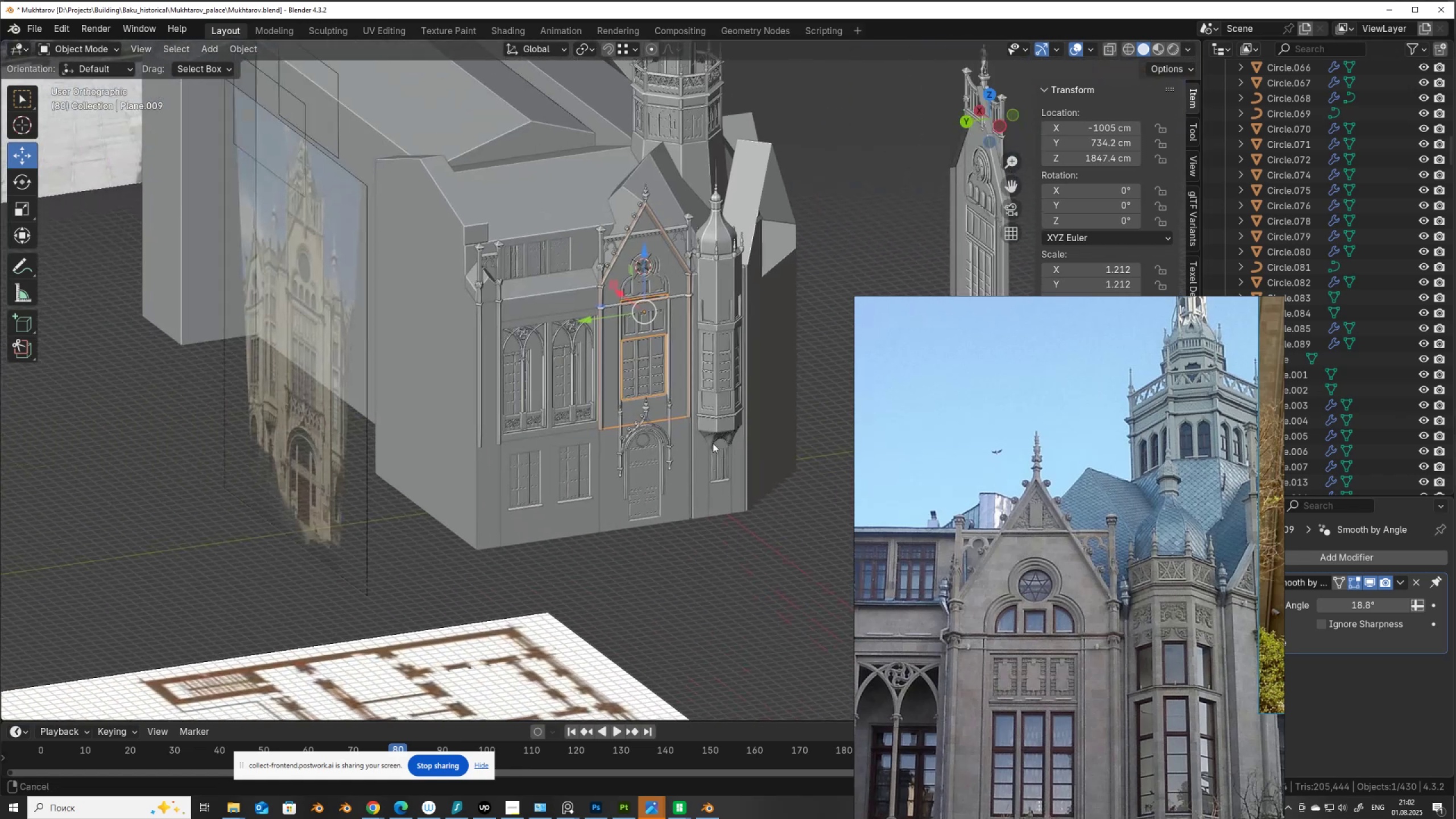 
scroll: coordinate [713, 443], scroll_direction: up, amount: 6.0
 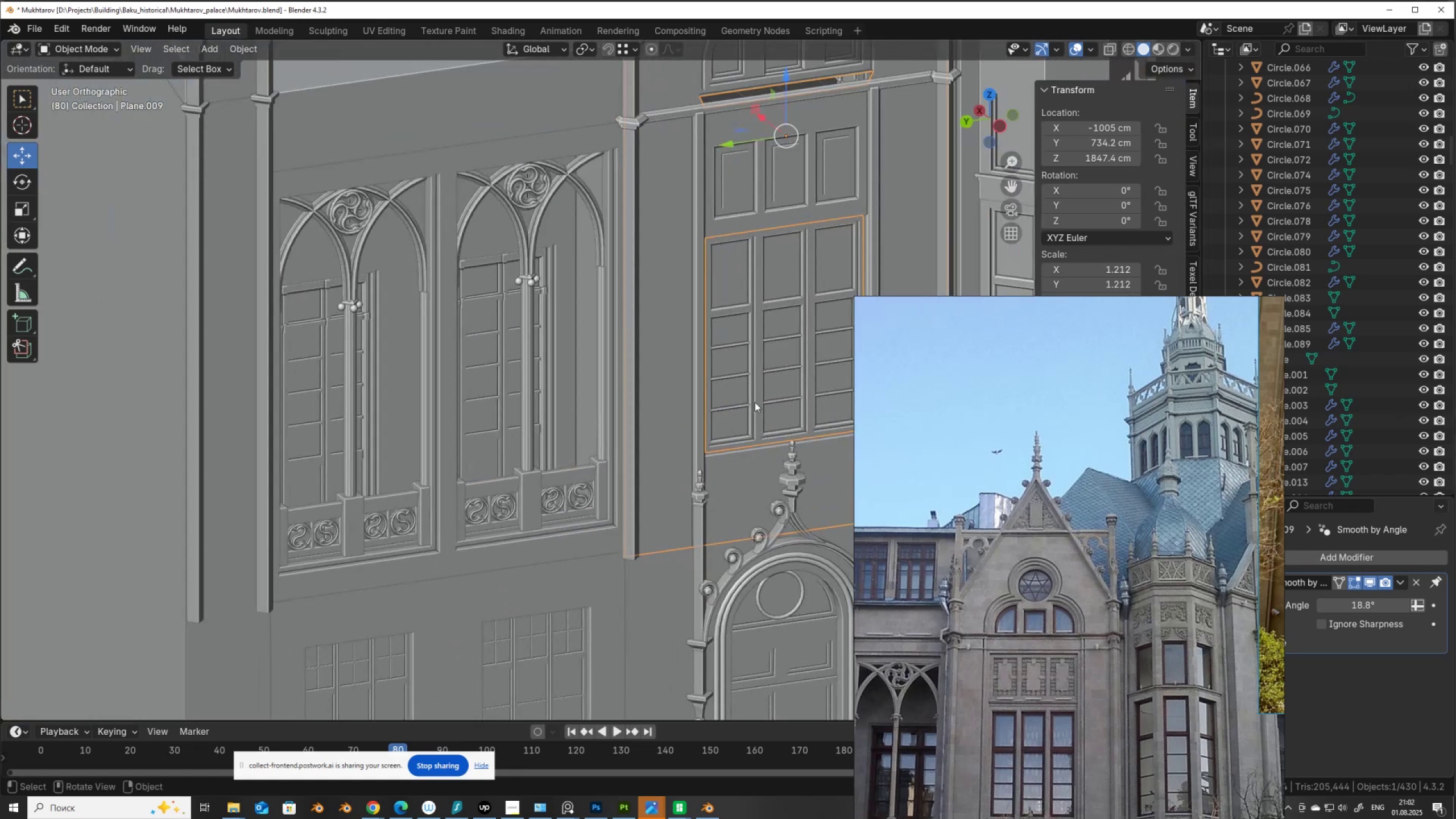 
hold_key(key=ShiftLeft, duration=0.43)
 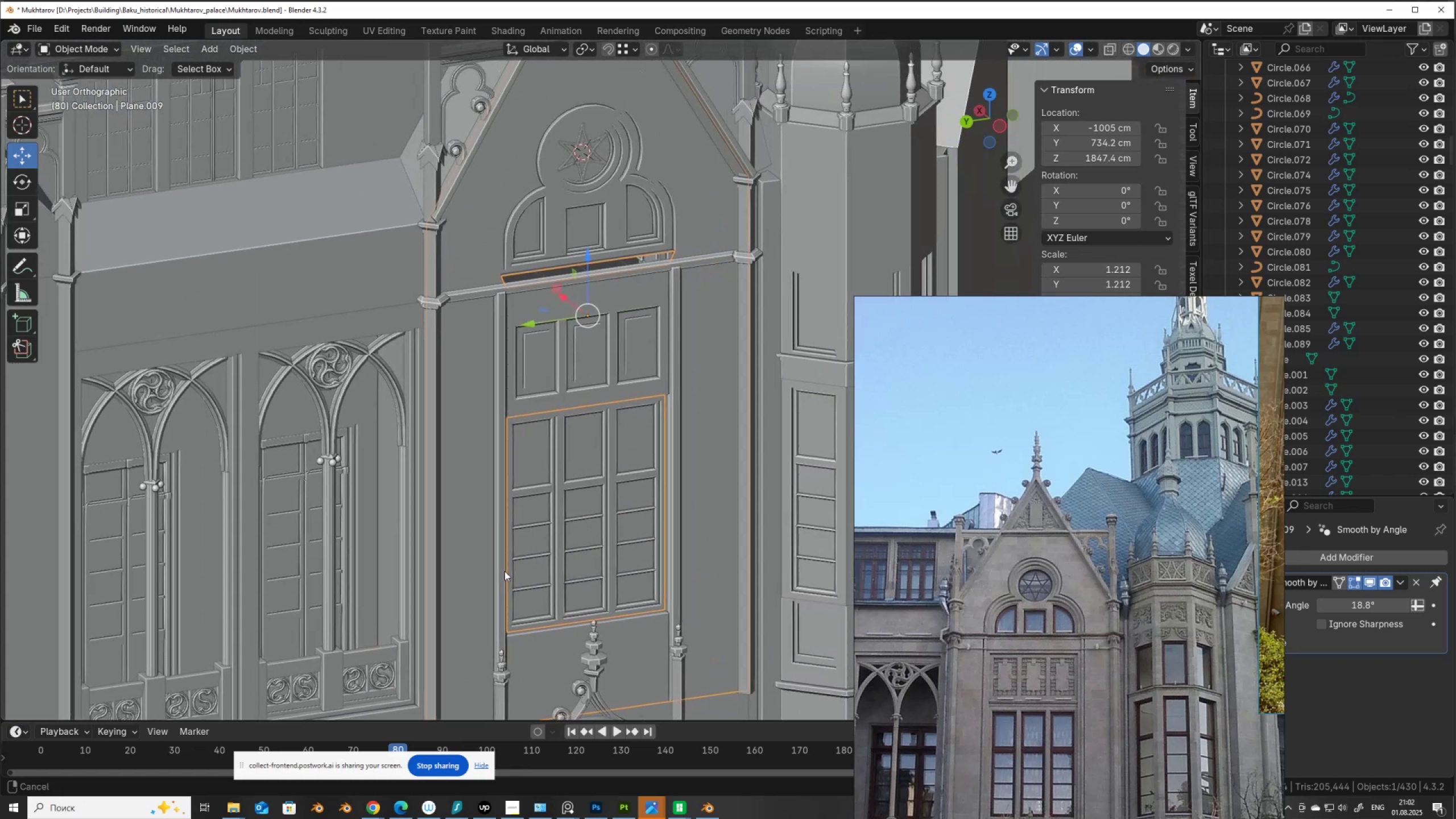 
scroll: coordinate [491, 482], scroll_direction: down, amount: 4.0
 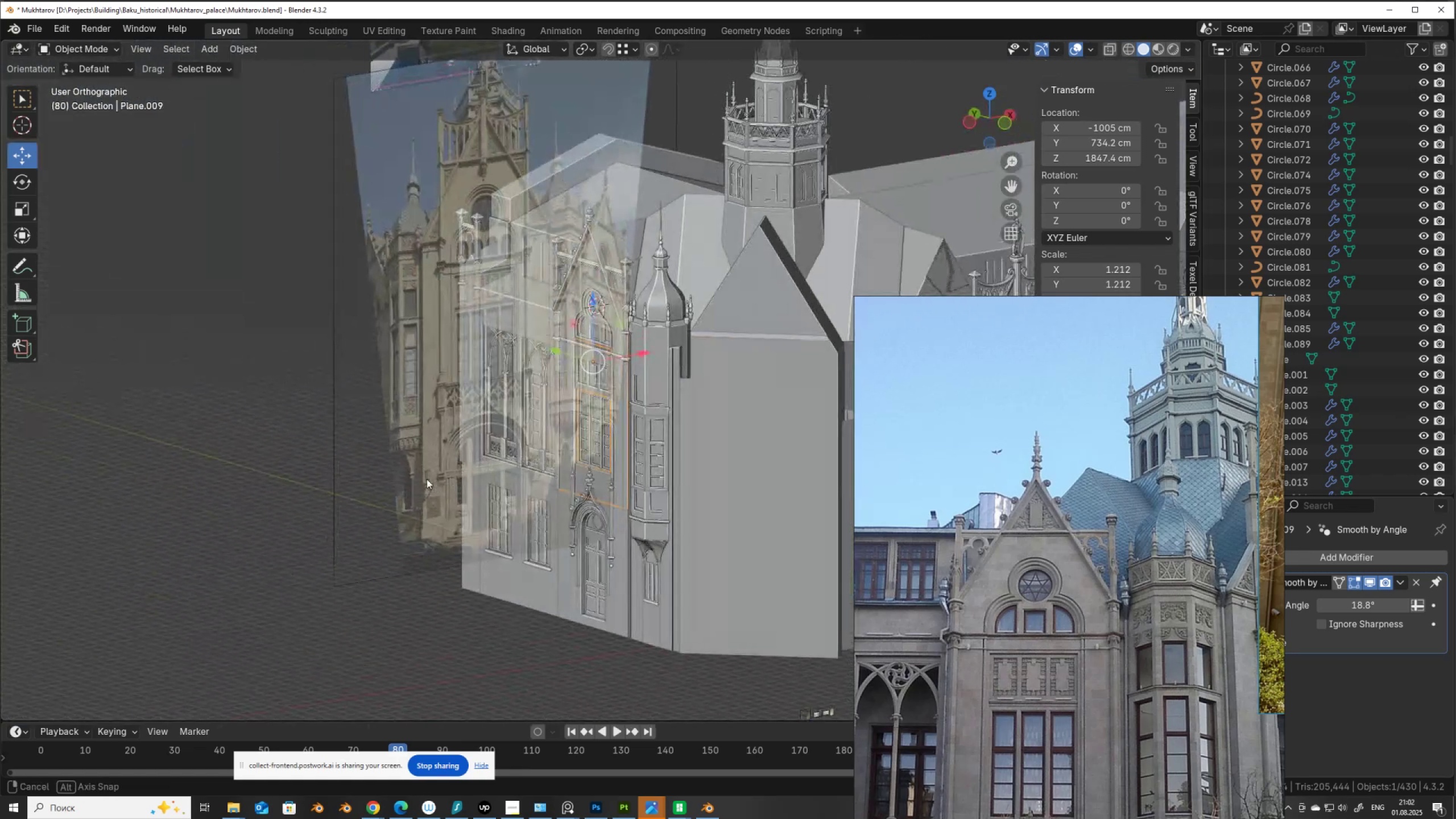 
hold_key(key=ShiftLeft, duration=0.98)
 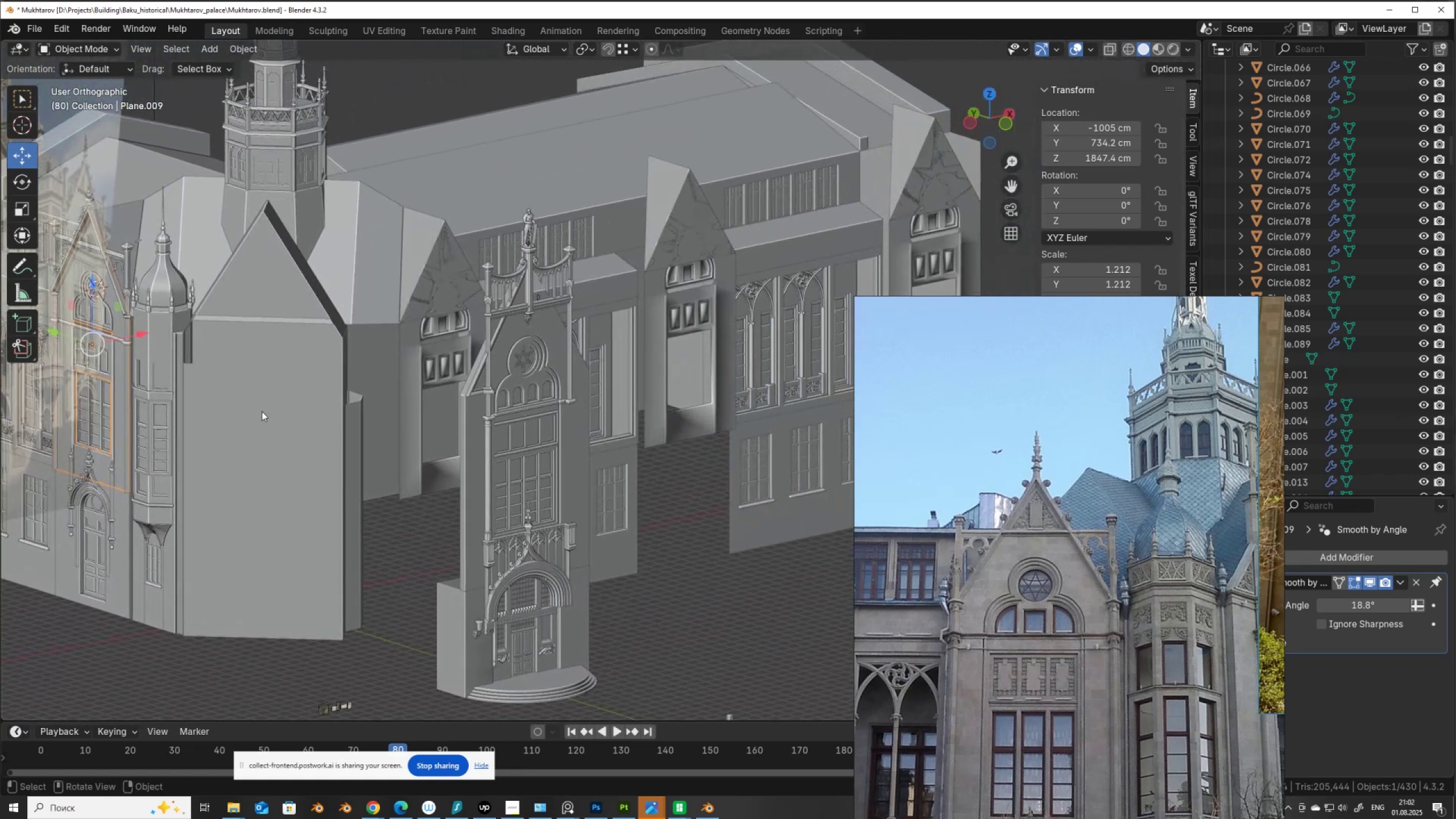 
scroll: coordinate [499, 501], scroll_direction: up, amount: 5.0
 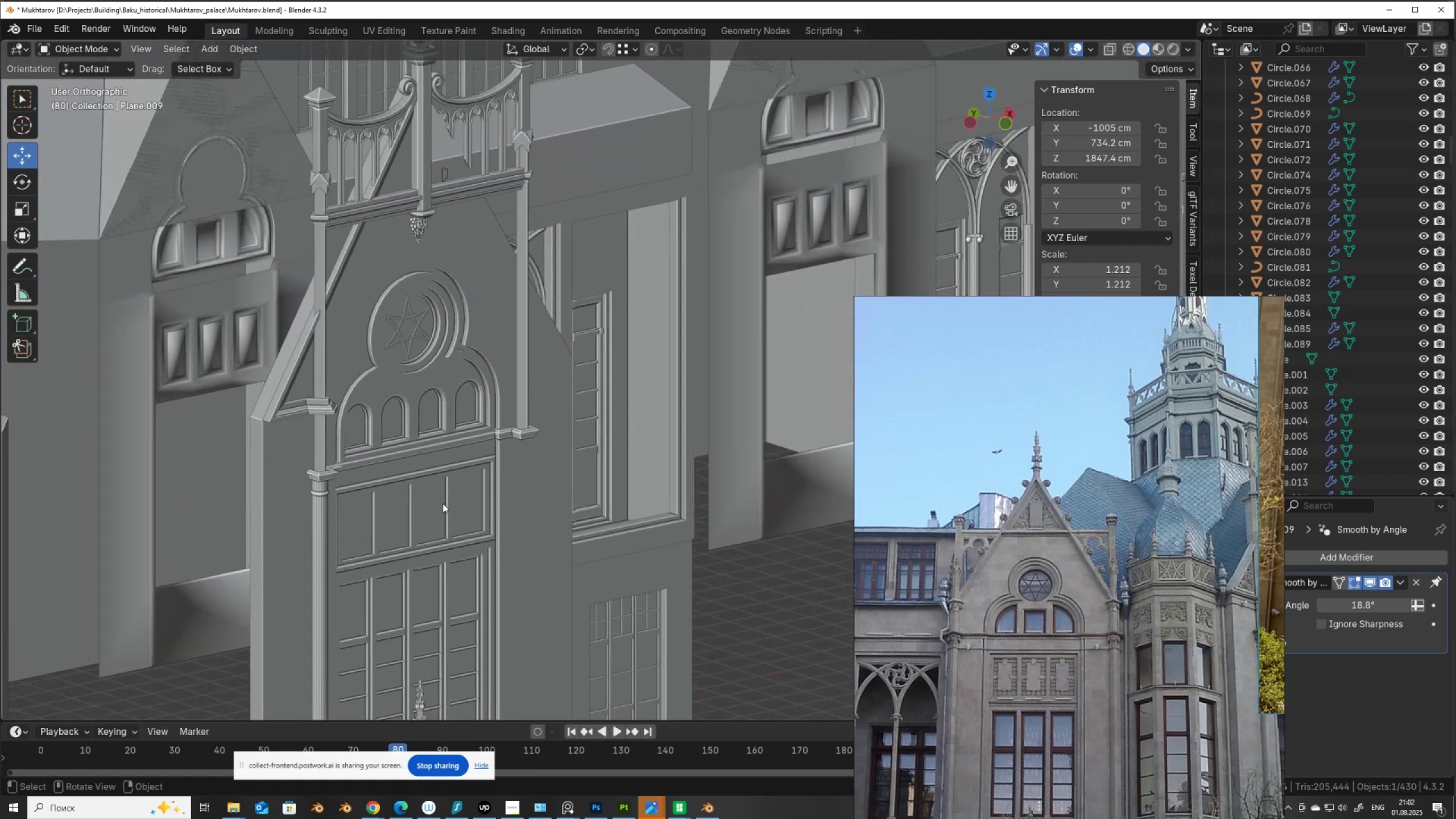 
left_click([442, 503])
 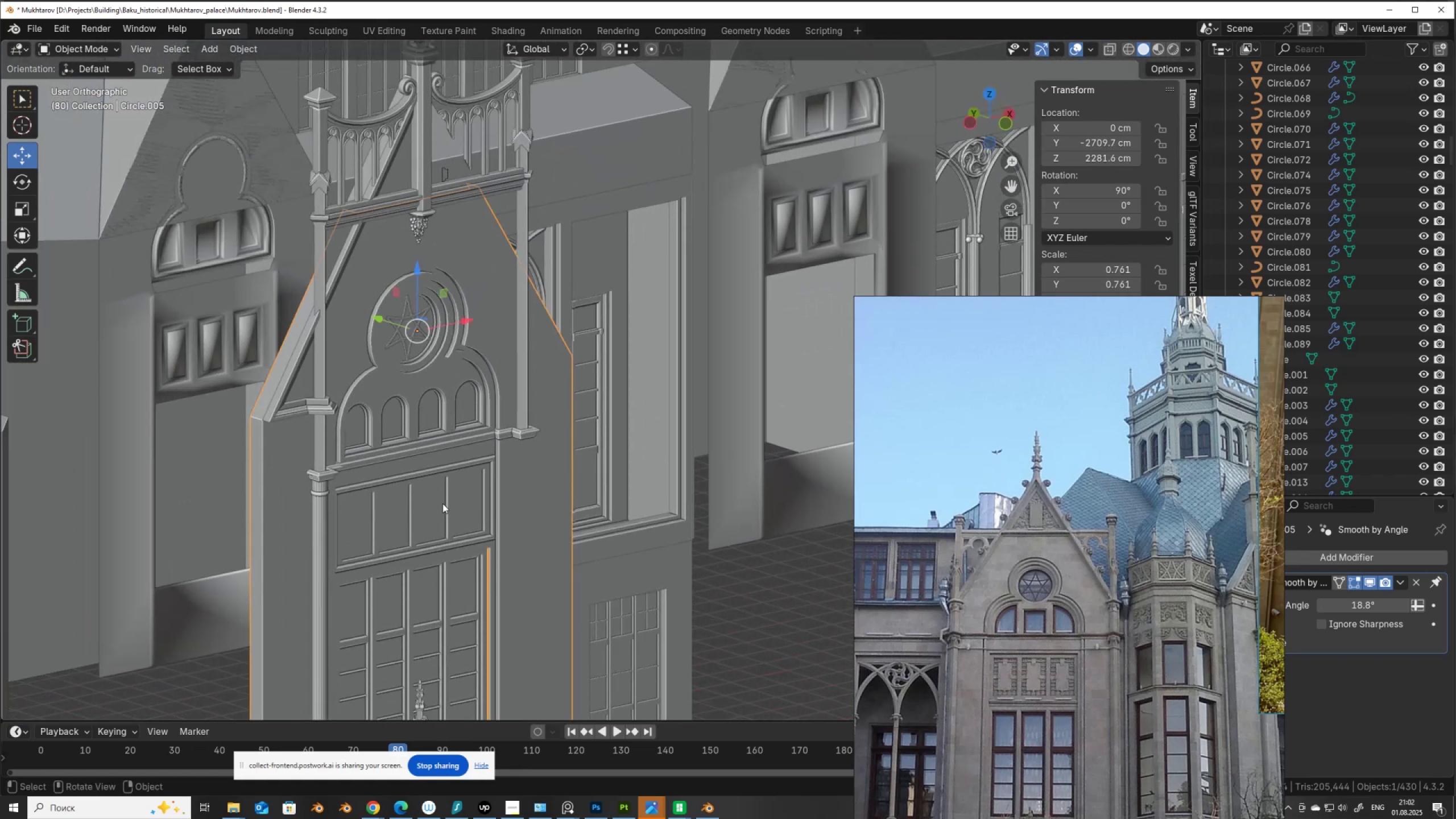 
key(Tab)
 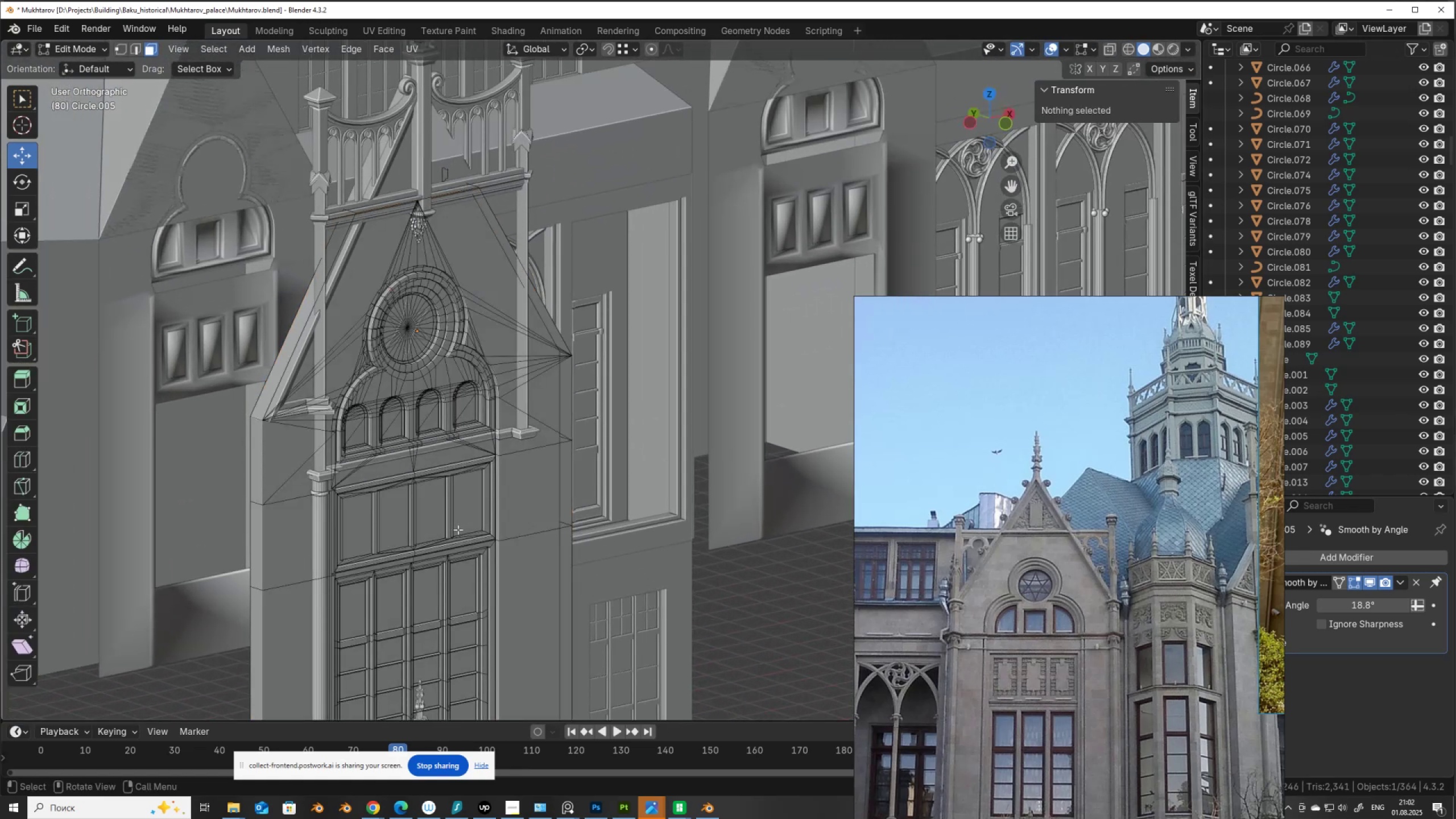 
hold_key(key=ShiftLeft, duration=0.36)
 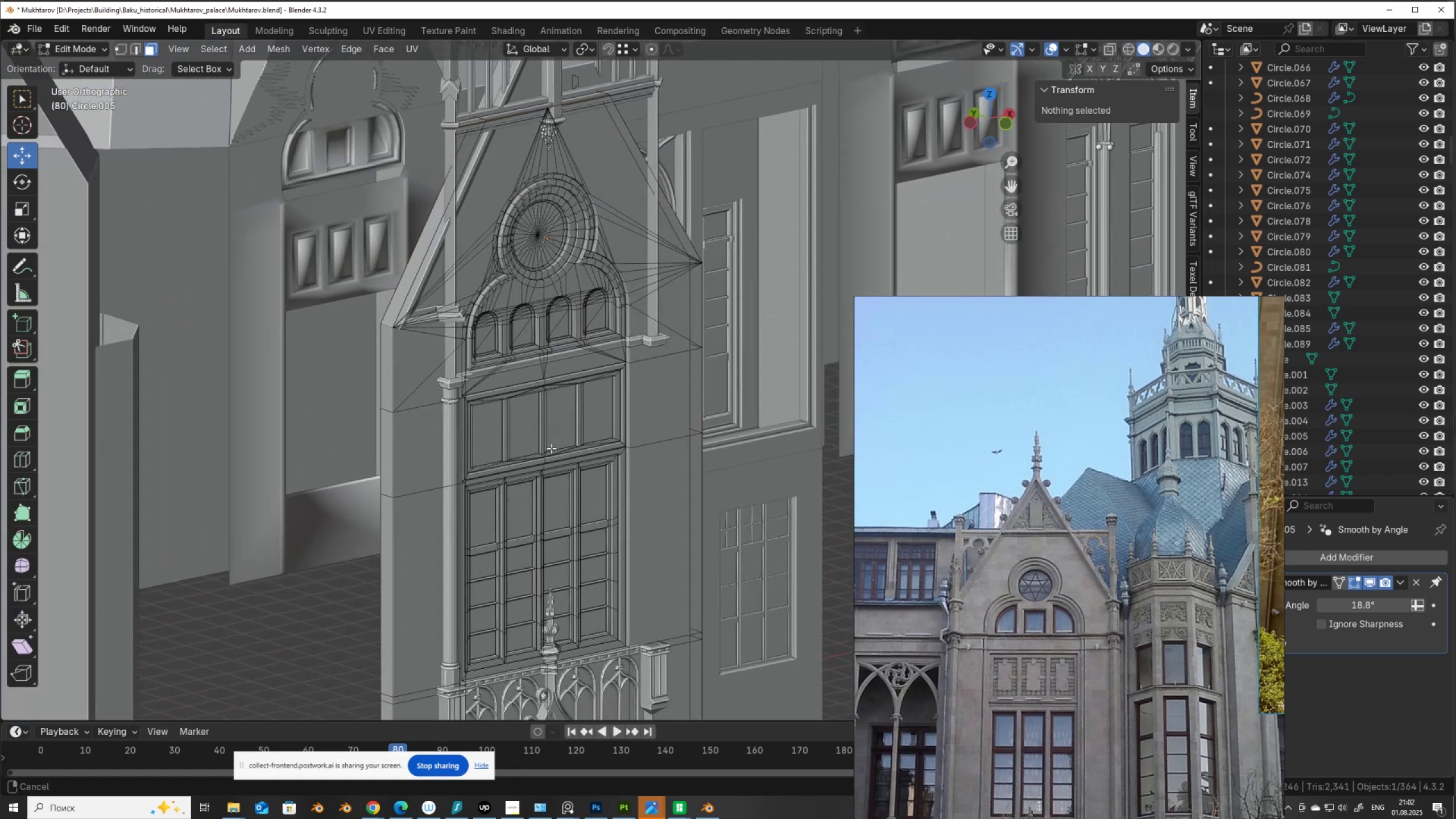 
scroll: coordinate [470, 508], scroll_direction: up, amount: 5.0
 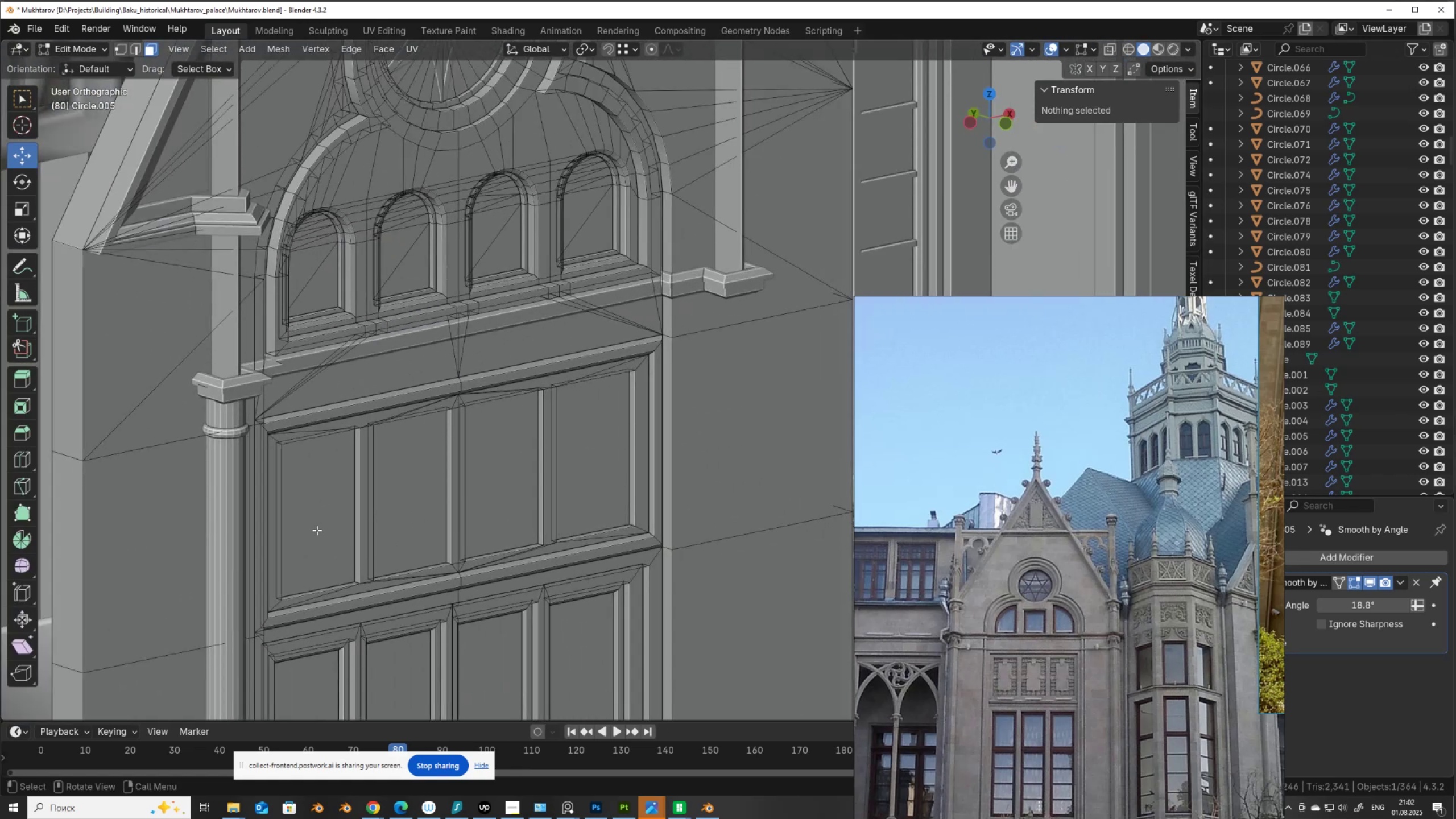 
left_click([317, 530])
 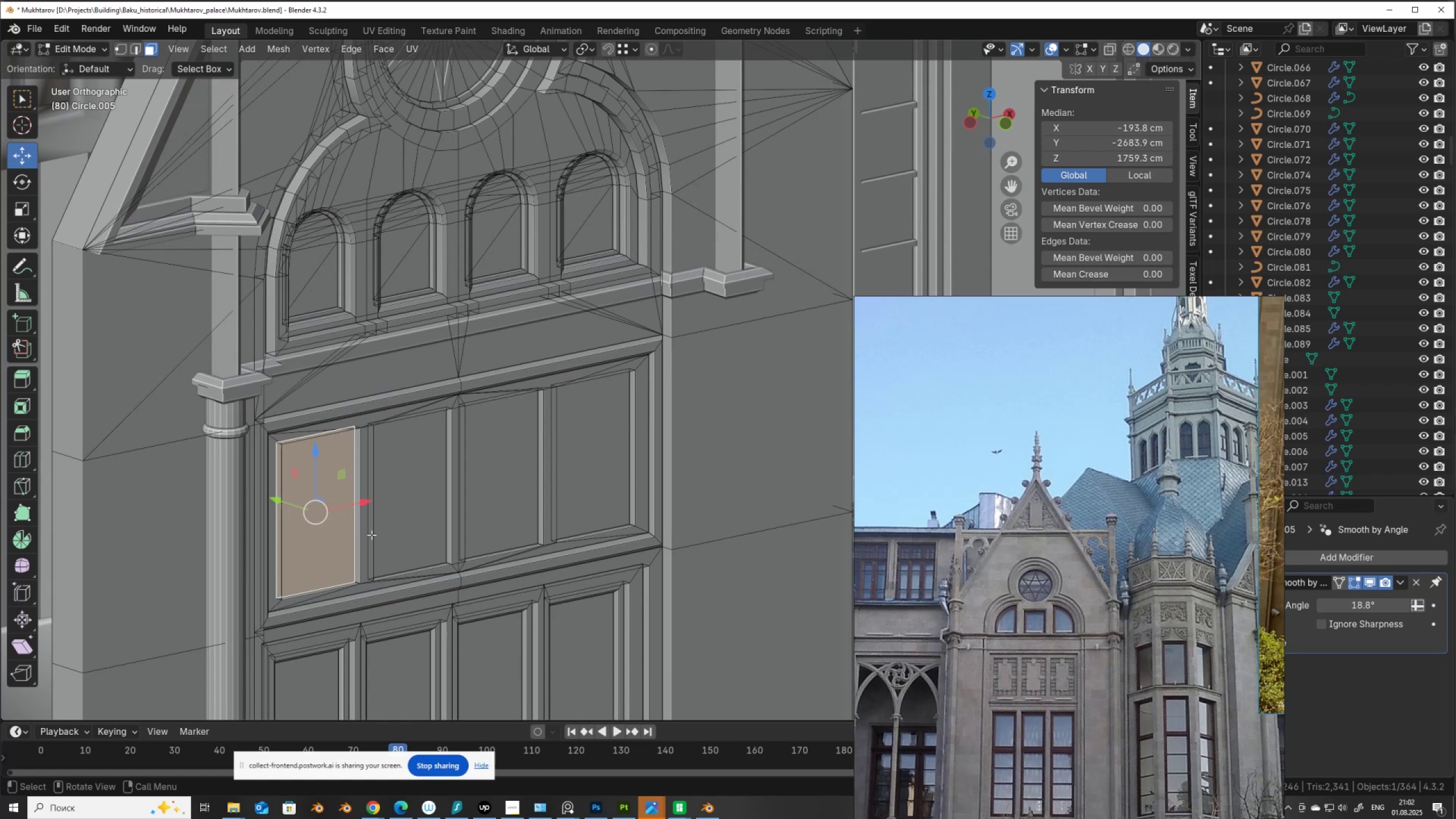 
hold_key(key=ShiftLeft, duration=1.5)
left_click([491, 494])
 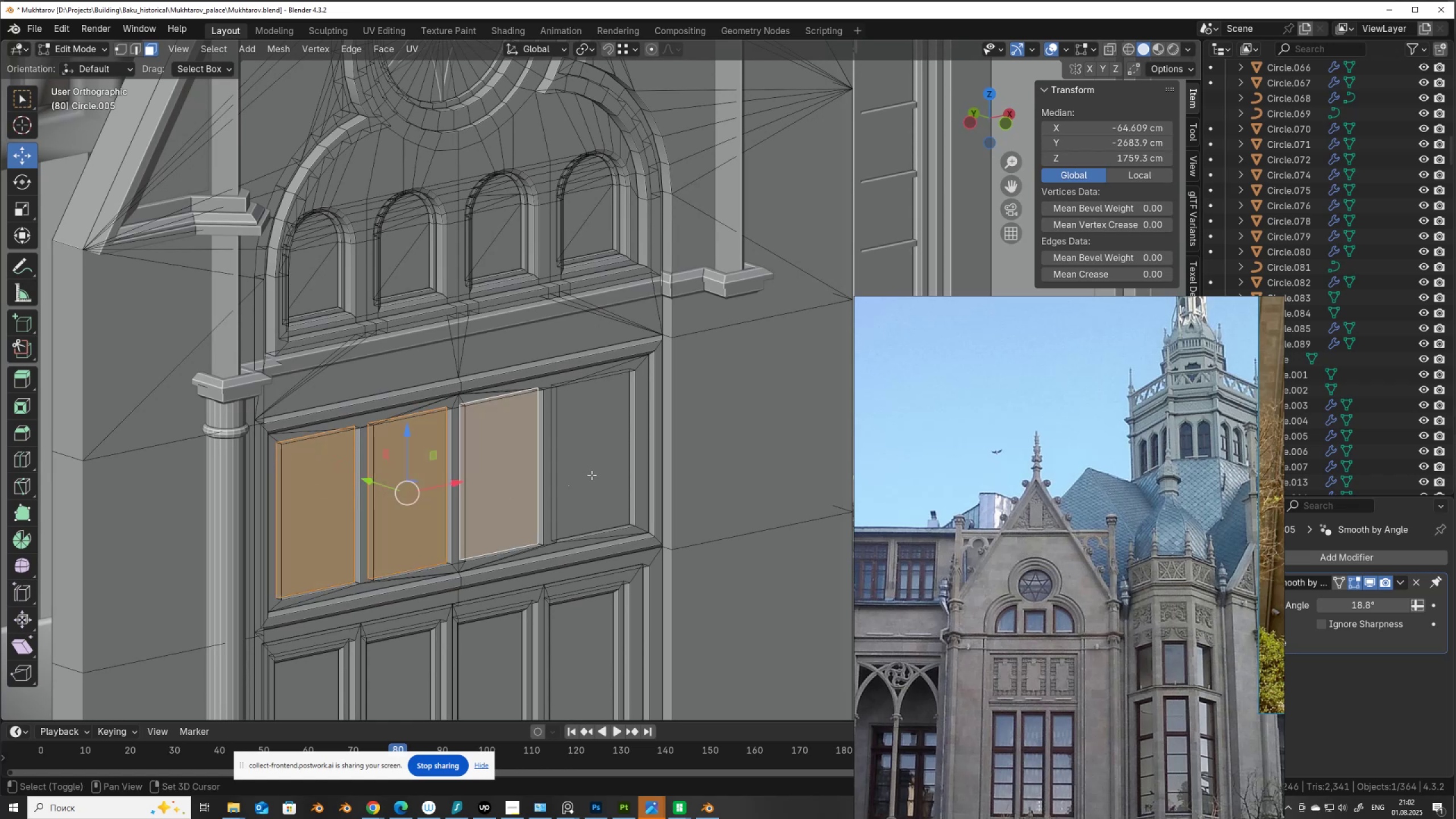 
key(Shift+ShiftLeft)
 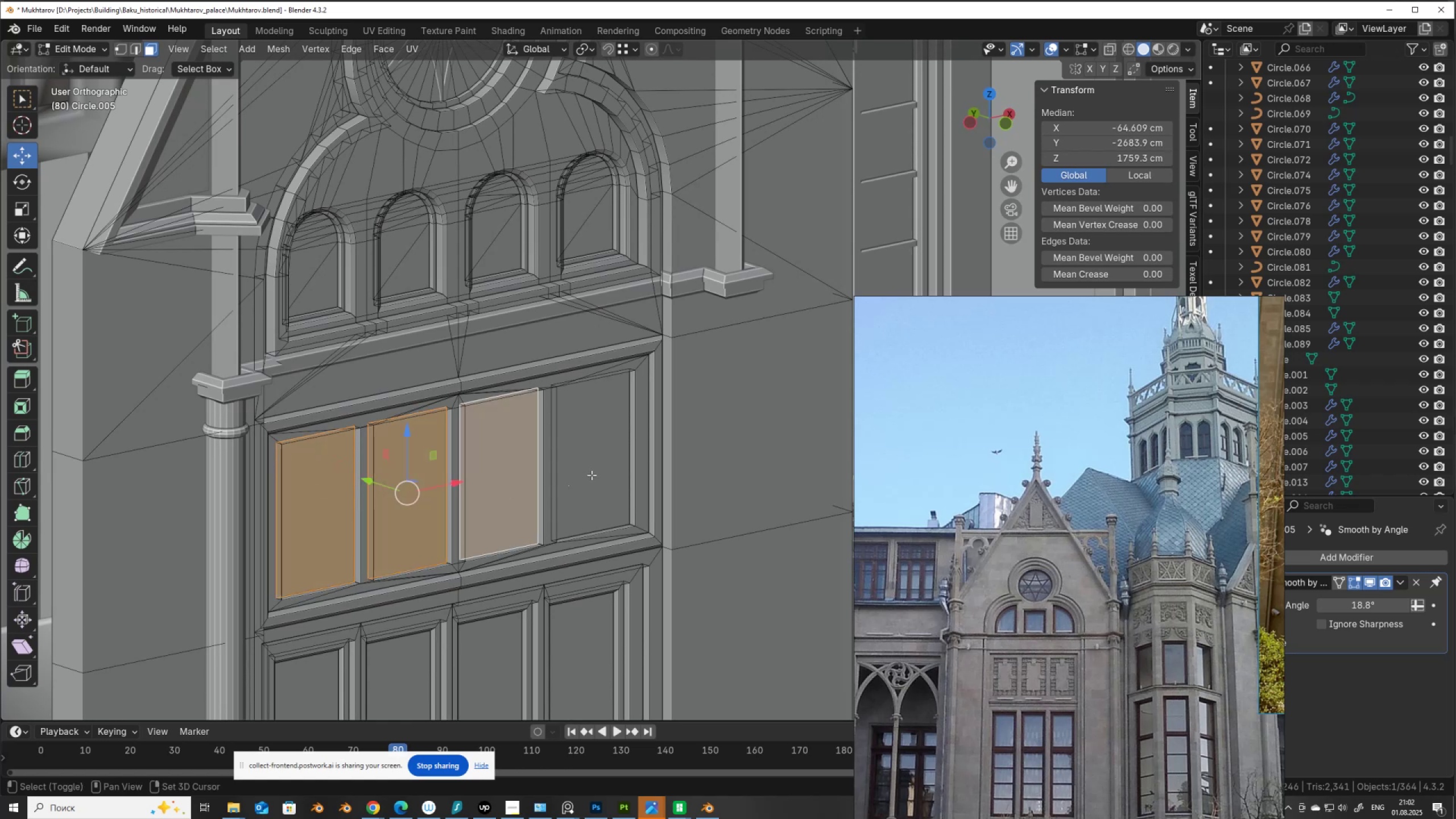 
left_click([592, 475])
 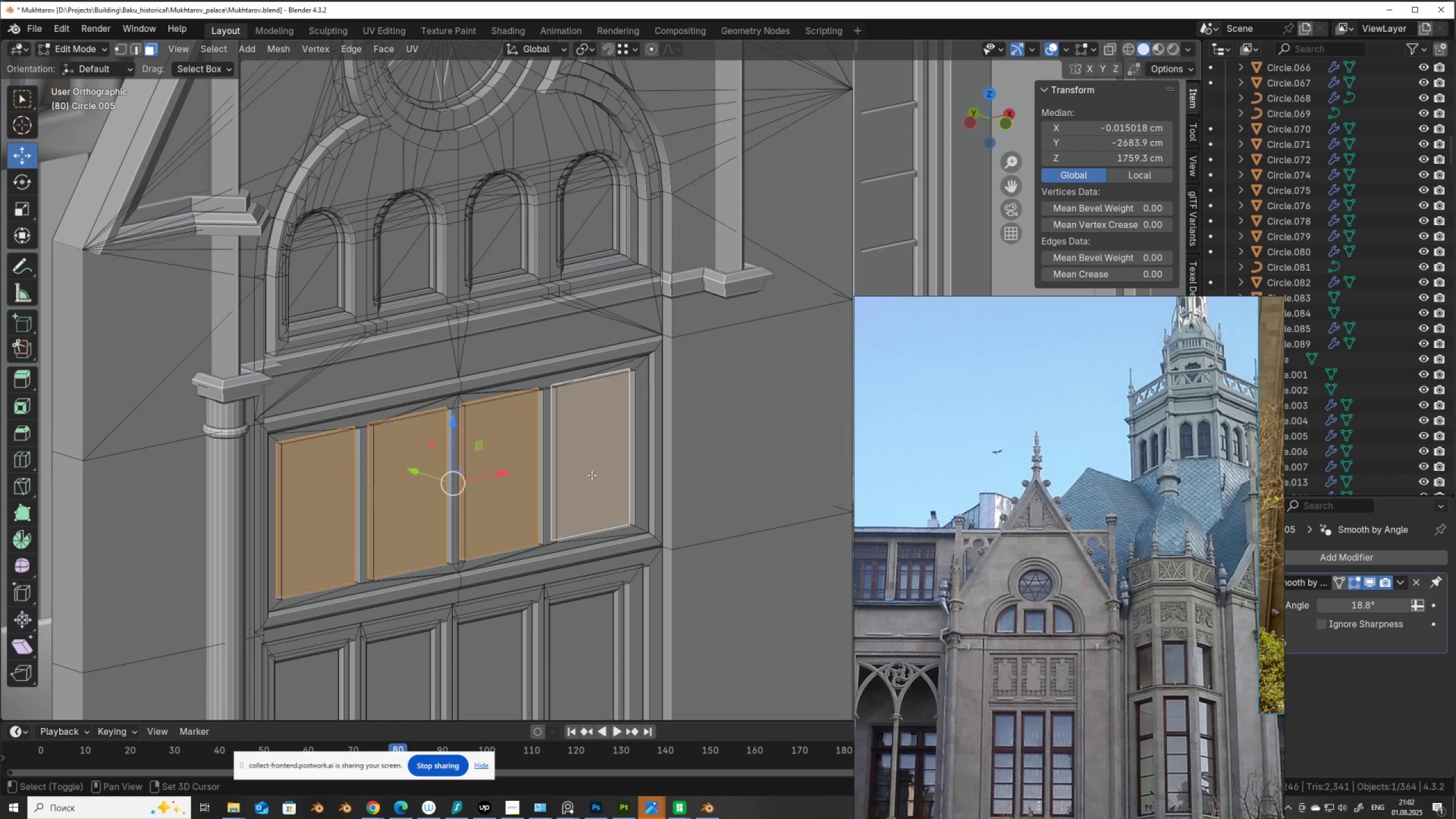 
key(Shift+ShiftLeft)
 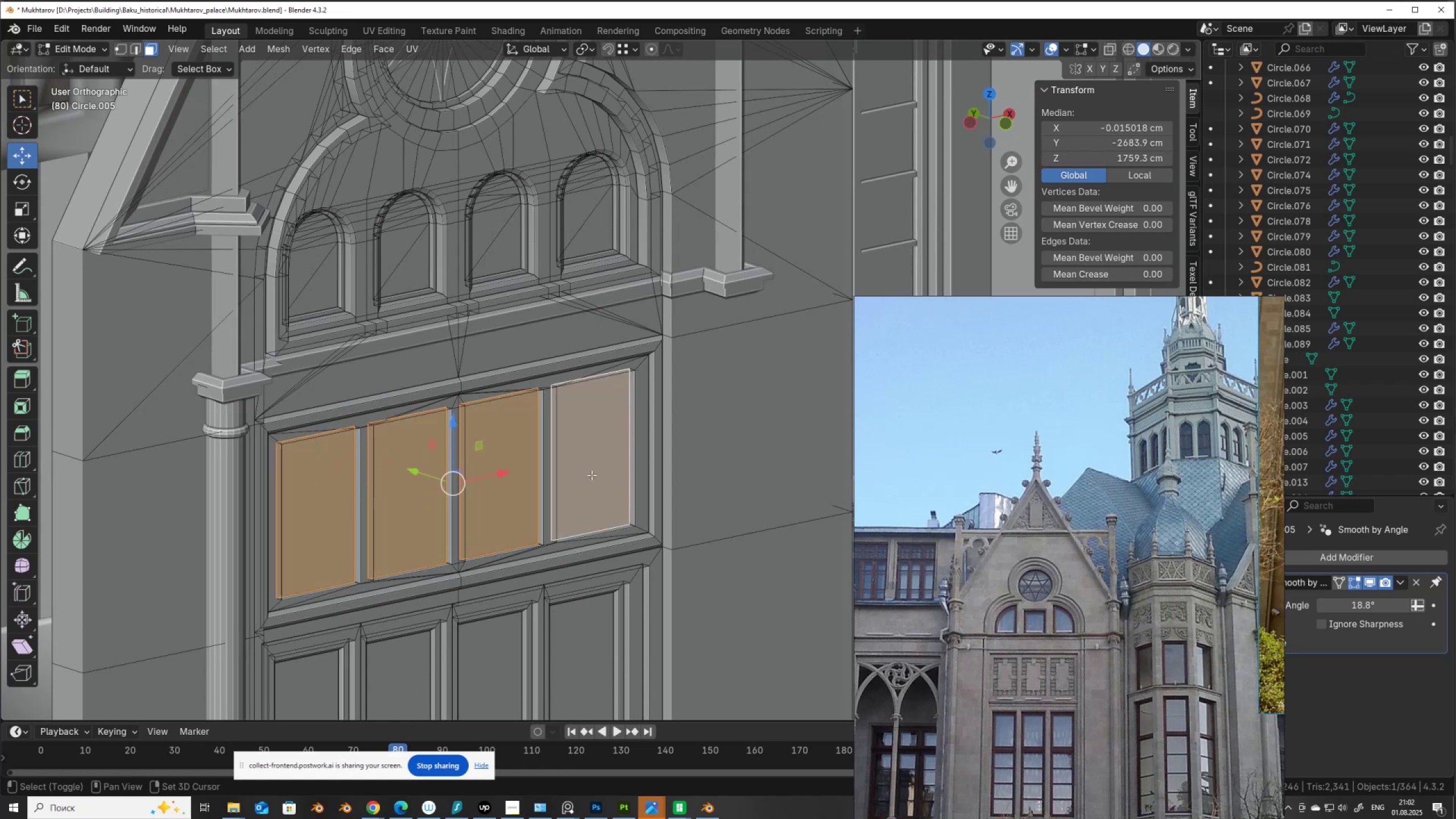 
key(Shift+ShiftLeft)
 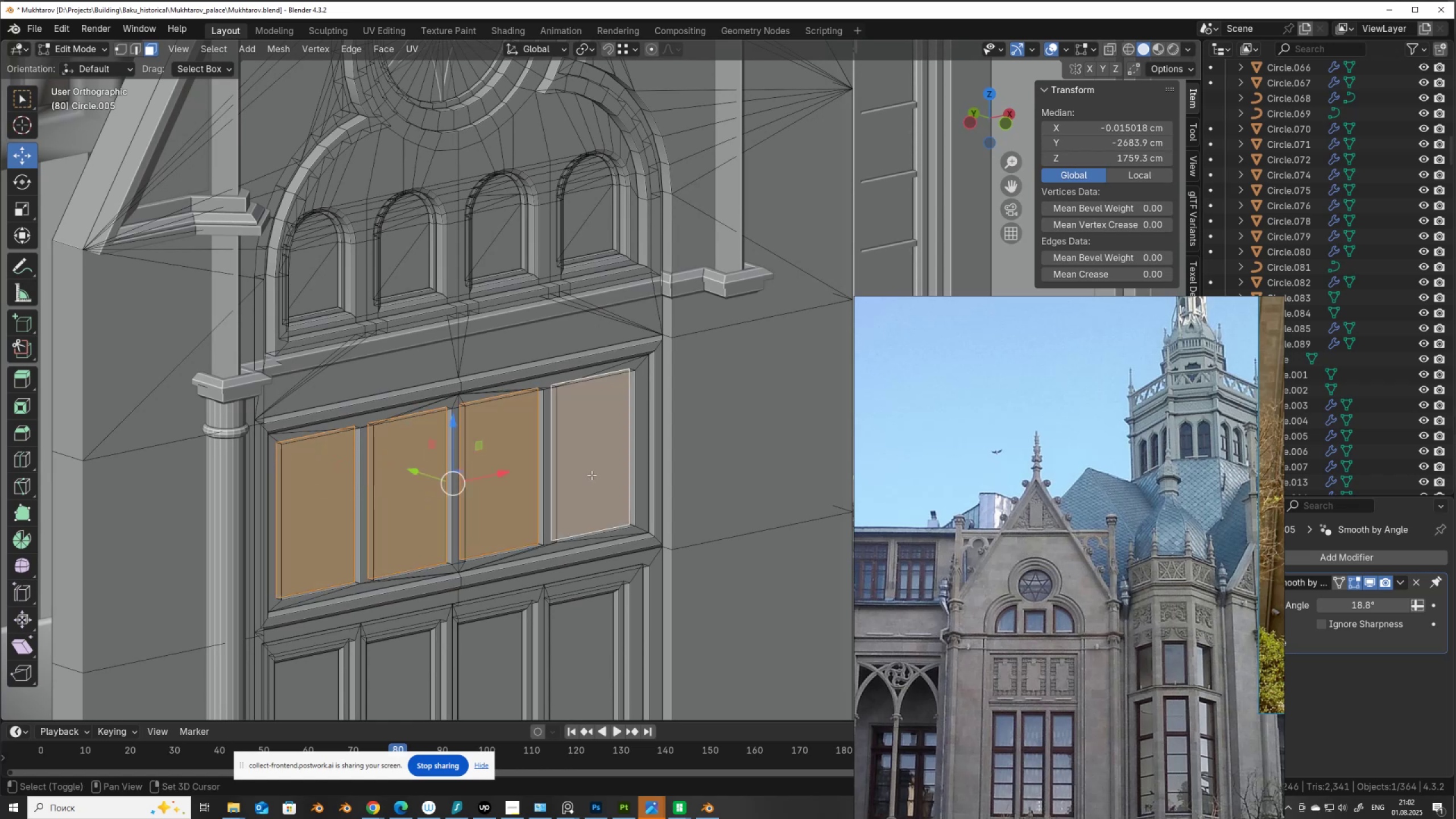 
key(Shift+ShiftLeft)
 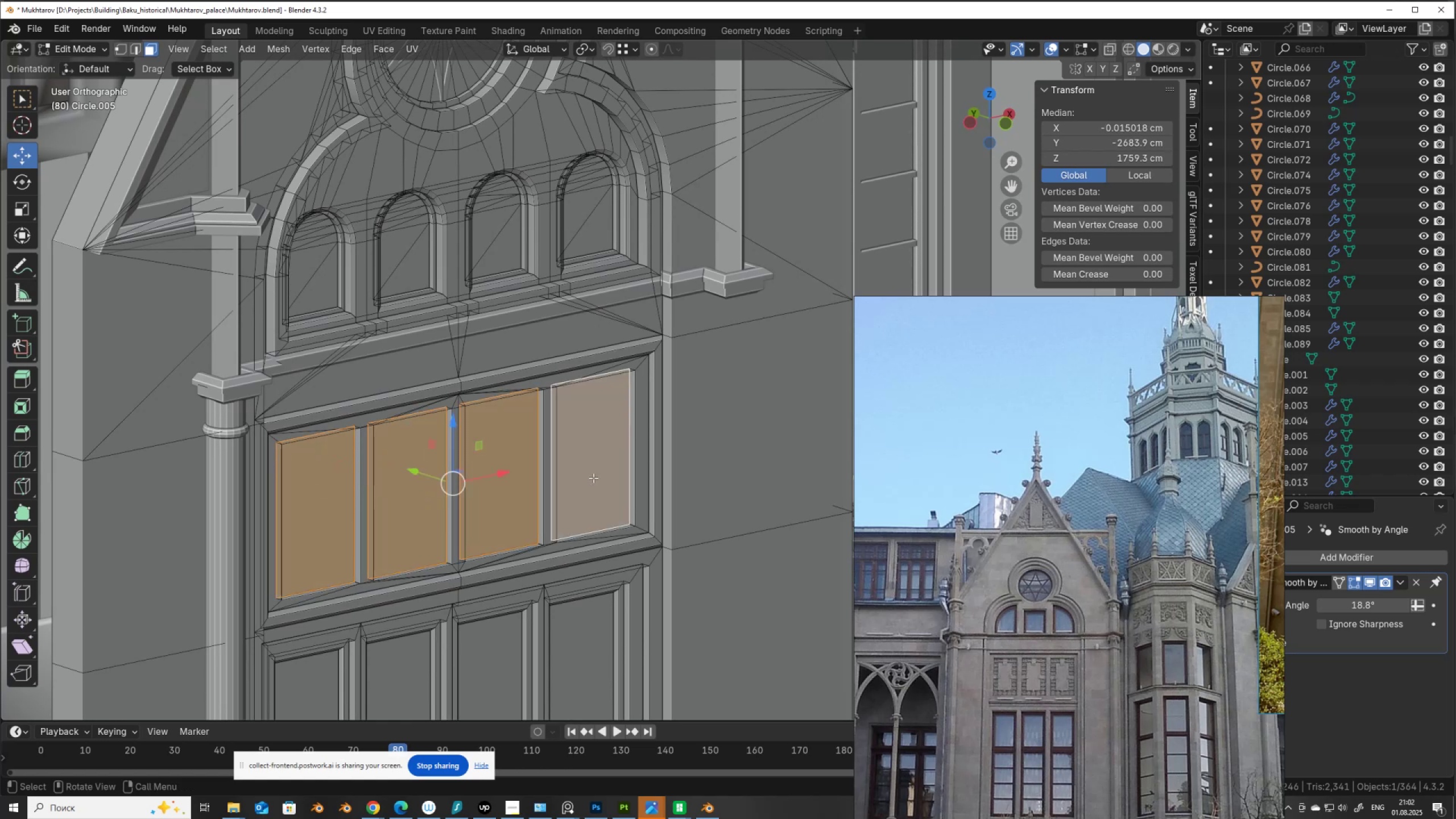 
key(Shift+ShiftLeft)
 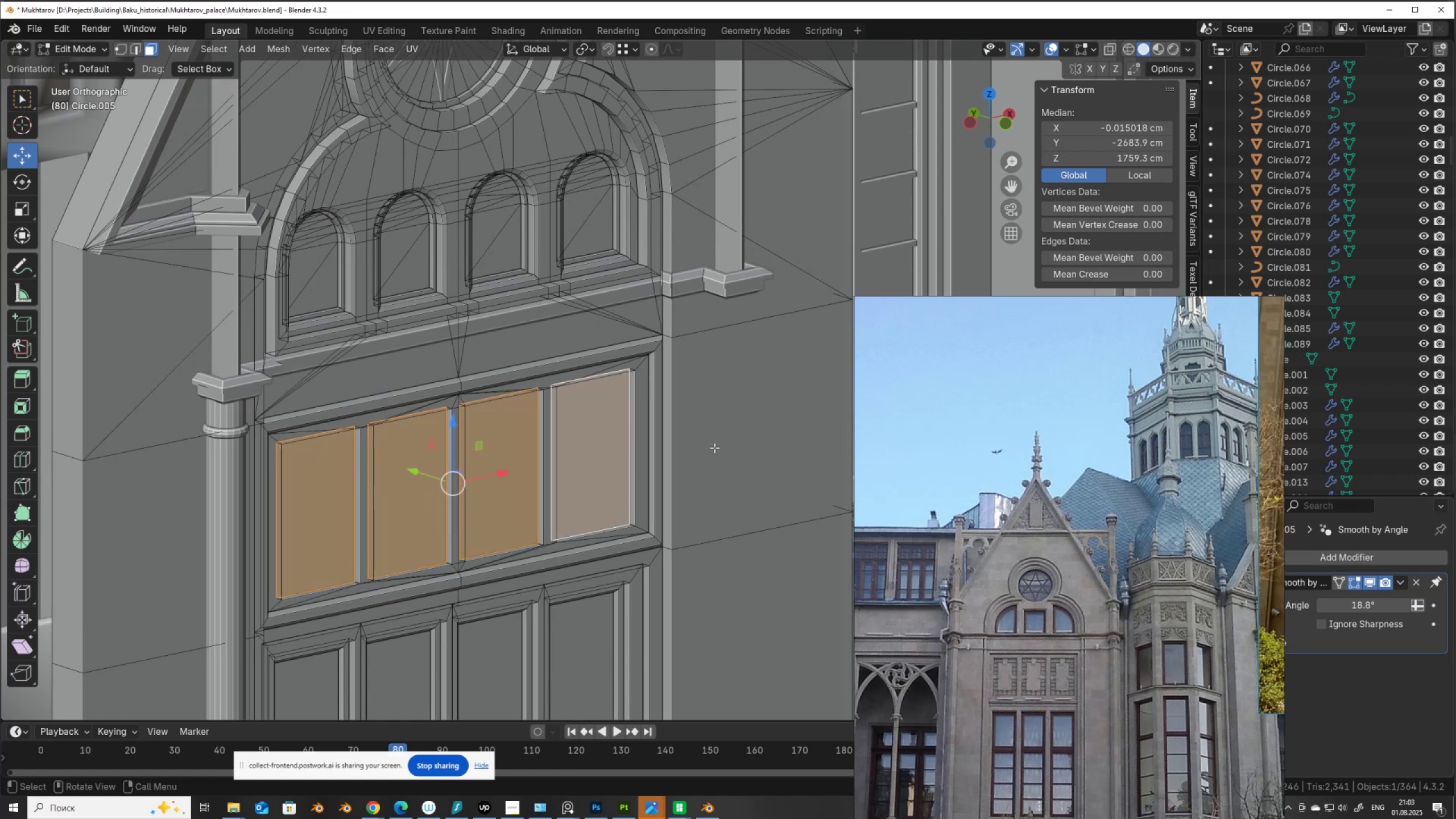 
key(I)
 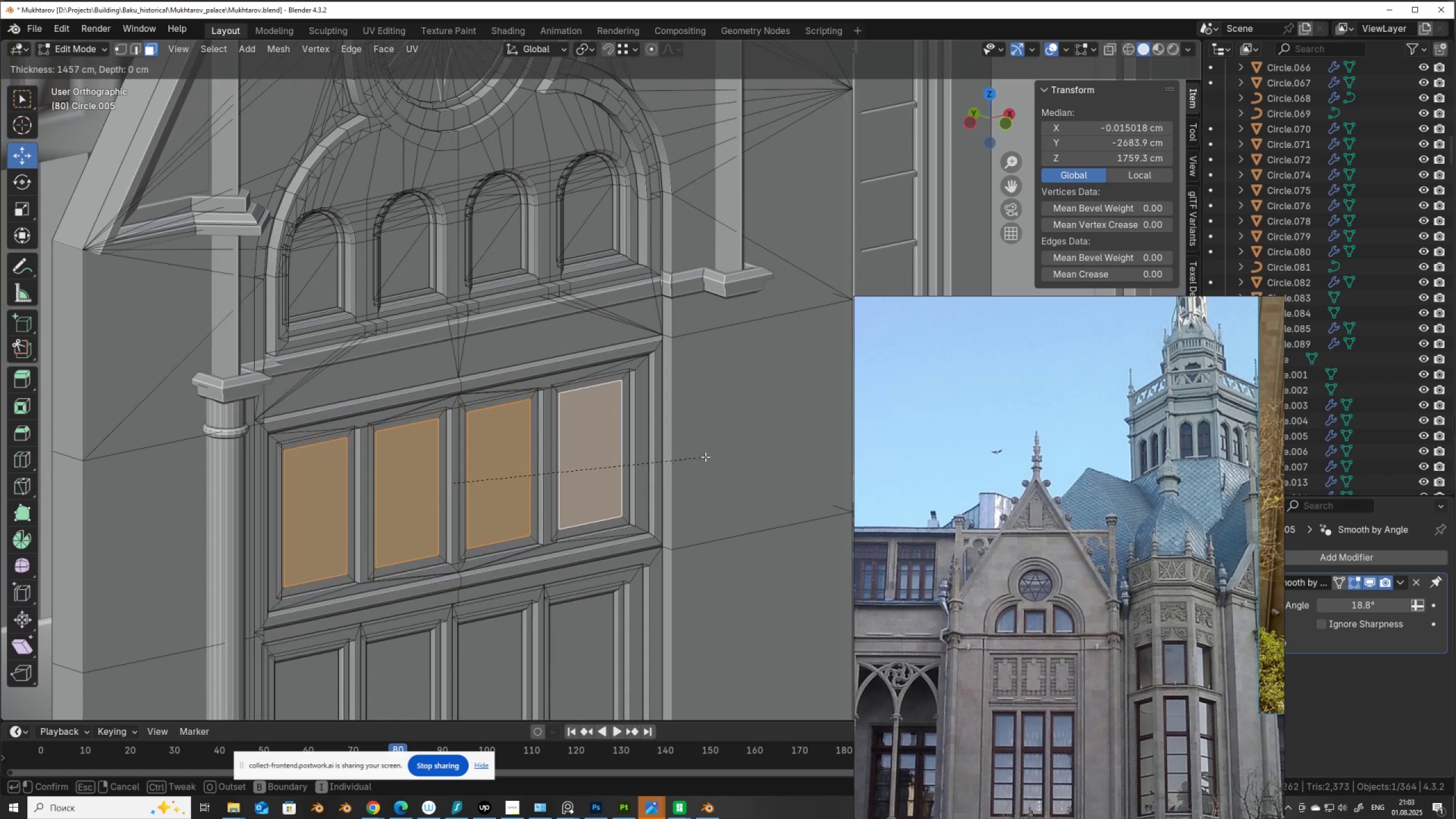 
left_click([704, 457])
 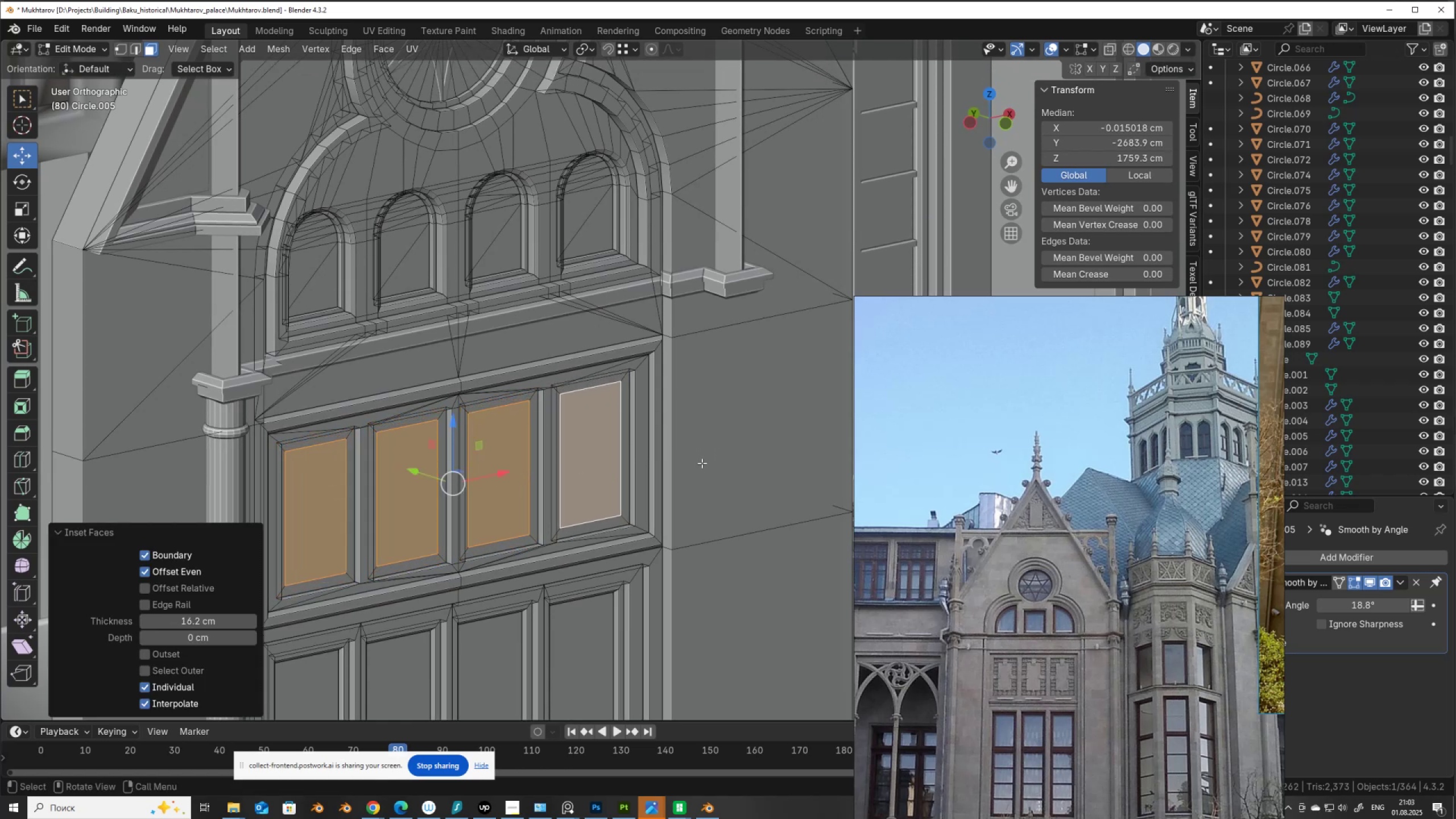 
key(E)
 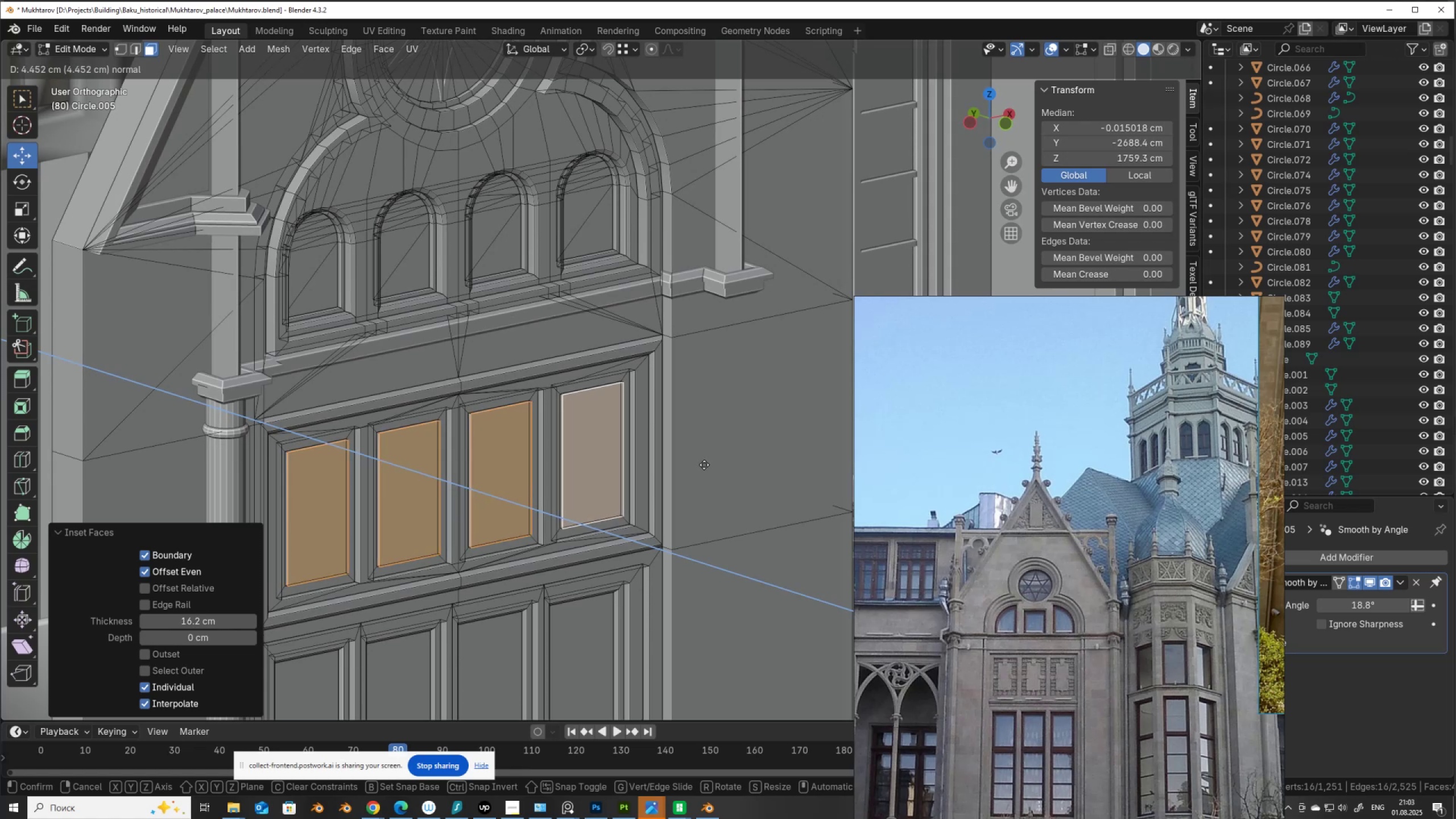 
left_click([704, 465])
 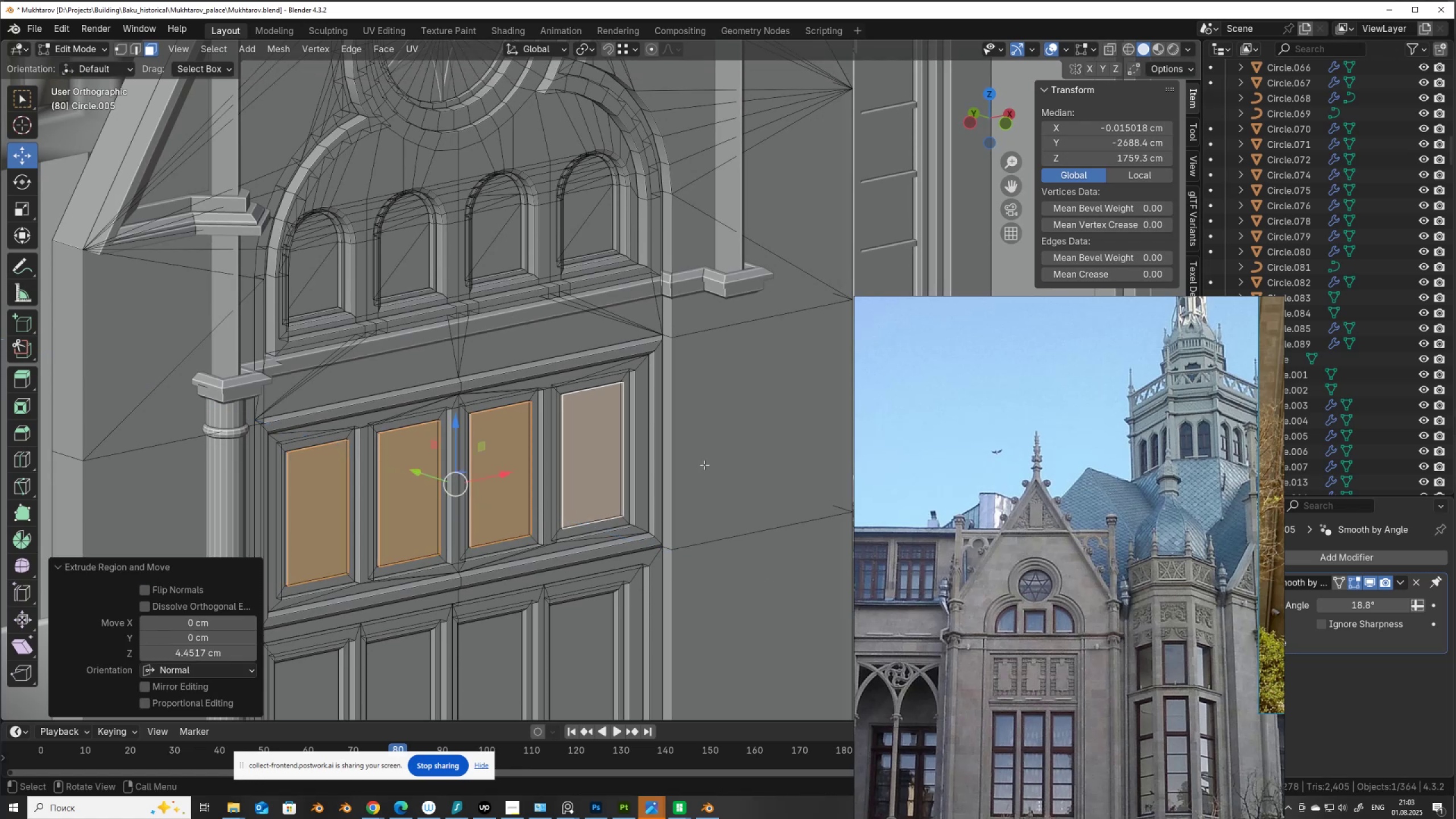 
scroll: coordinate [400, 532], scroll_direction: down, amount: 9.0
 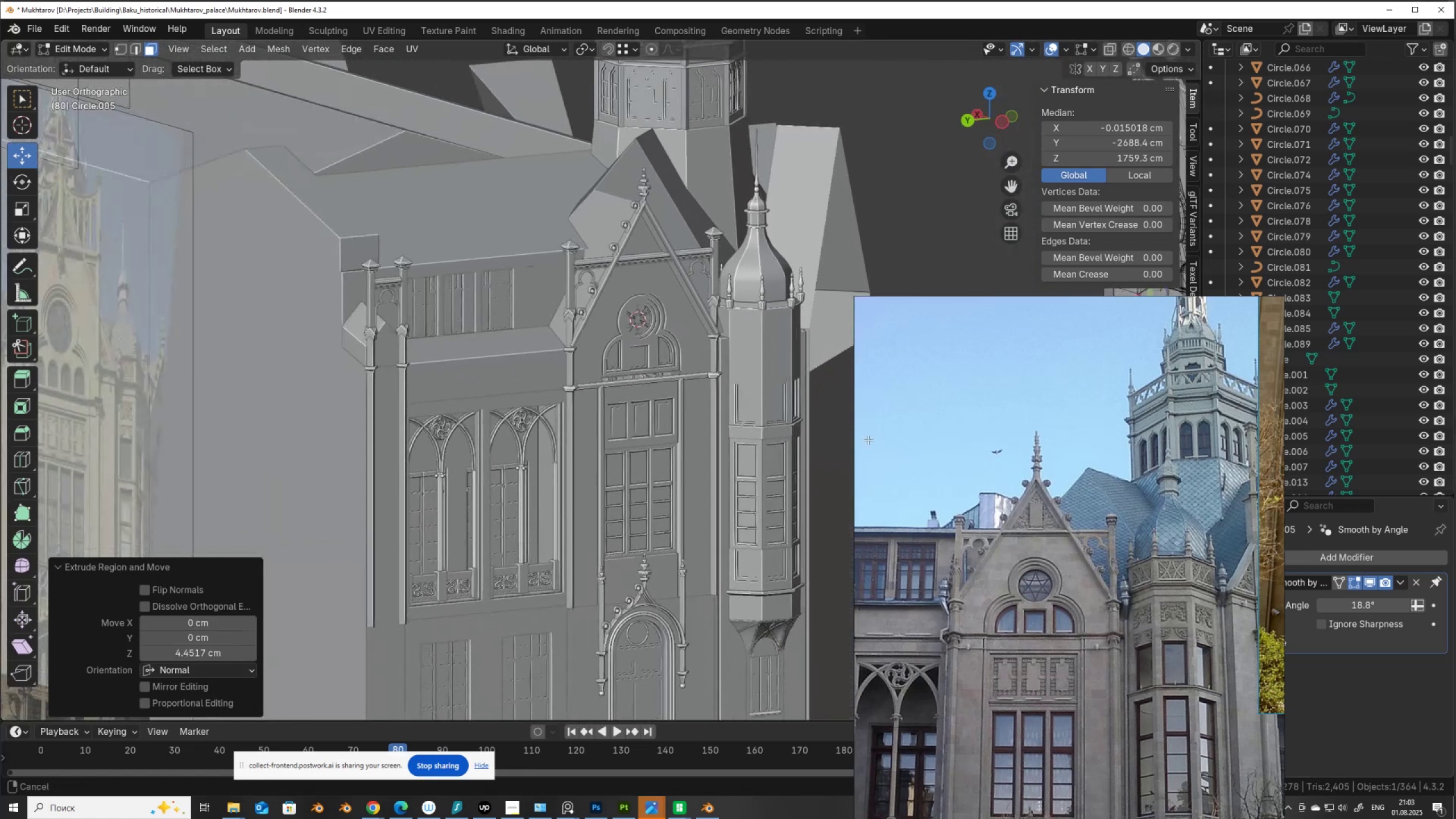 
hold_key(key=ShiftLeft, duration=1.09)
 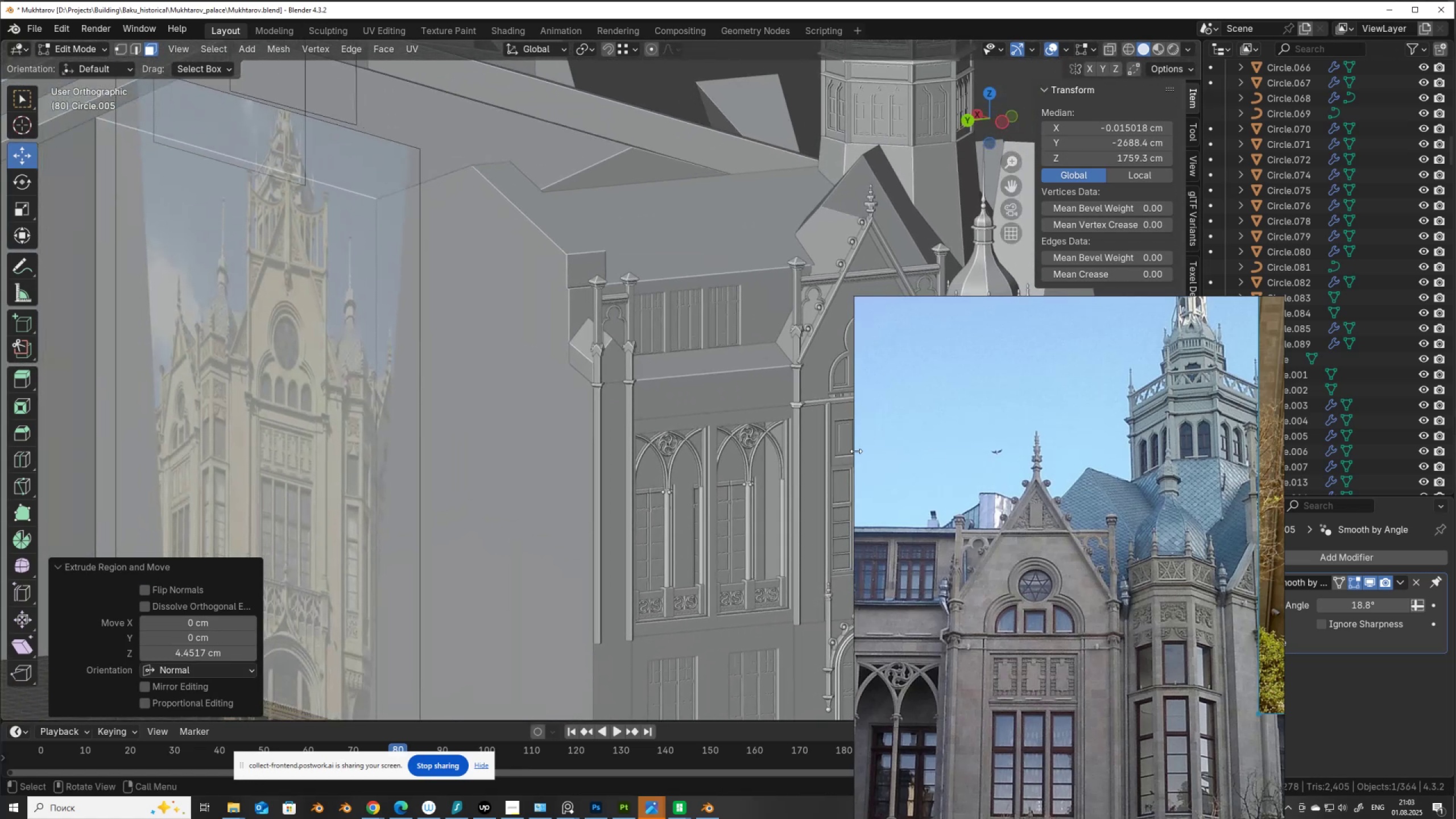 
scroll: coordinate [767, 466], scroll_direction: down, amount: 2.0
 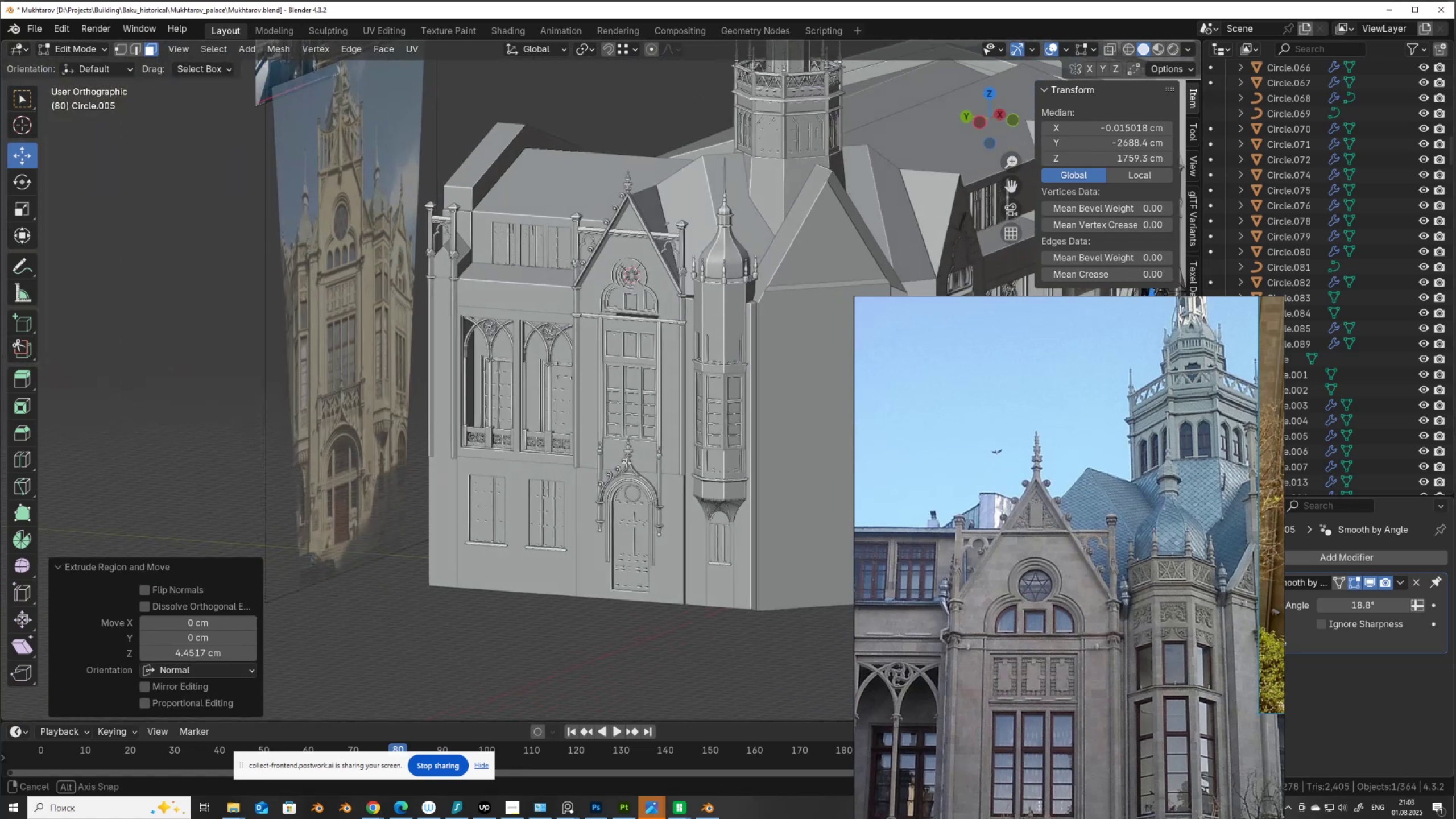 
scroll: coordinate [656, 477], scroll_direction: up, amount: 12.0
 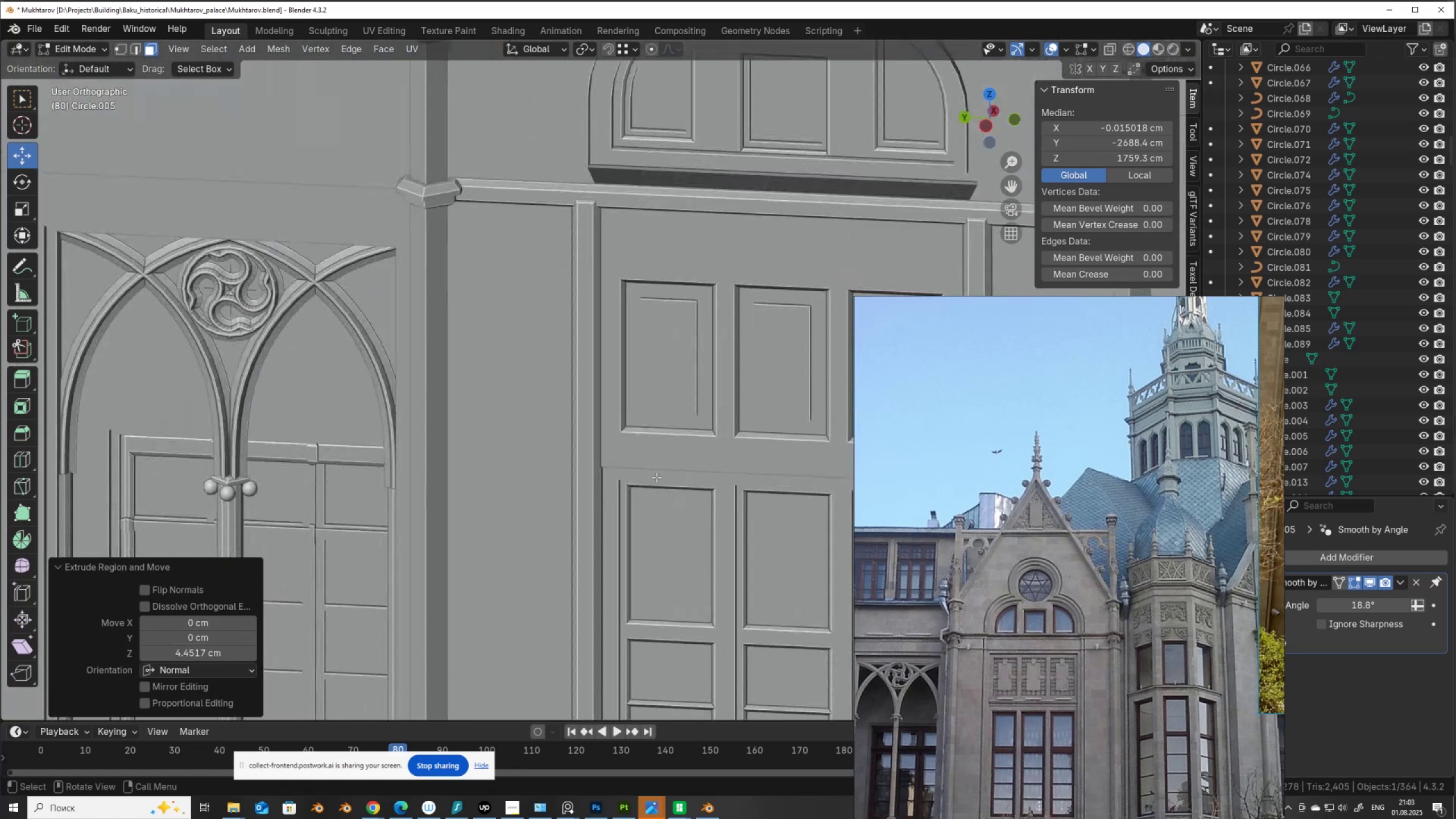 
key(Tab)
 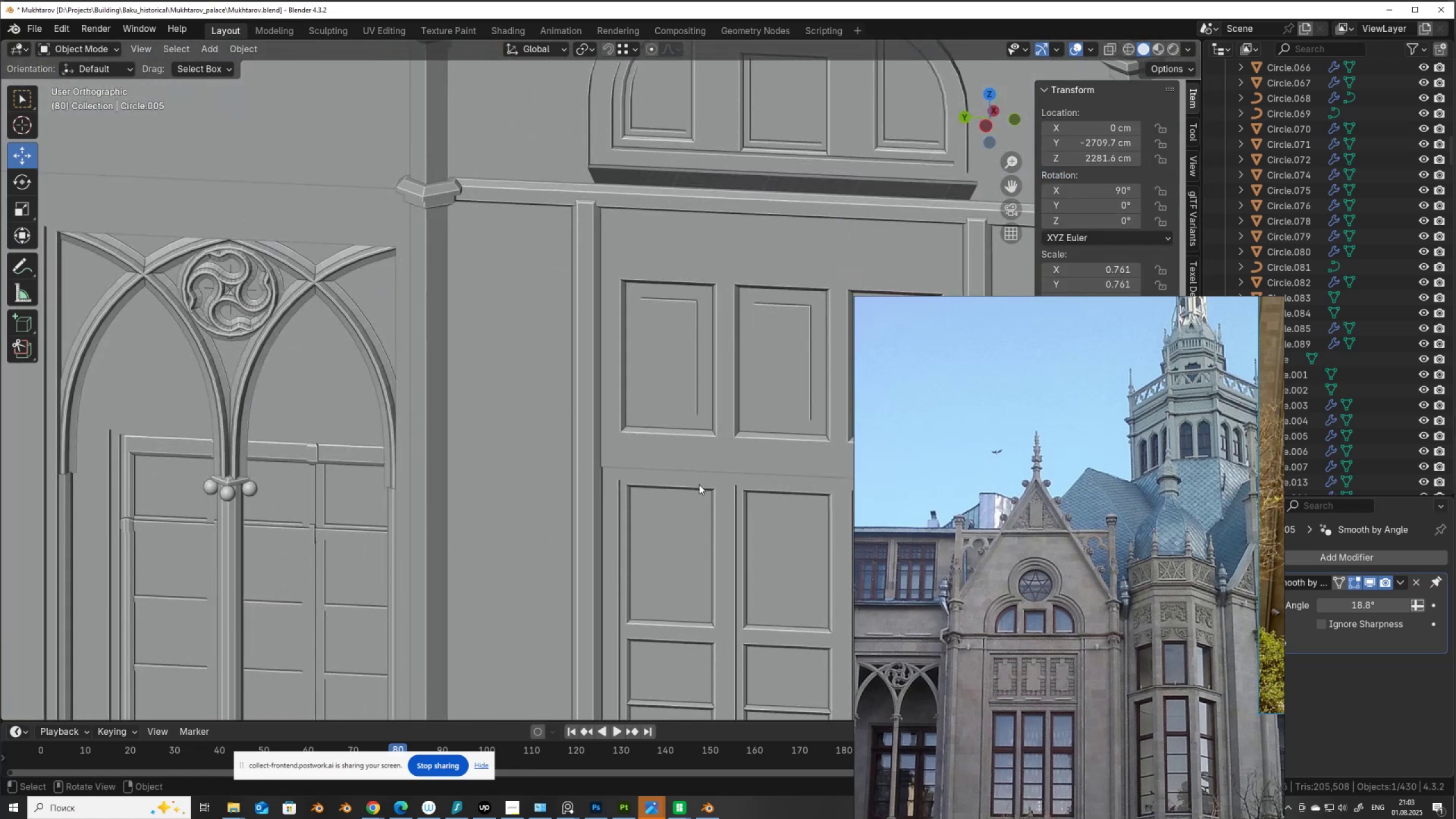 
hold_key(key=ShiftLeft, duration=0.94)
 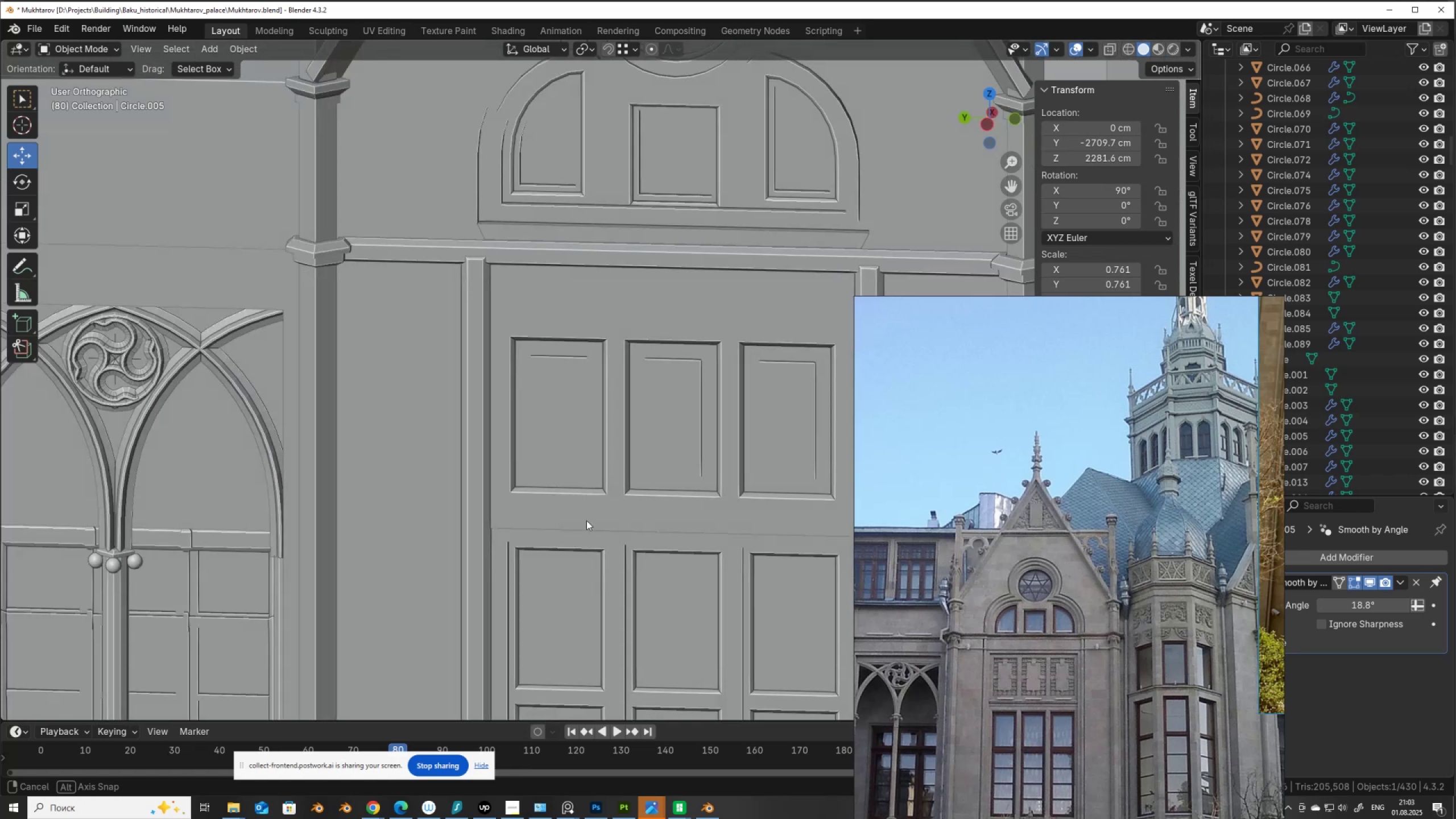 
scroll: coordinate [586, 516], scroll_direction: down, amount: 4.0
 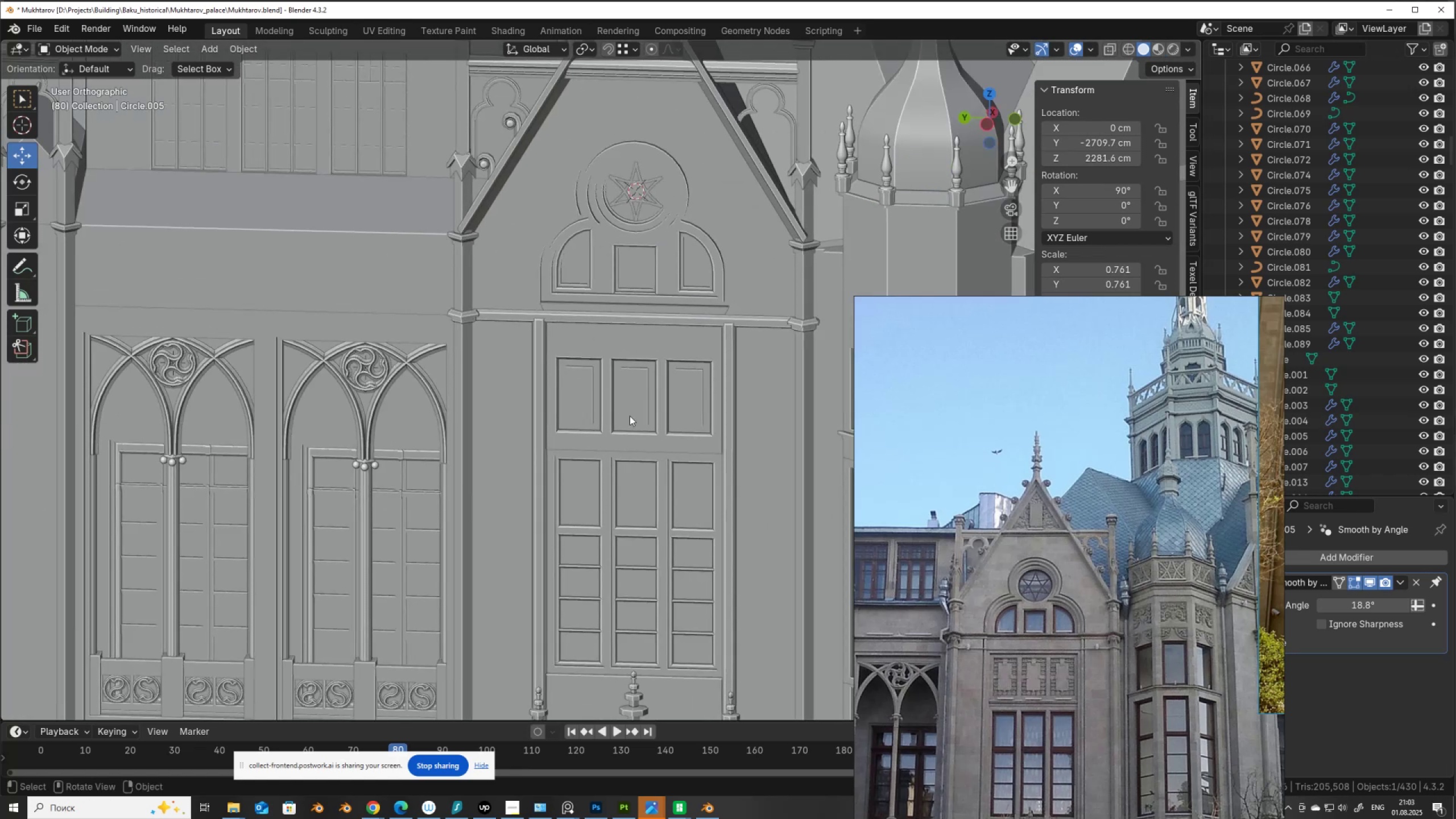 
scroll: coordinate [647, 457], scroll_direction: up, amount: 1.0
 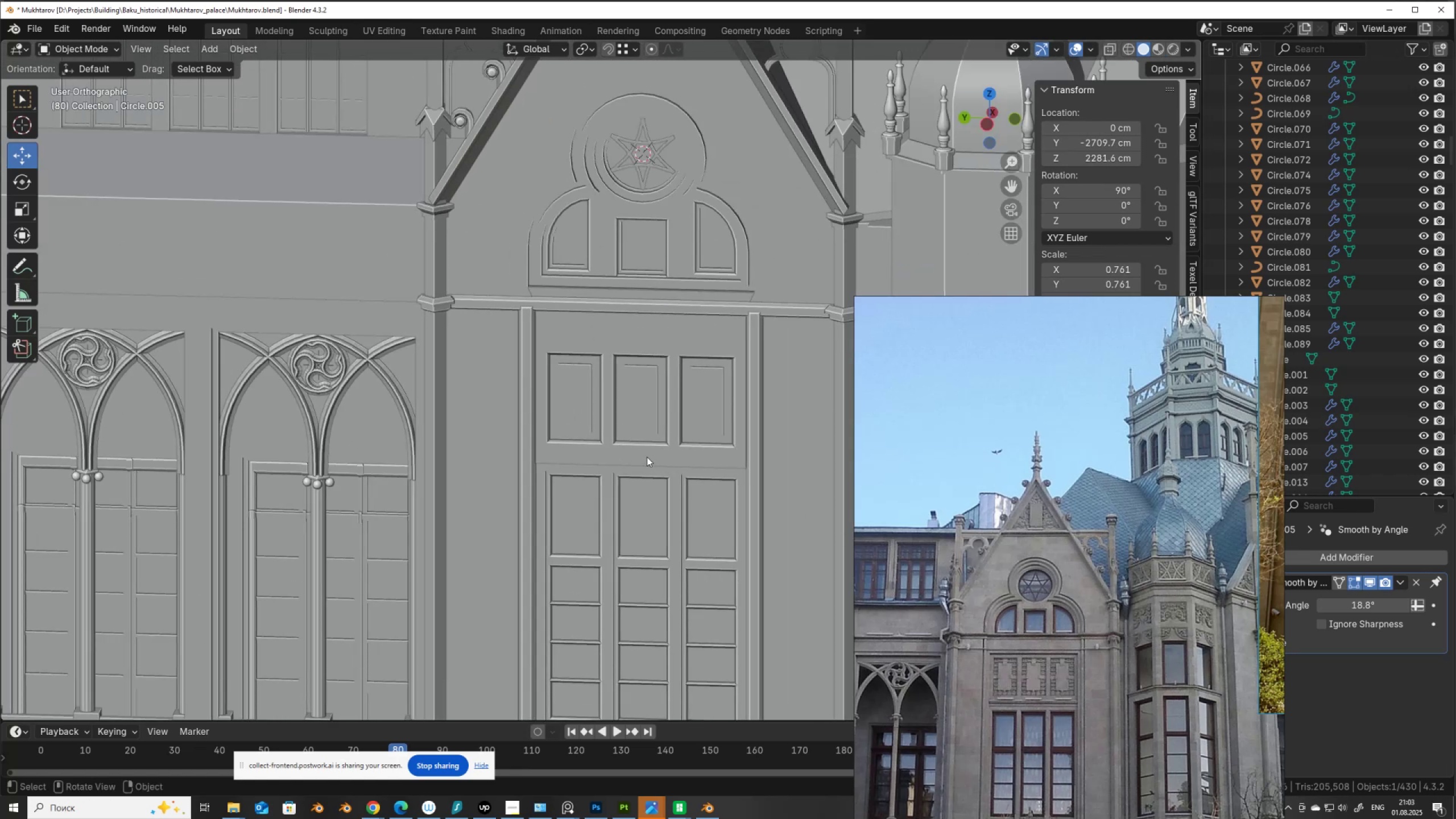 
left_click([647, 457])
 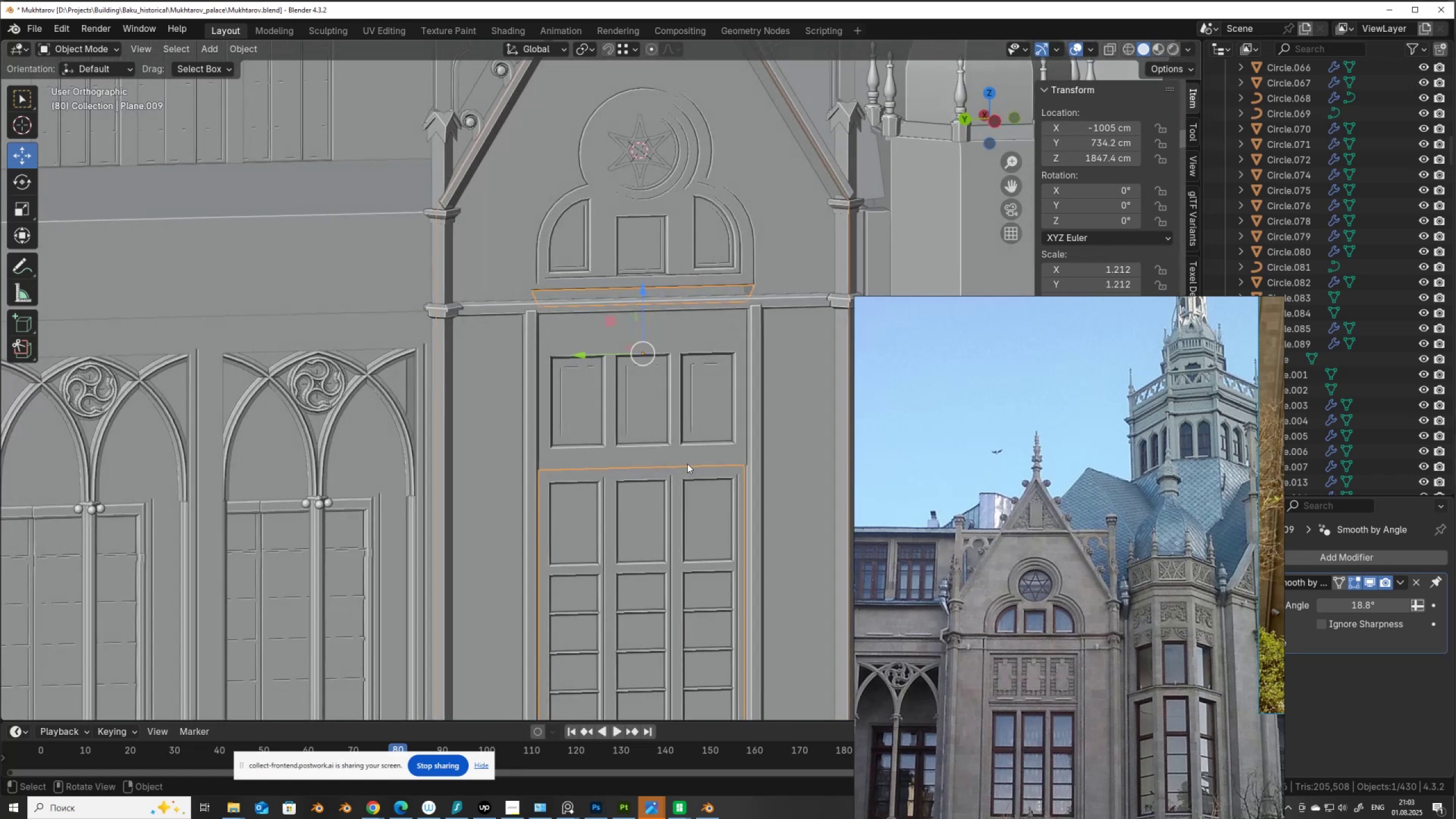 
left_click([686, 453])
 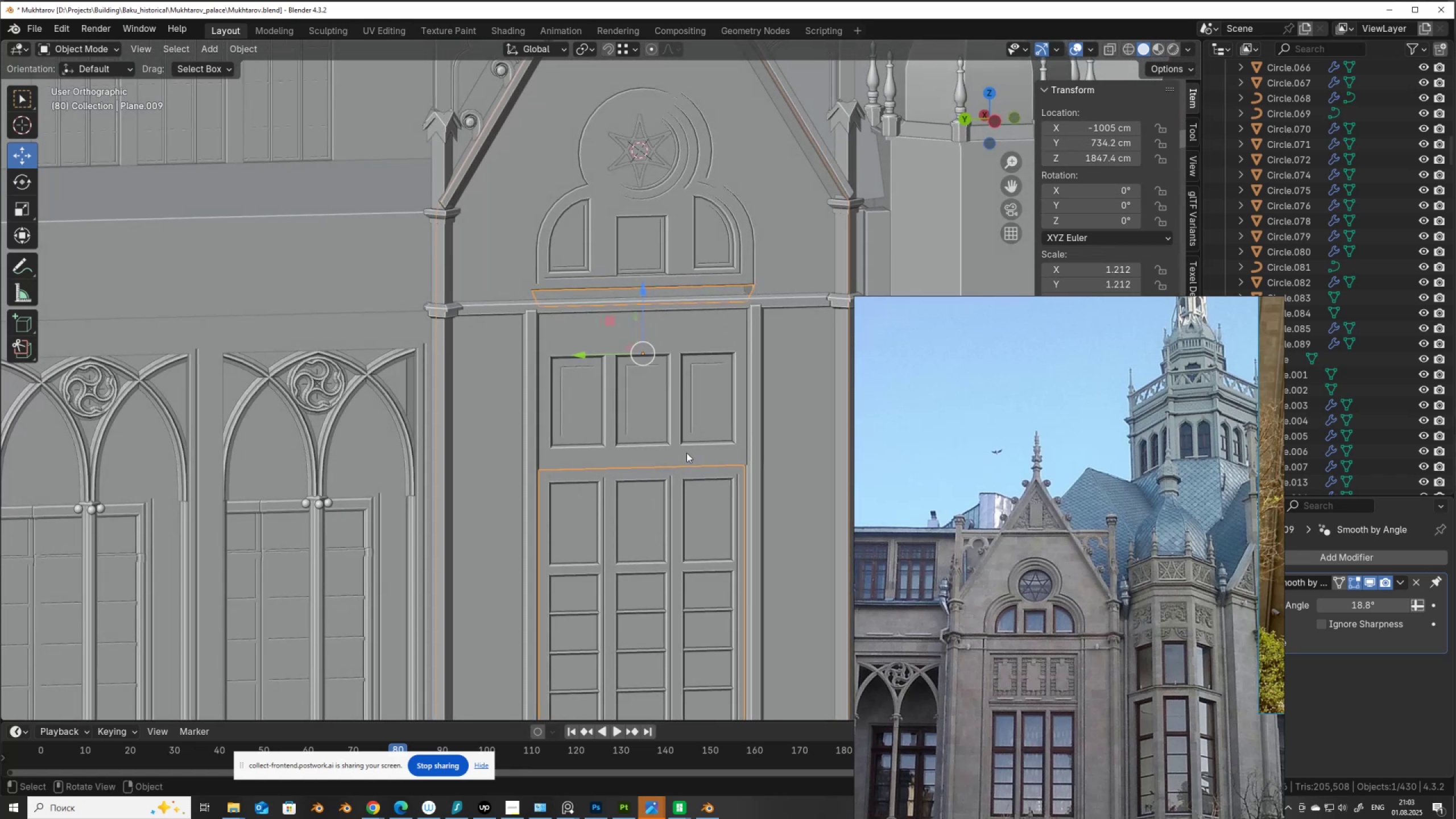 
key(Tab)
 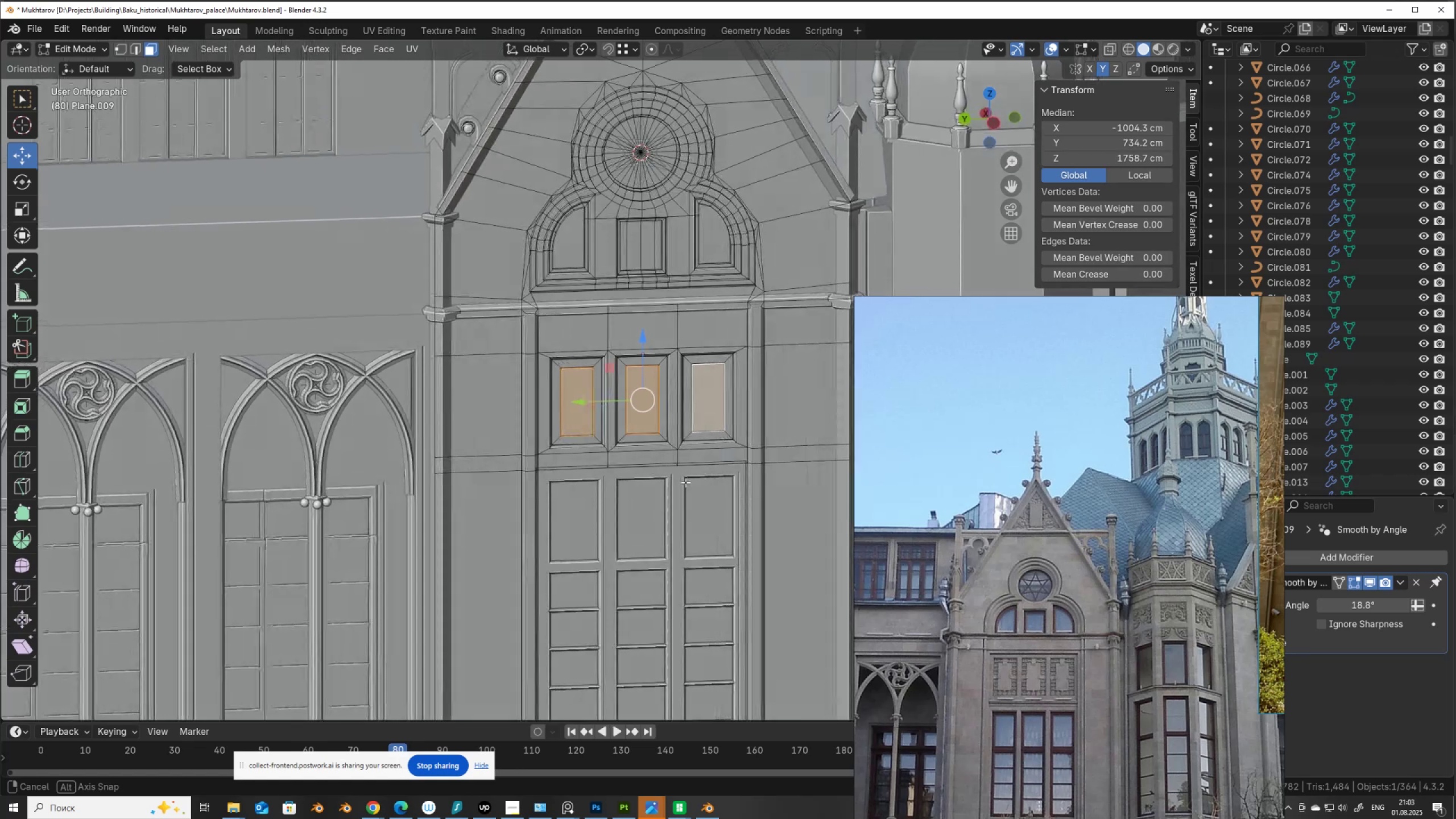 
scroll: coordinate [684, 480], scroll_direction: up, amount: 1.0
 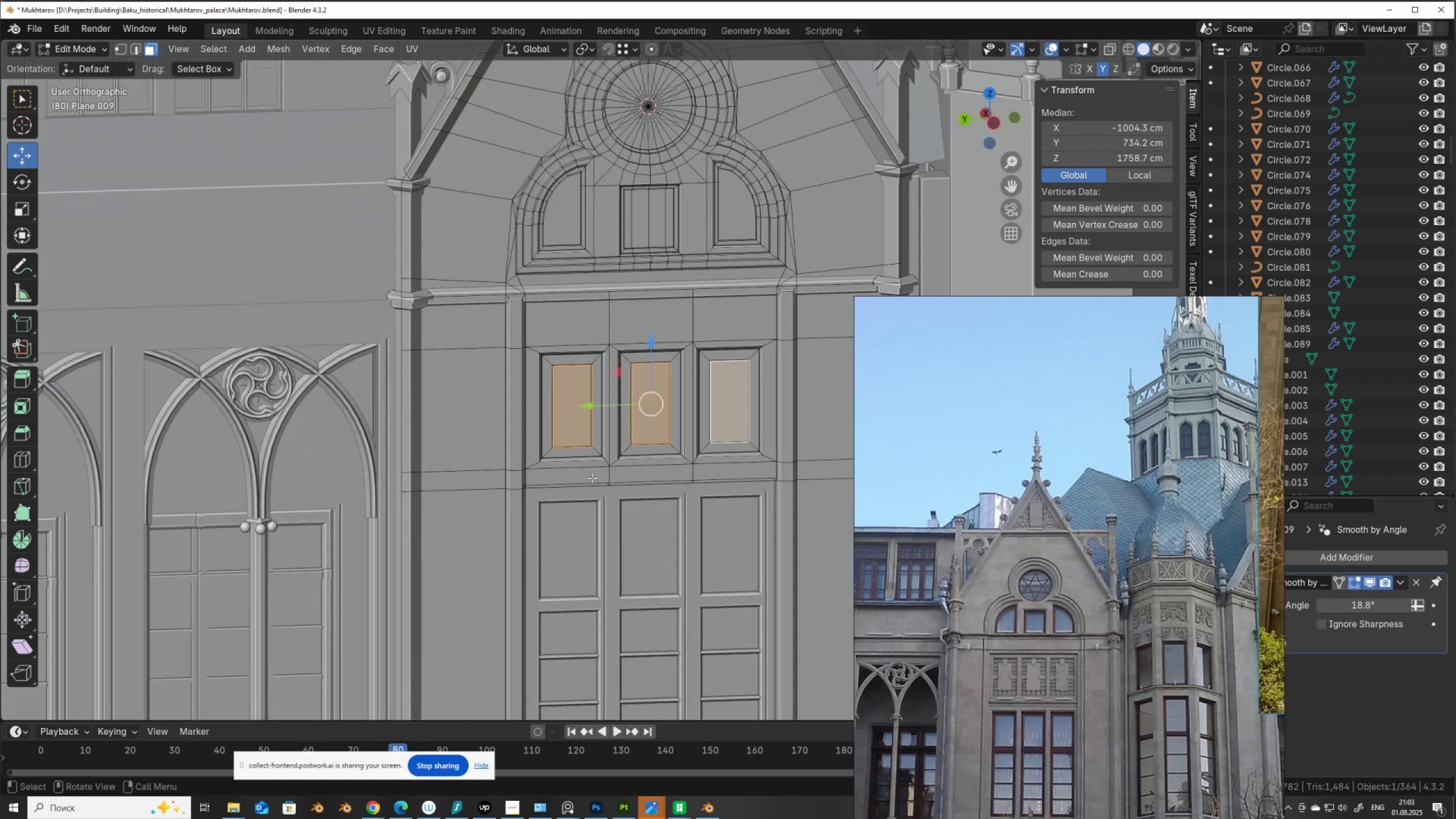 
left_click([590, 475])
 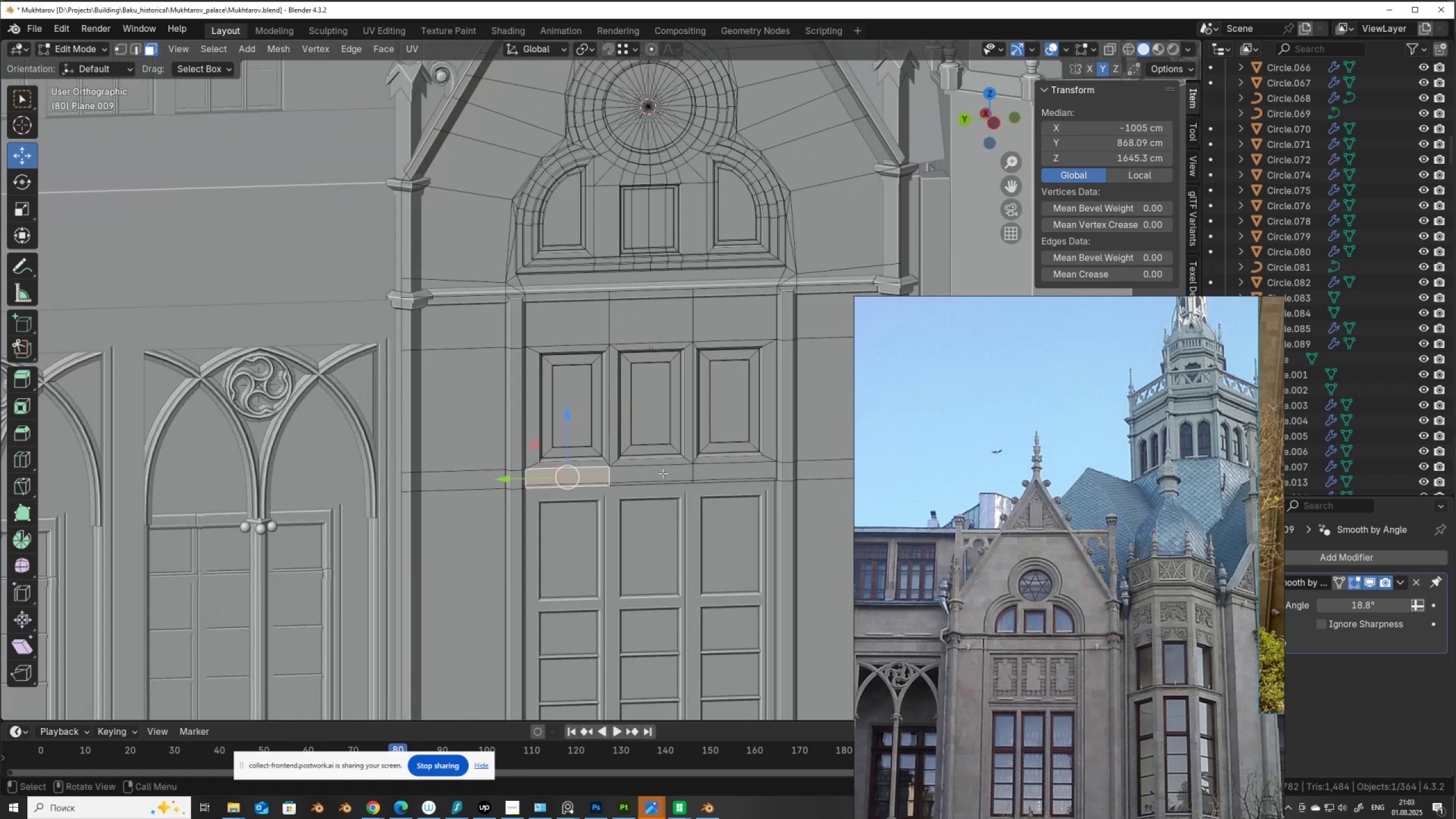 
hold_key(key=ShiftLeft, duration=0.7)
left_click([661, 474])
 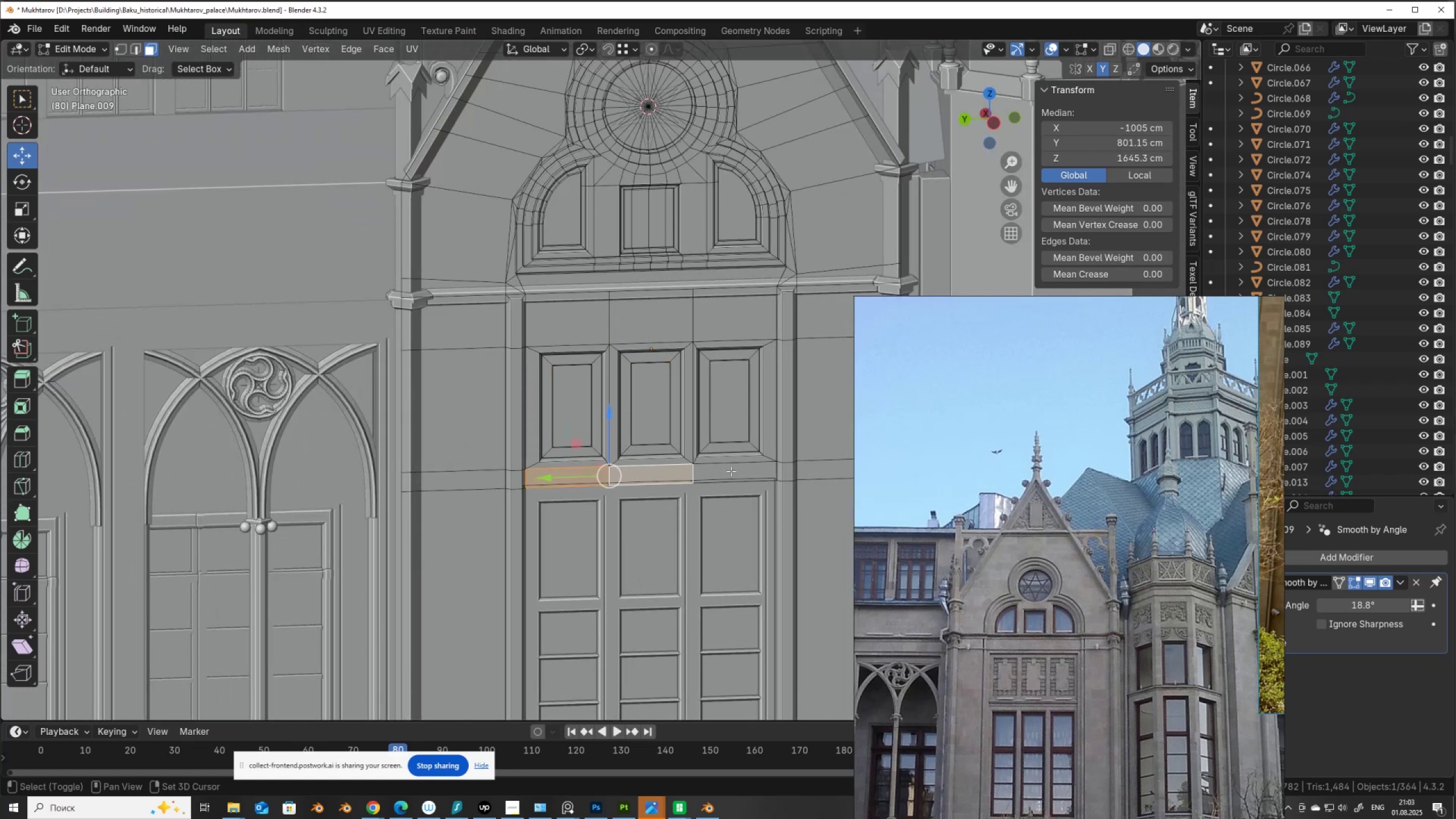 
double_click([731, 470])
 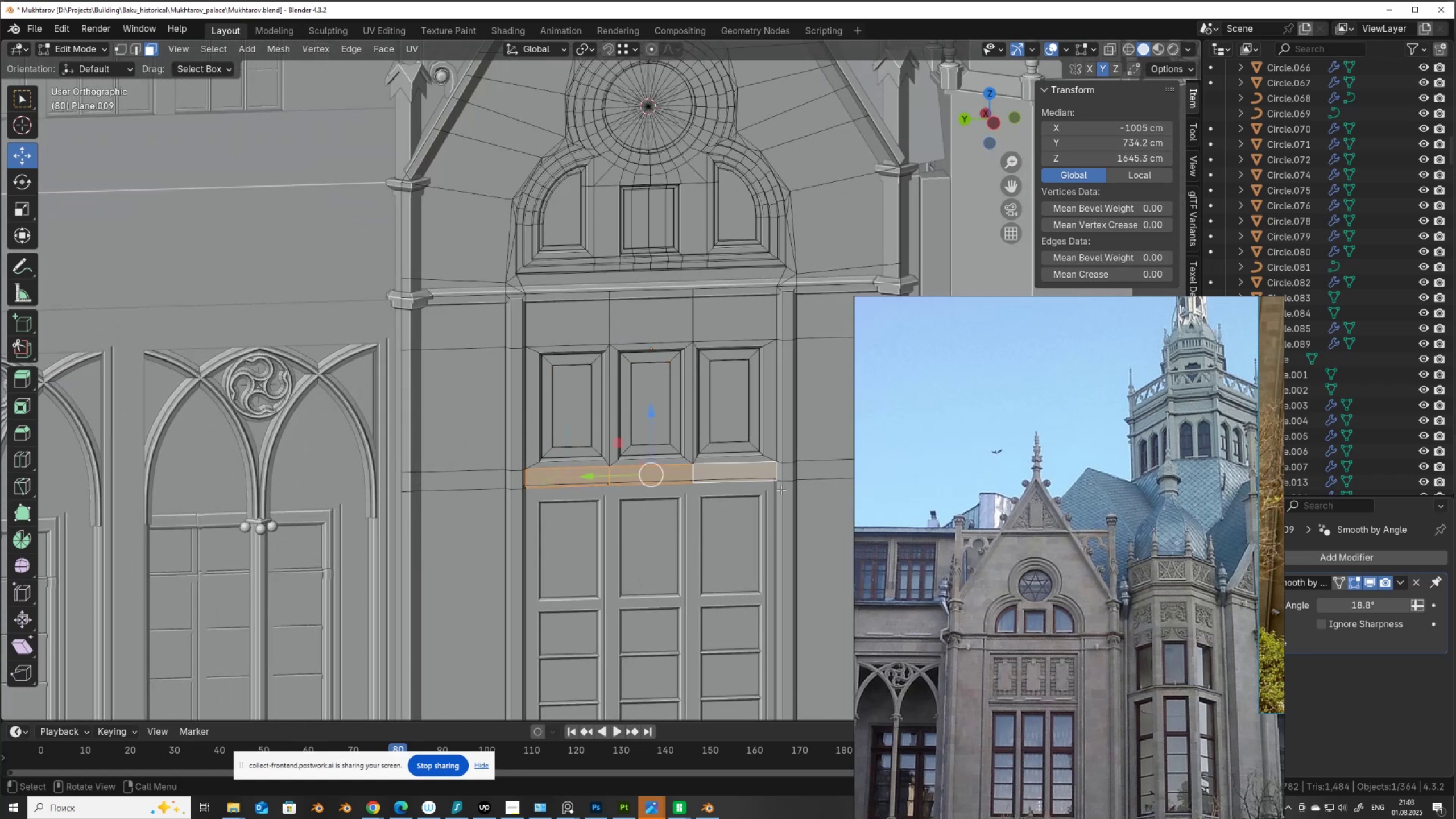 
key(I)
 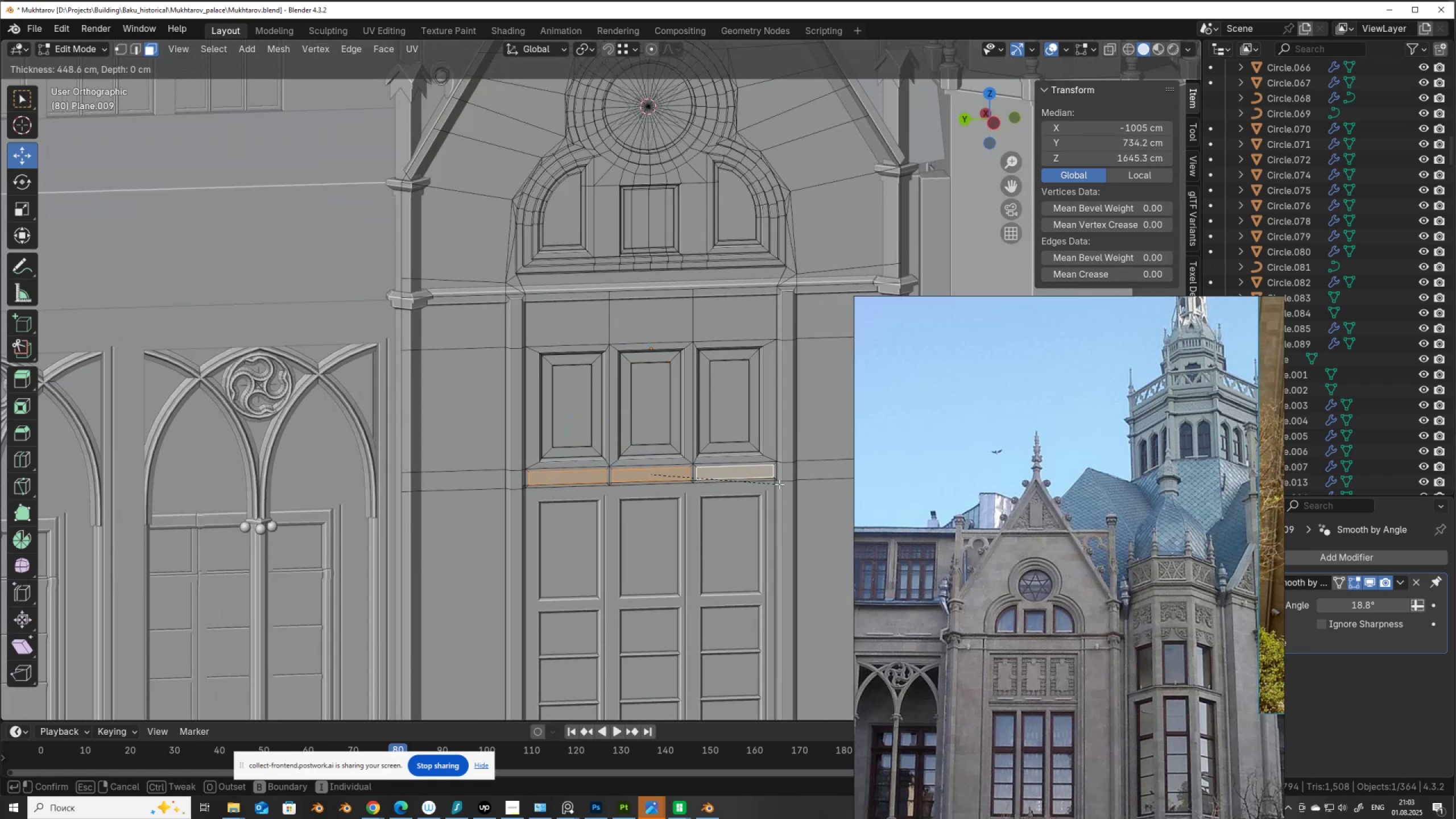 
left_click([779, 484])
 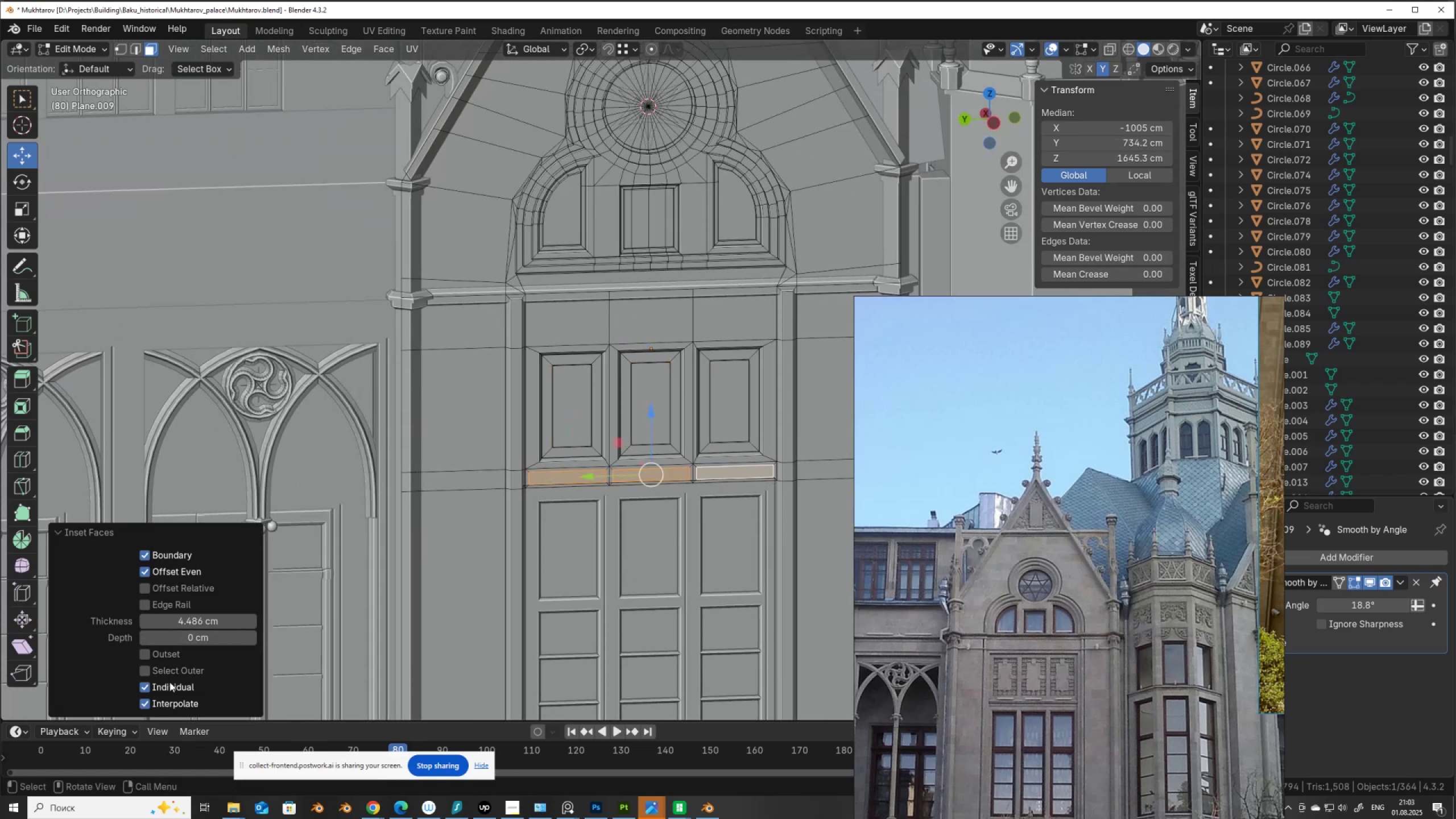 
left_click([171, 684])
 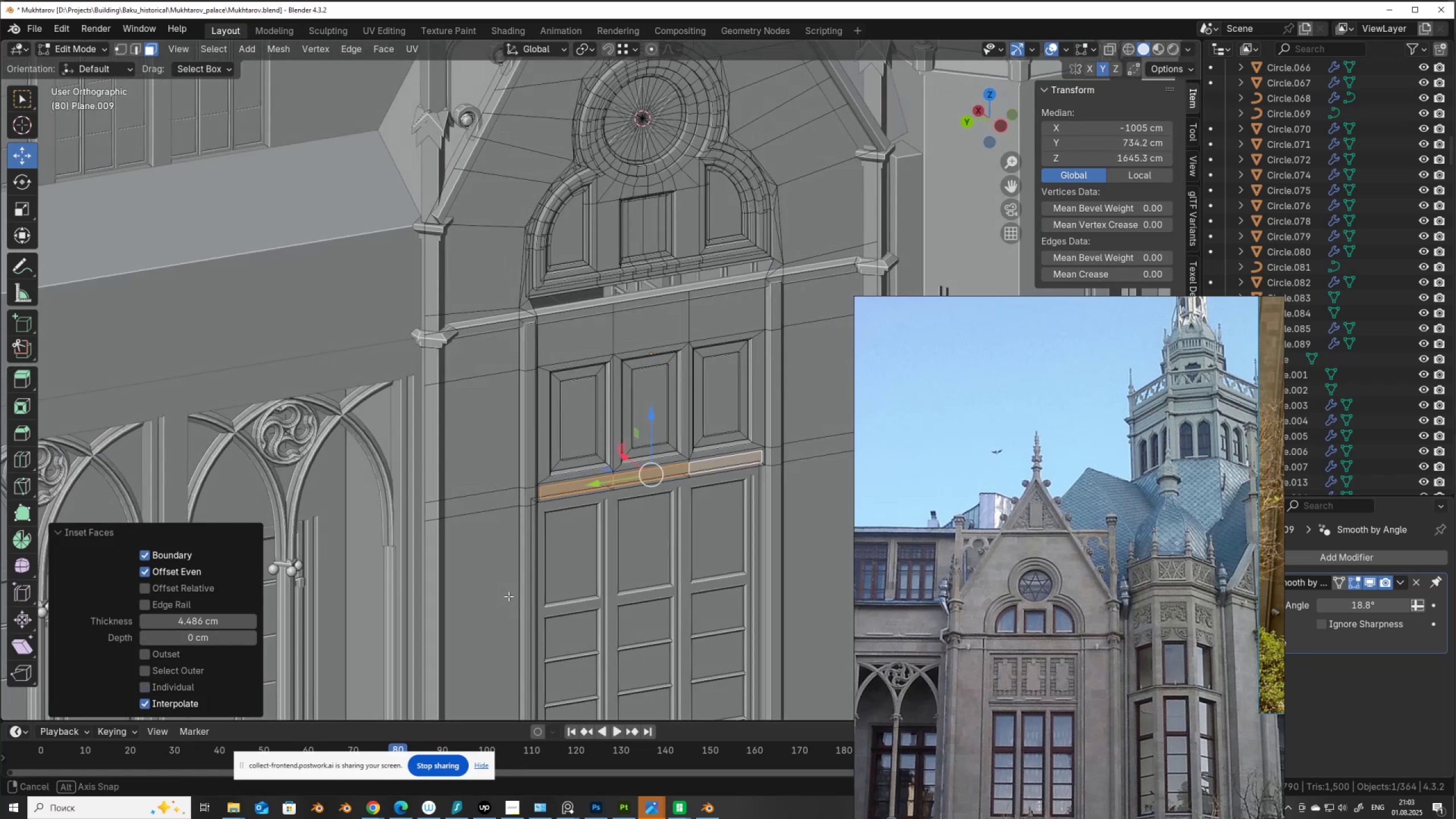 
scroll: coordinate [592, 580], scroll_direction: up, amount: 4.0
 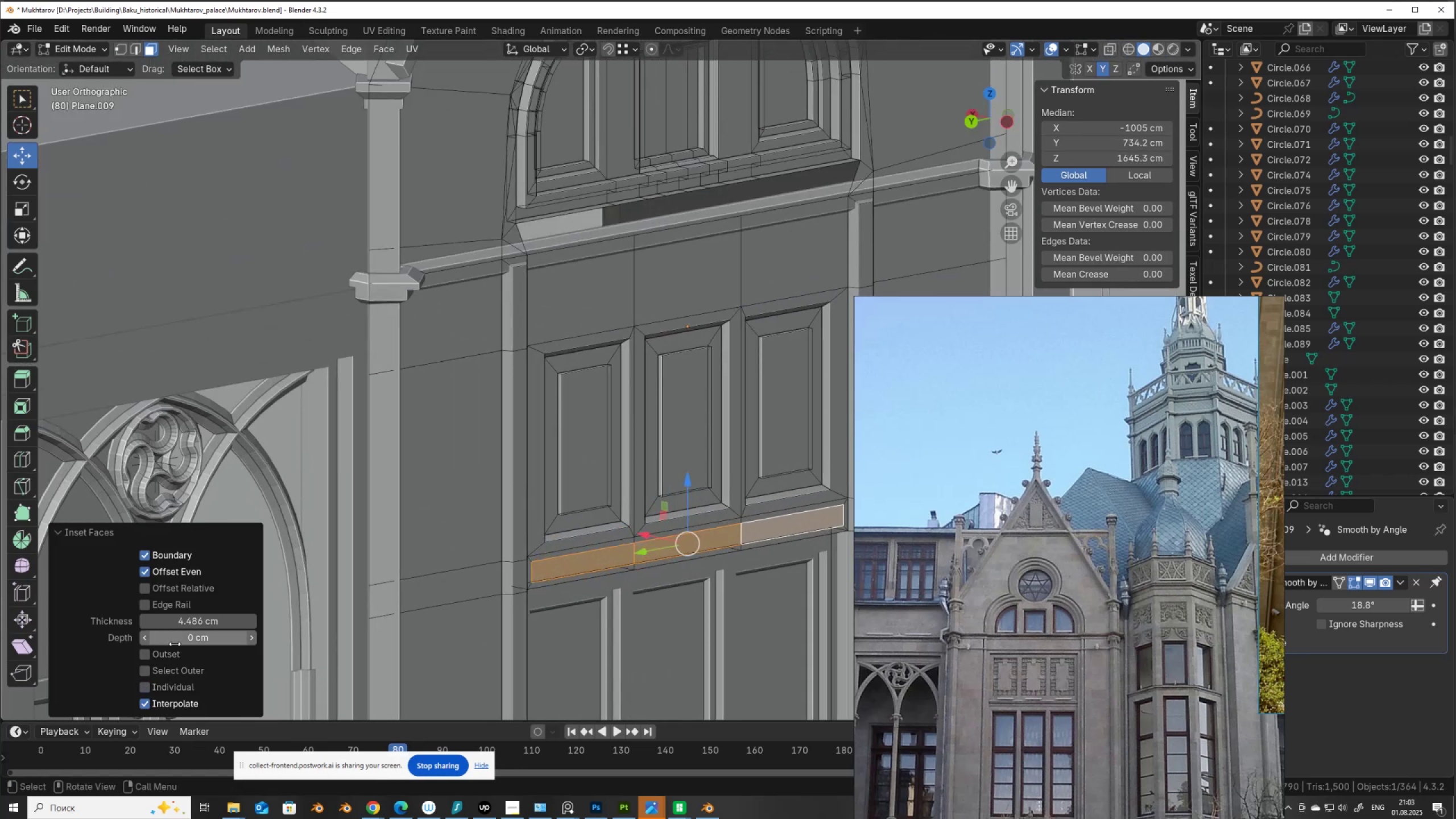 
left_click_drag(start_coordinate=[183, 637], to_coordinate=[882, 591])
 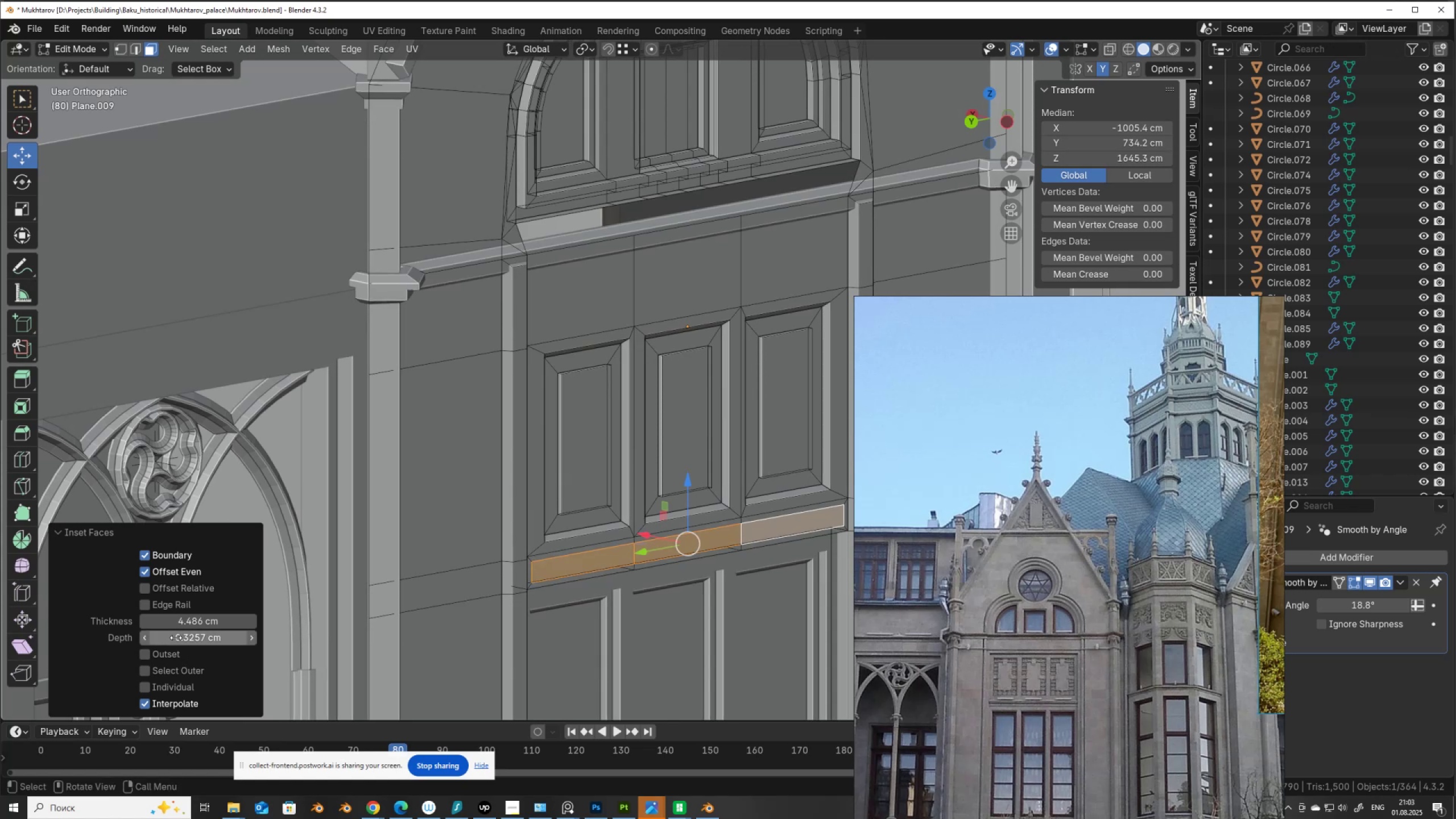 
left_click([177, 637])
 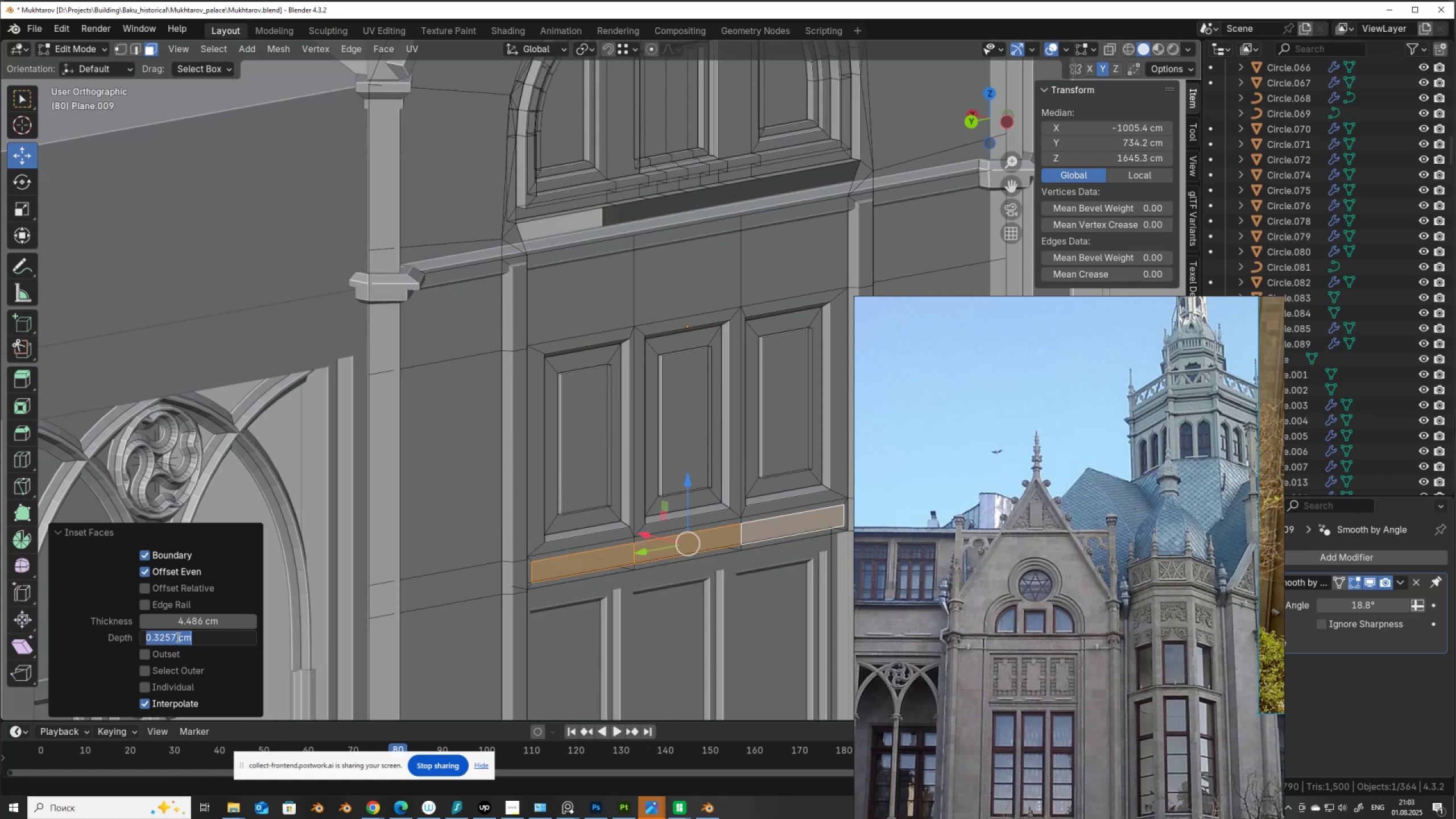 
key(Numpad1)
 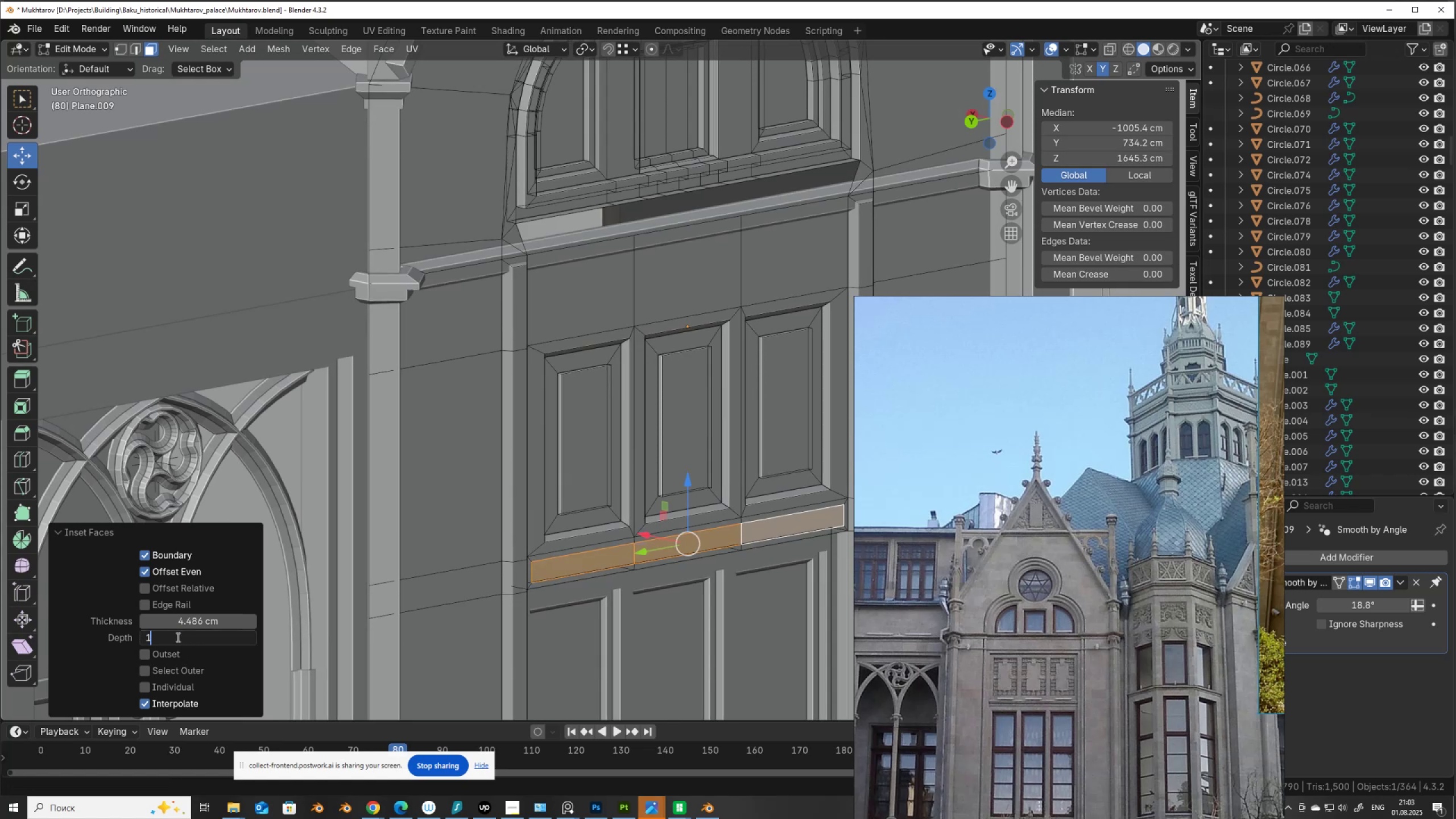 
key(Numpad0)
 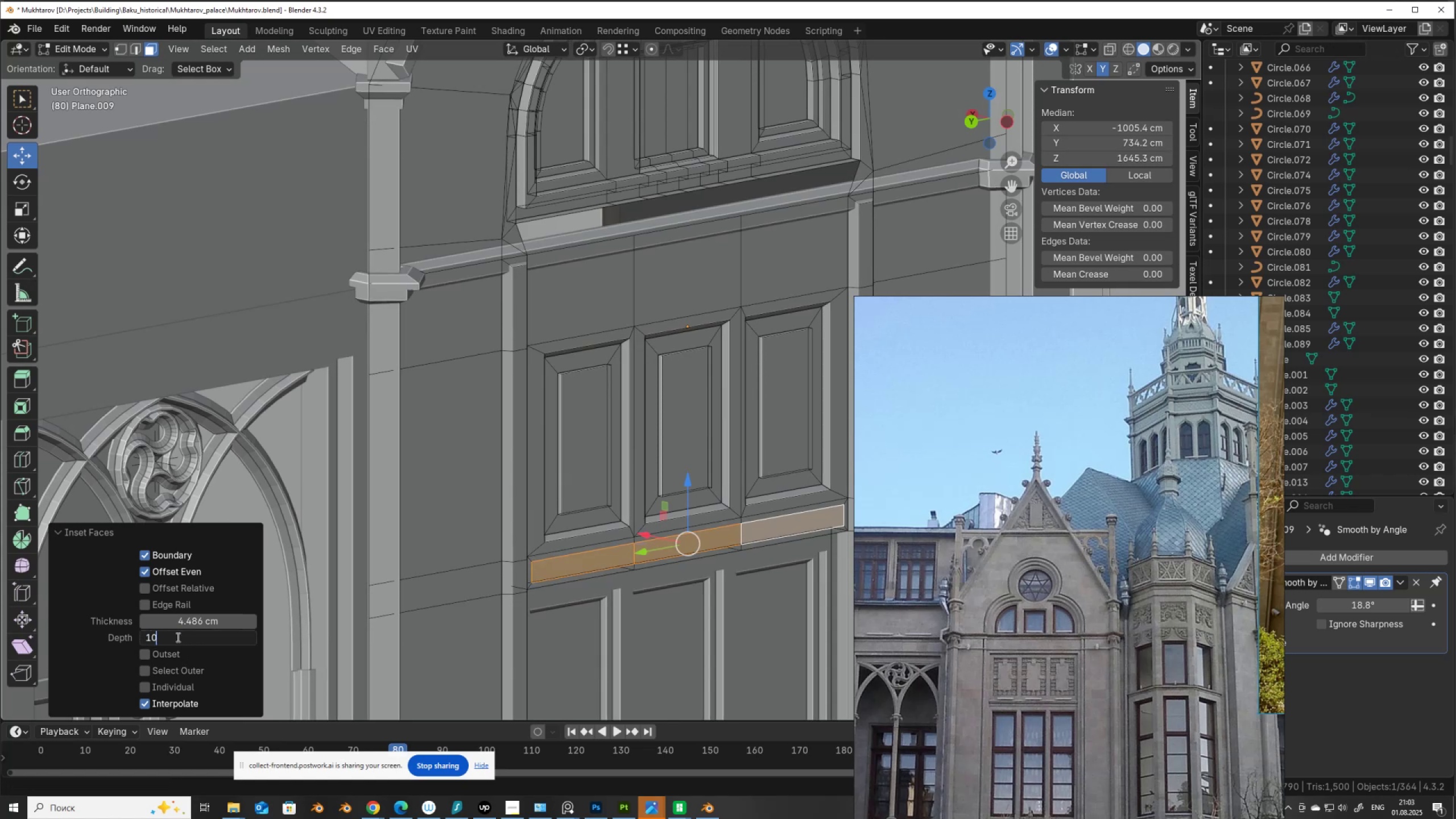 
key(NumpadEnter)
 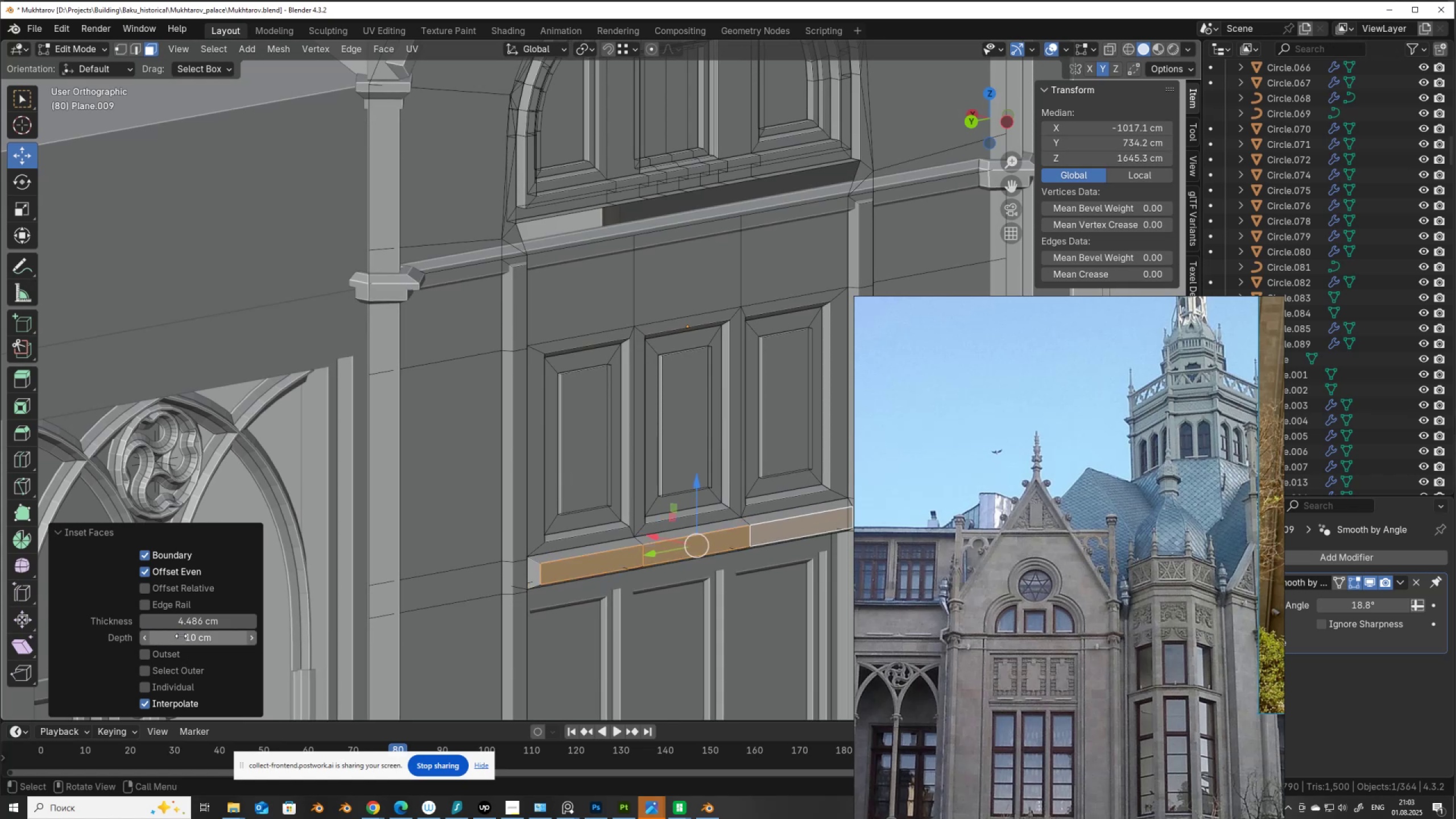 
left_click([191, 640])
 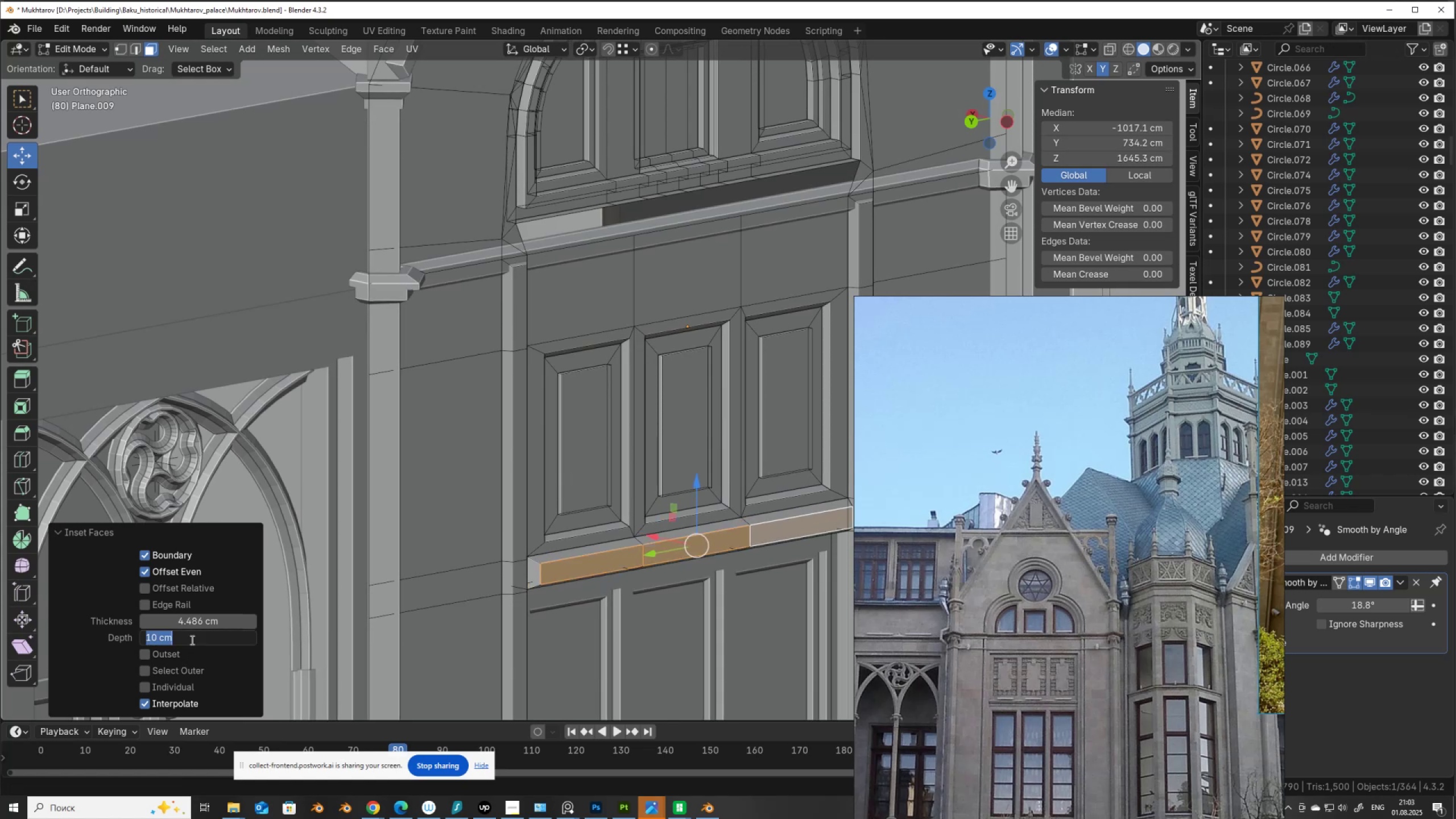 
key(Numpad6)
 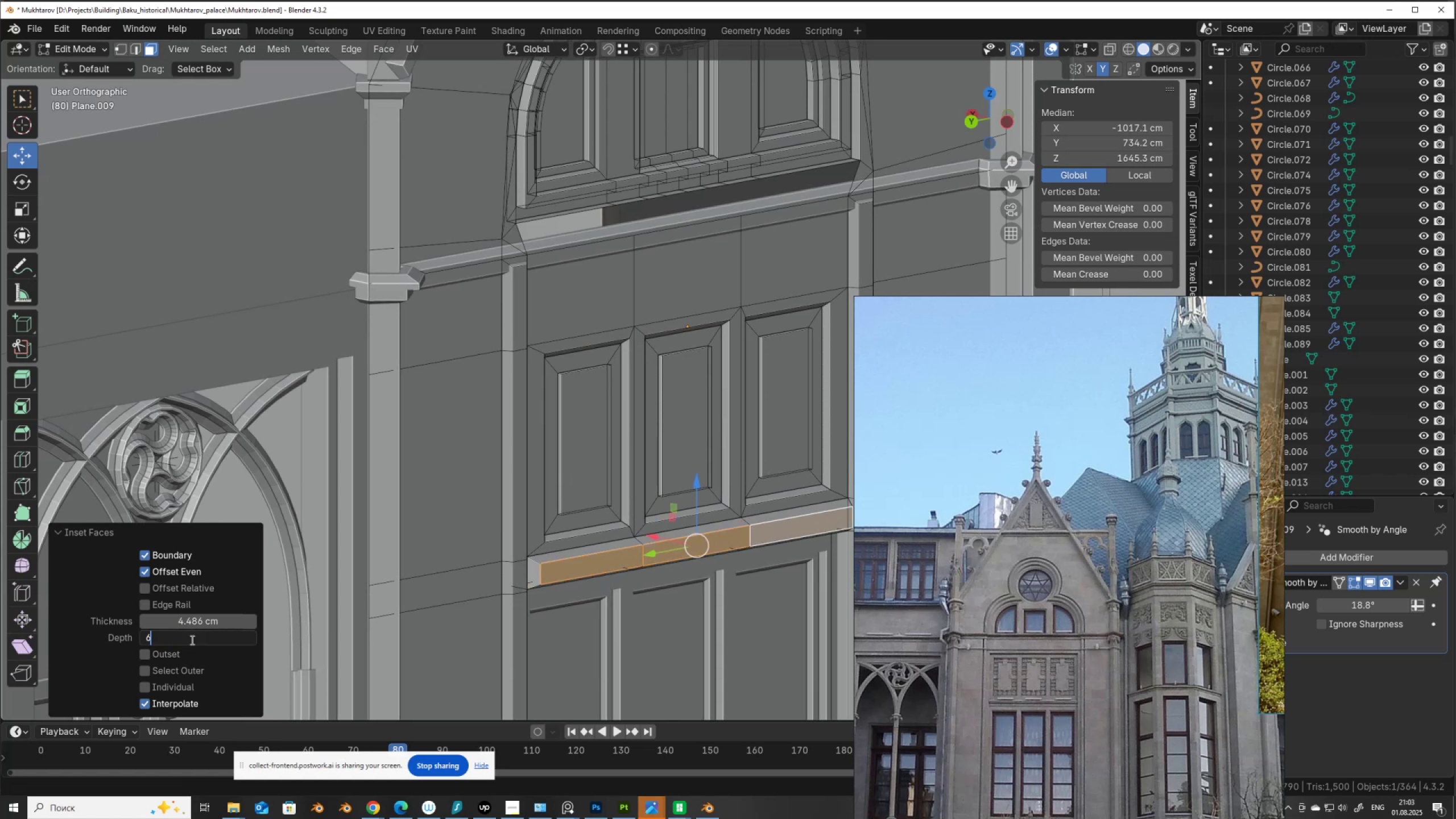 
key(NumpadEnter)
 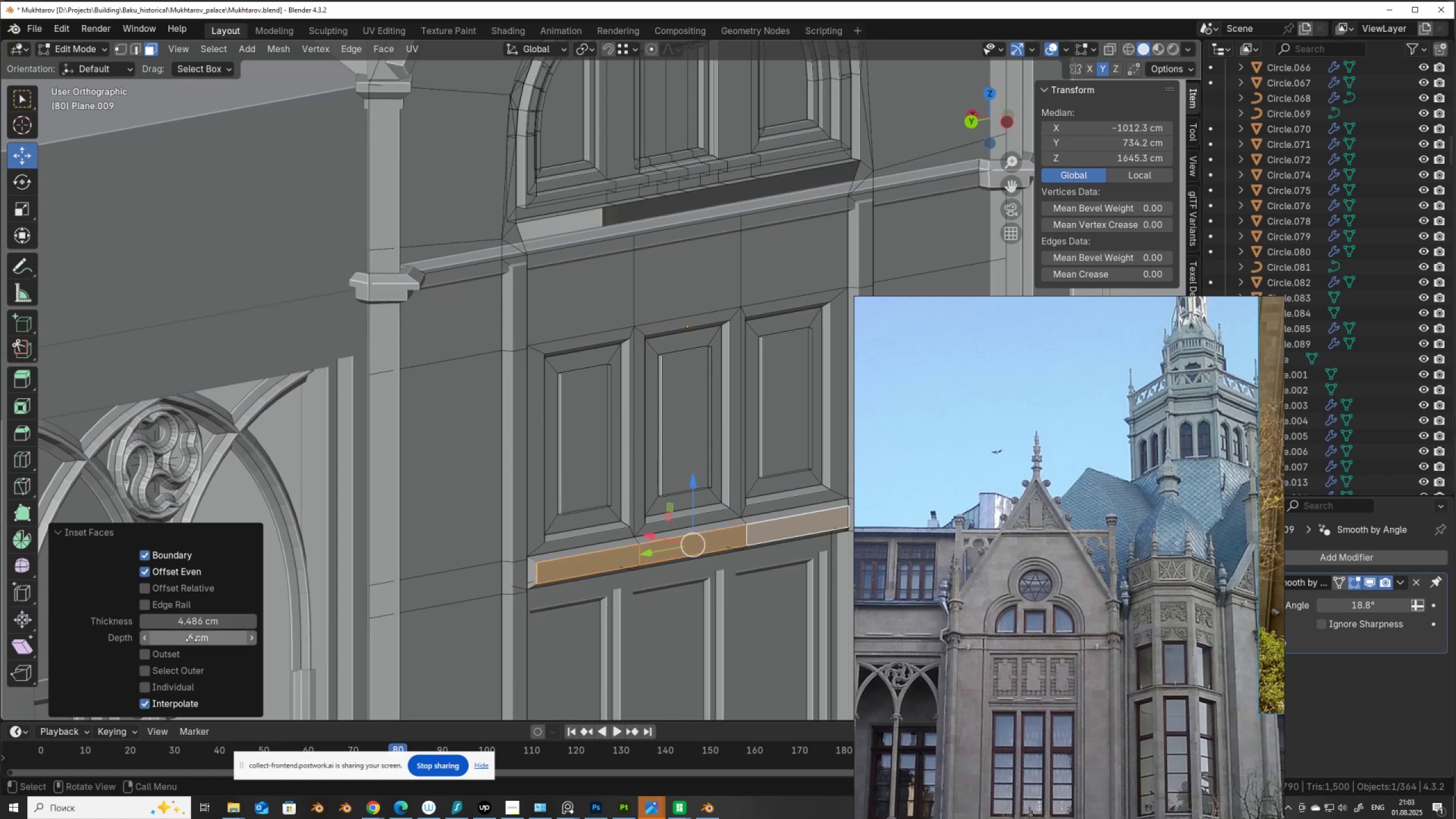 
scroll: coordinate [424, 373], scroll_direction: down, amount: 3.0
 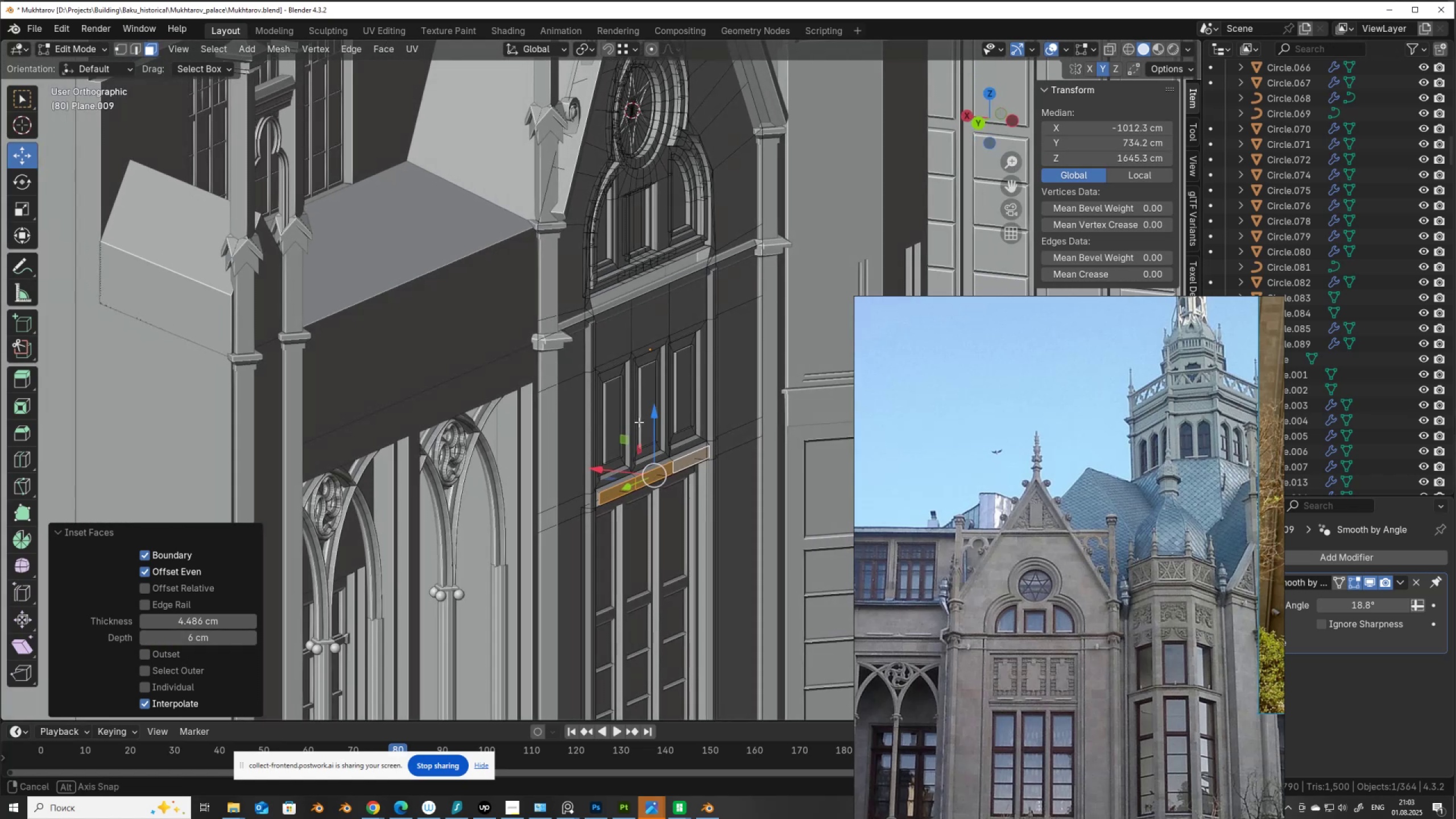 
scroll: coordinate [642, 462], scroll_direction: up, amount: 1.0
 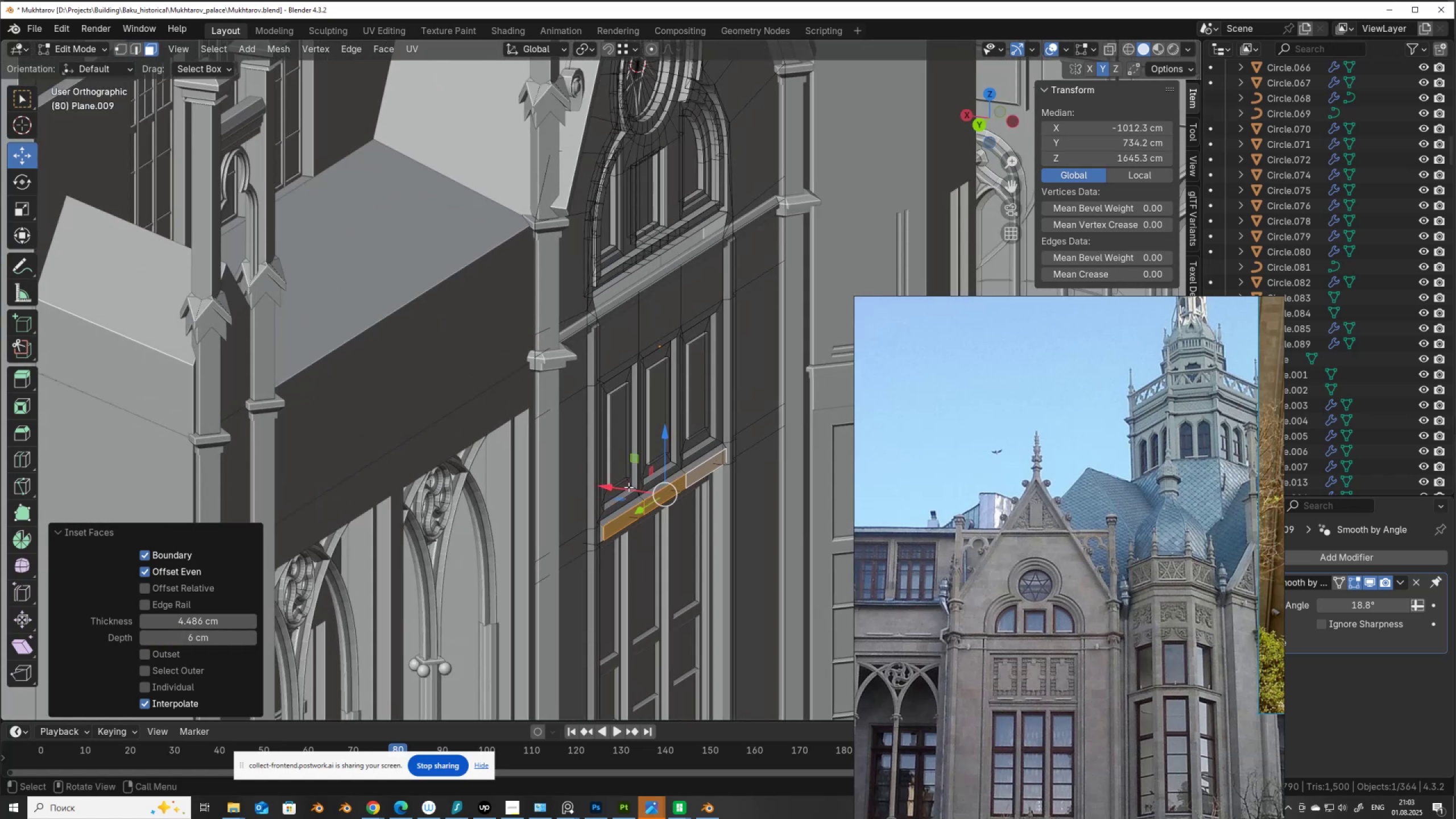 
left_click_drag(start_coordinate=[628, 489], to_coordinate=[593, 532])
 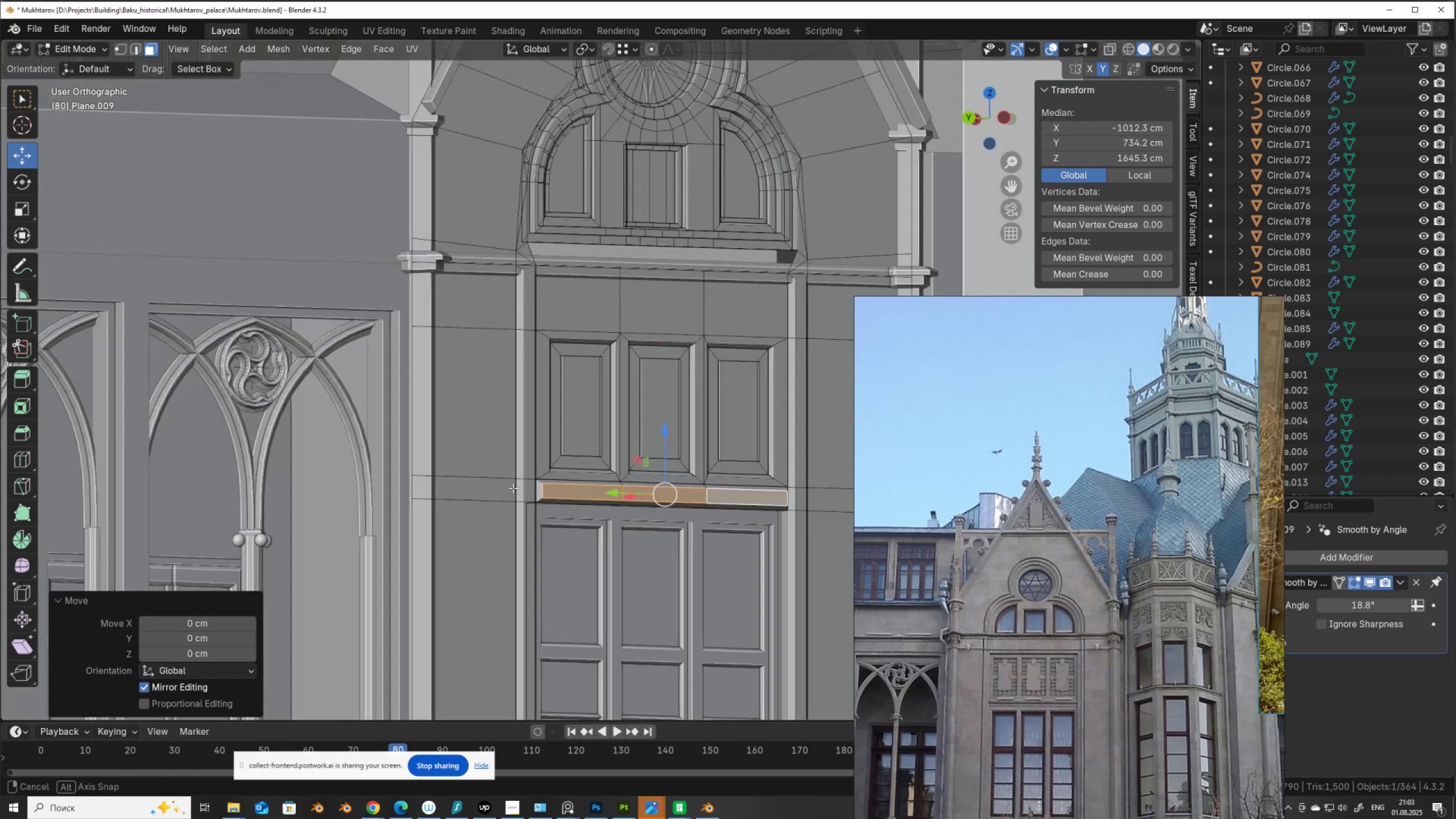 
hold_key(key=ControlLeft, duration=0.74)
 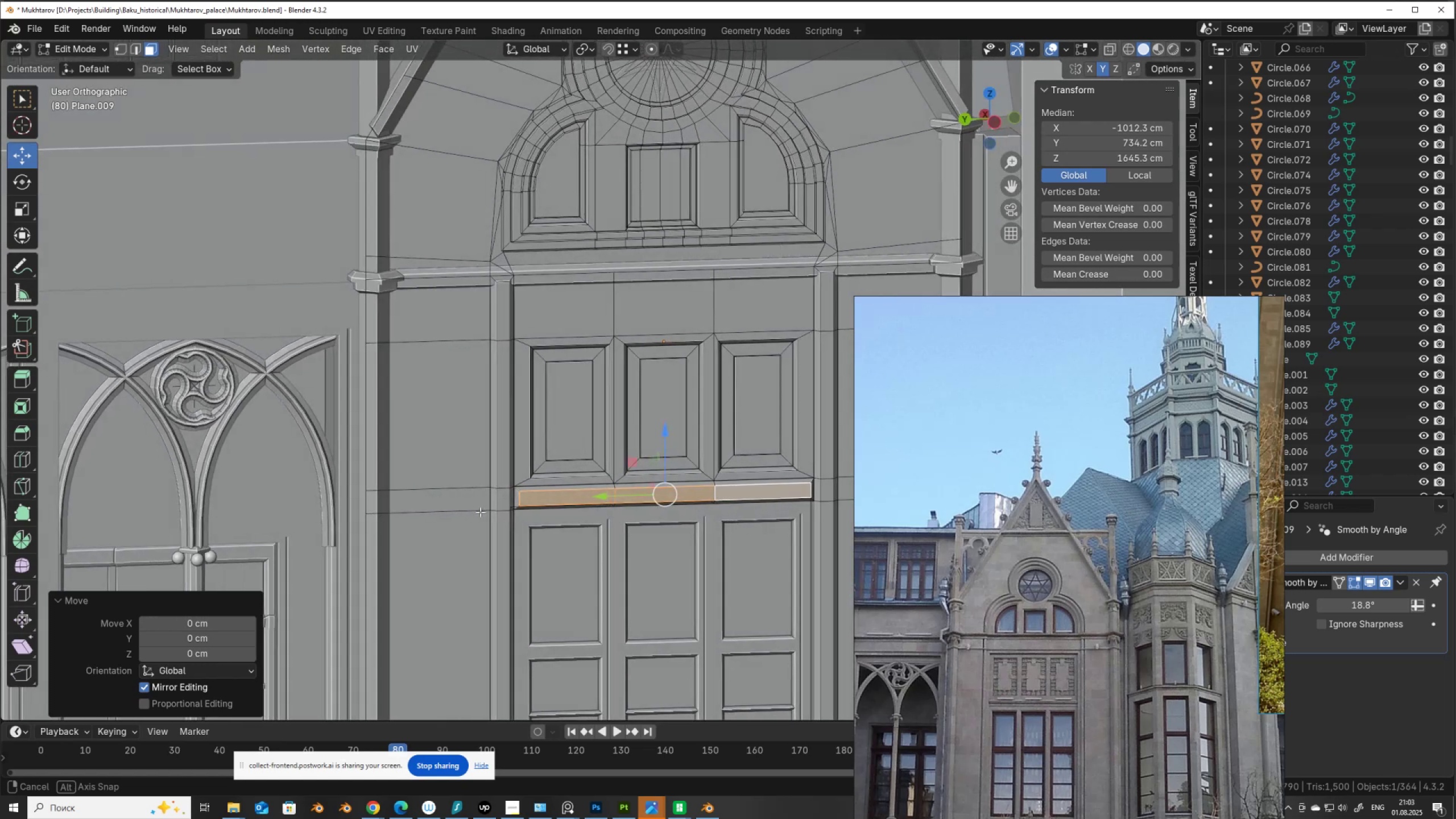 
key(Tab)
 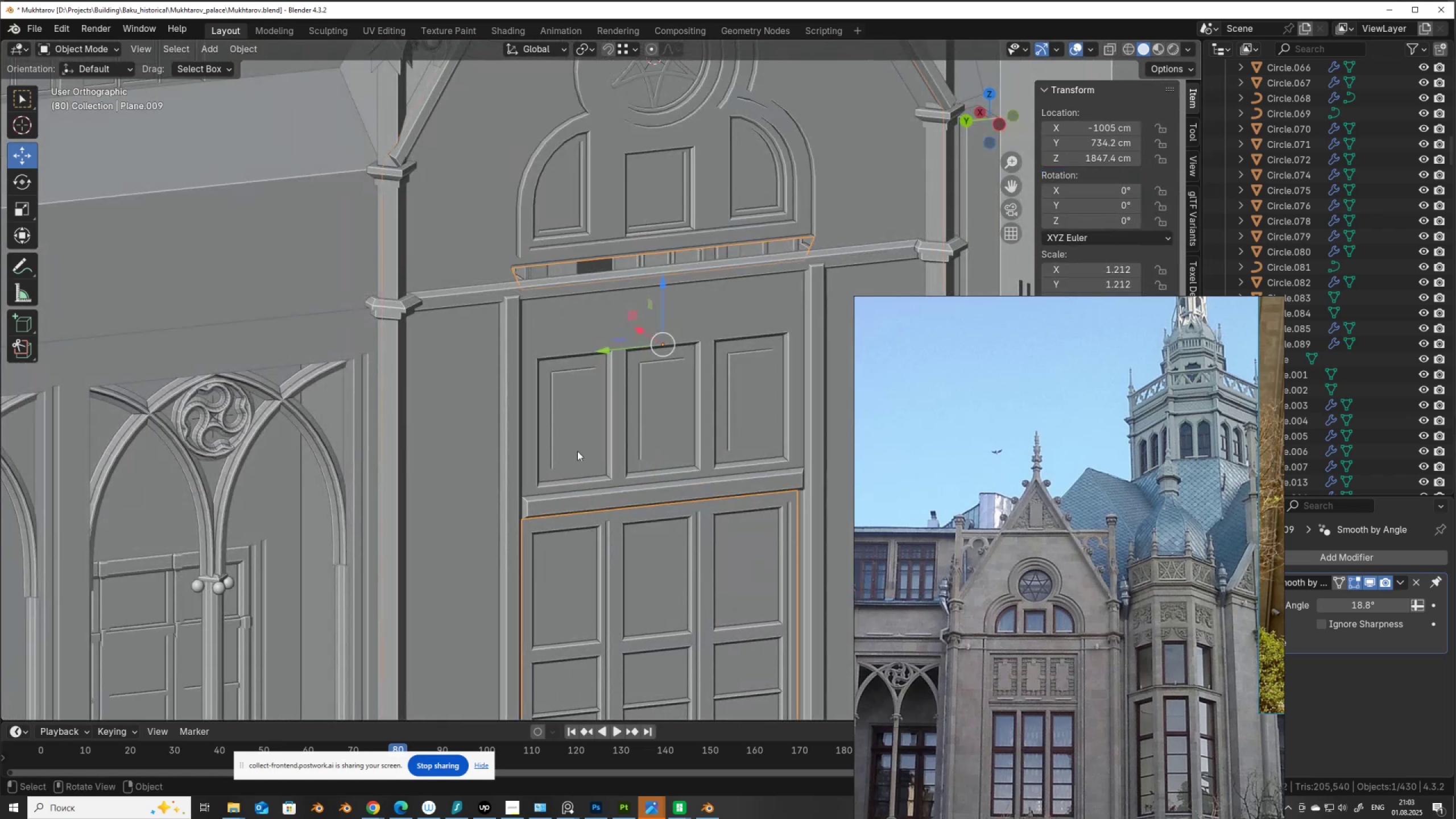 
scroll: coordinate [582, 391], scroll_direction: down, amount: 7.0
 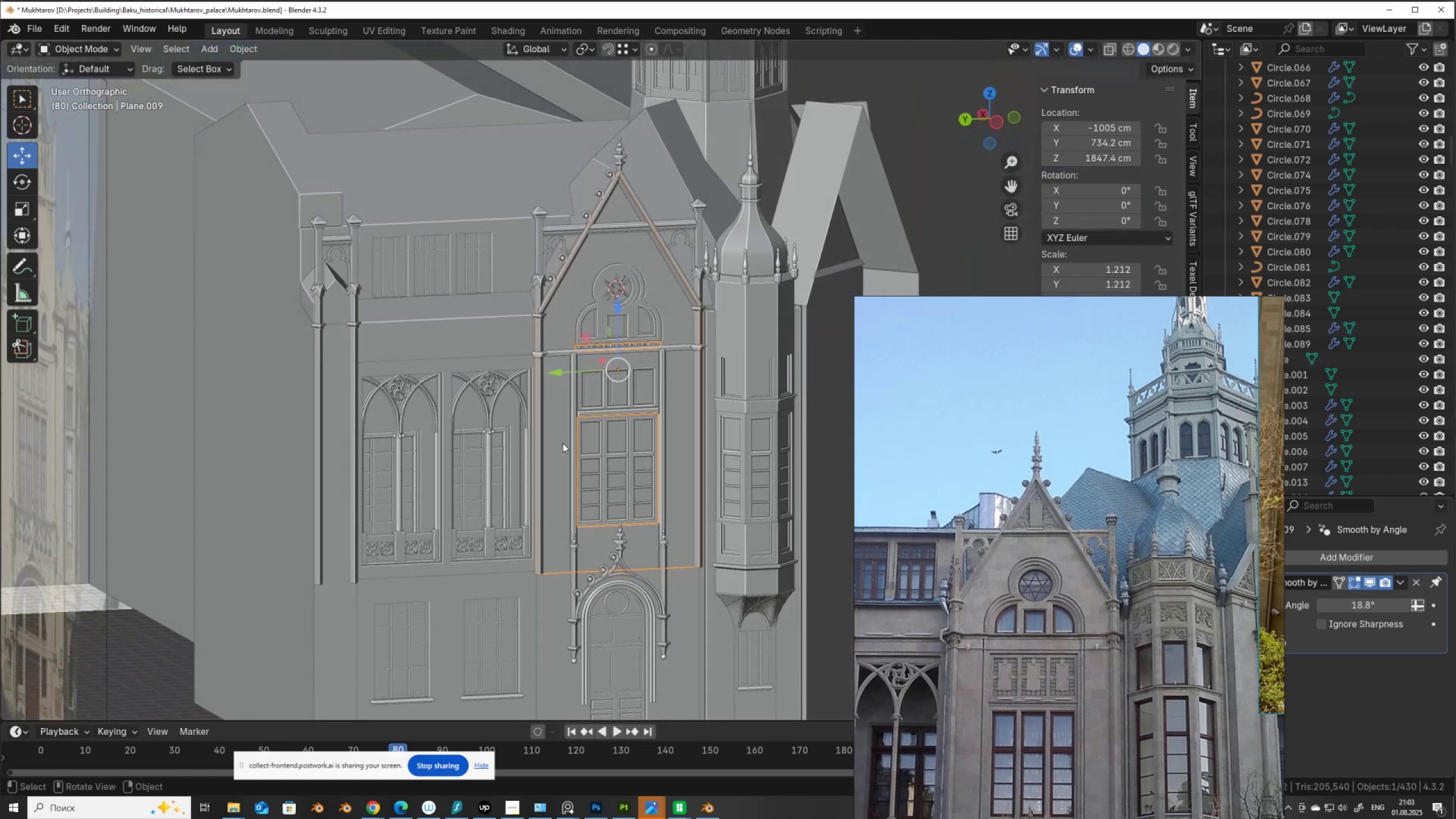 
wait(5.76)
 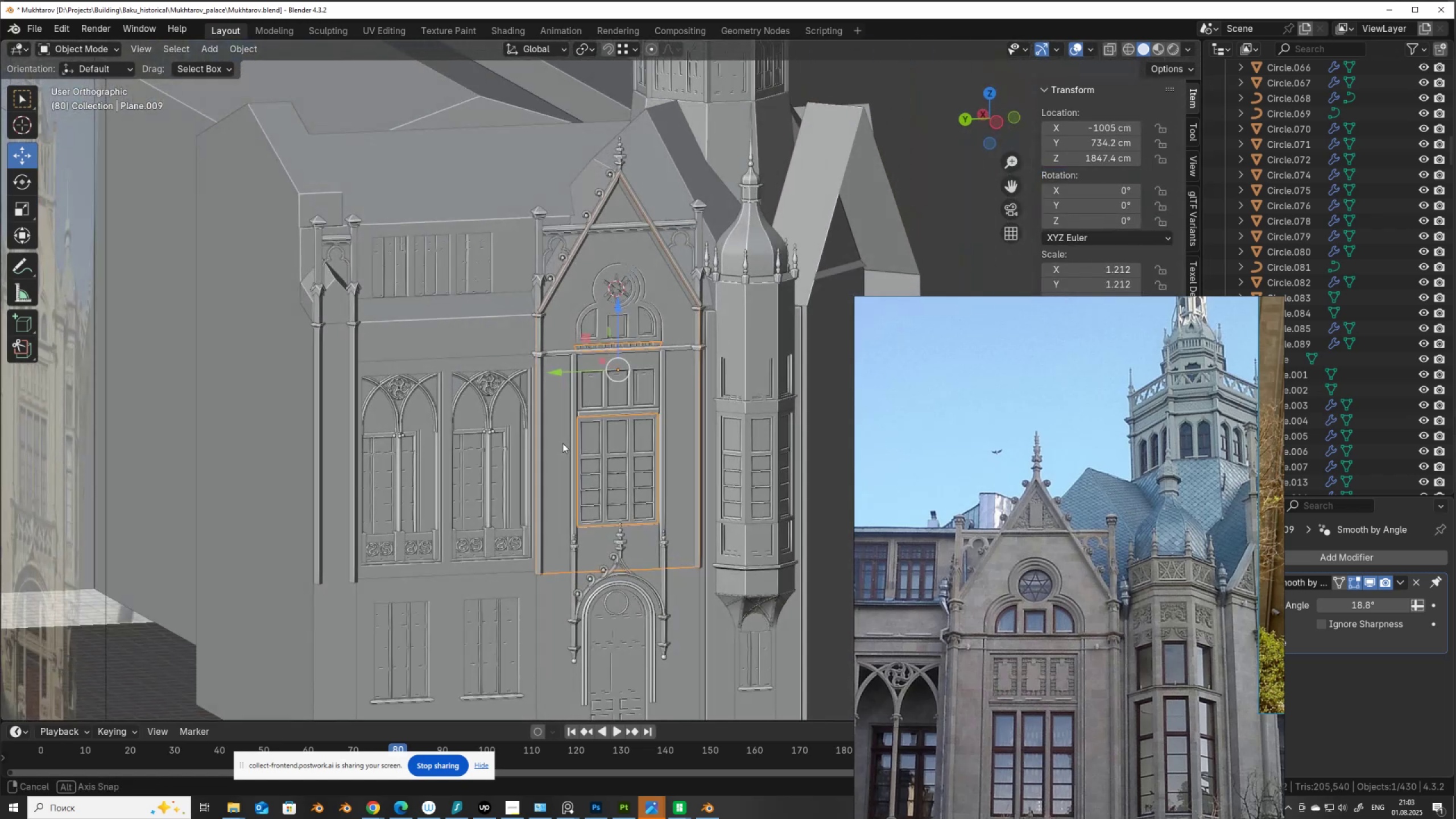 
scroll: coordinate [652, 435], scroll_direction: up, amount: 1.0
 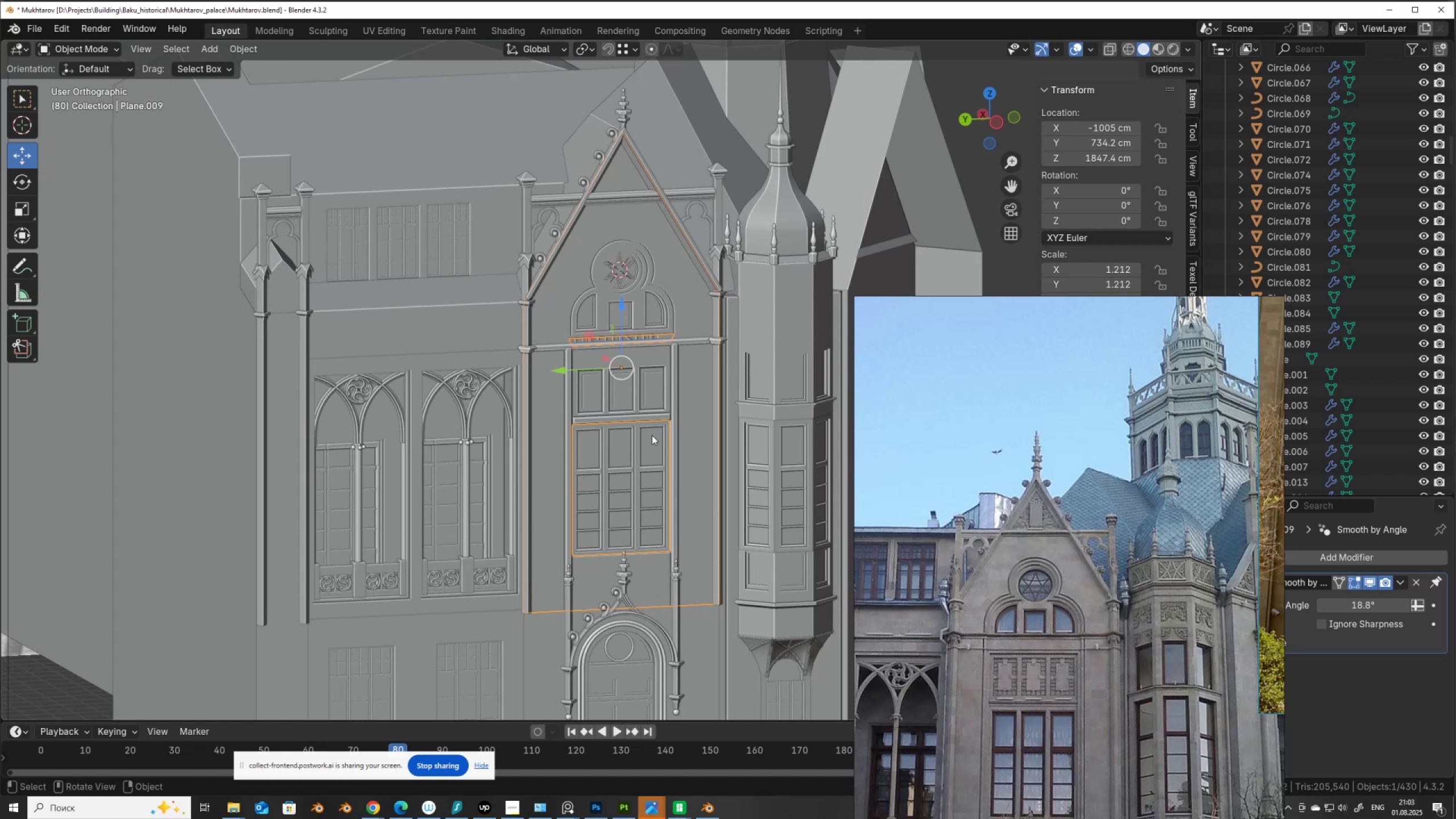 
hold_key(key=ShiftLeft, duration=1.52)
 